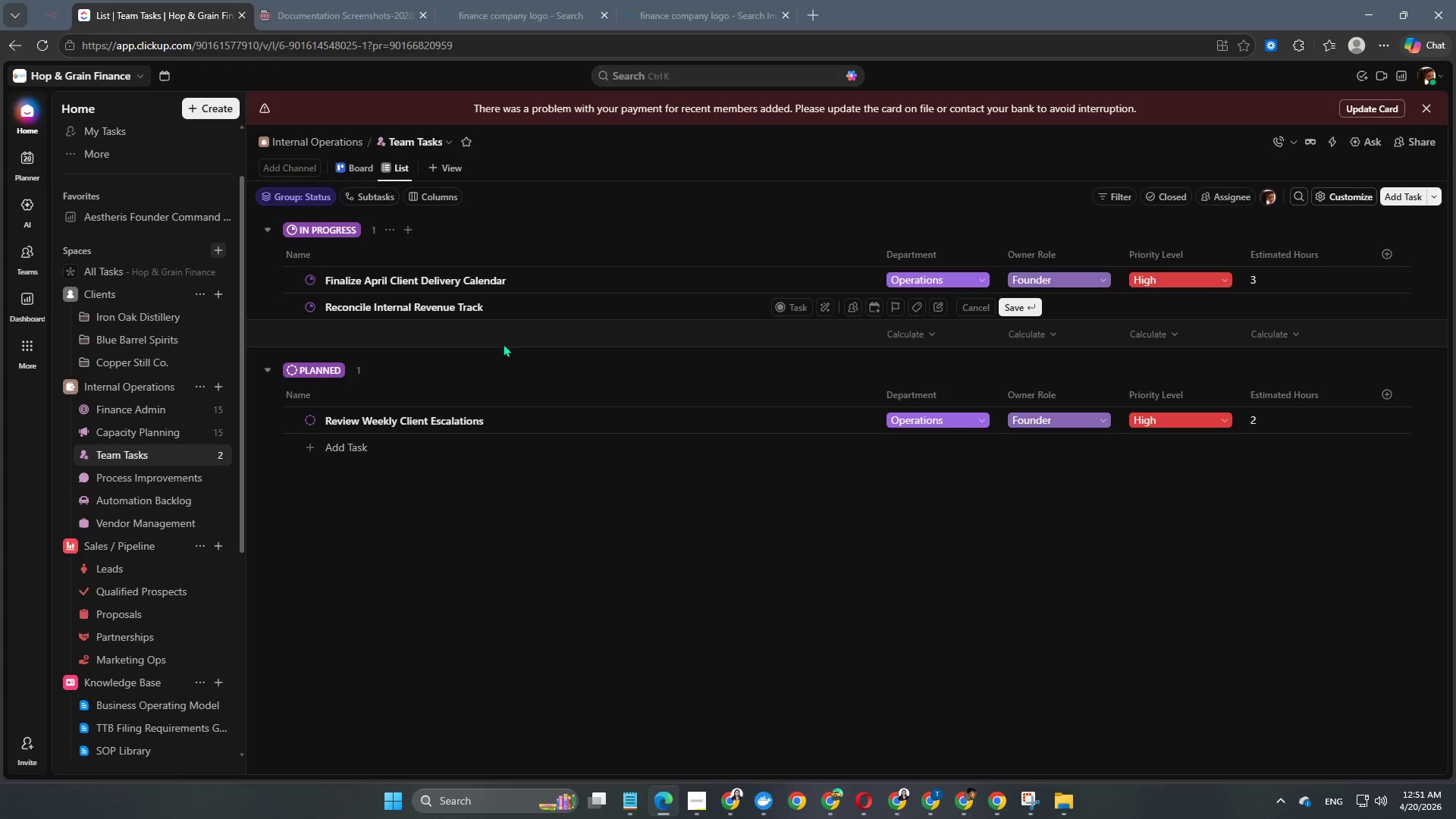 
key(Enter)
 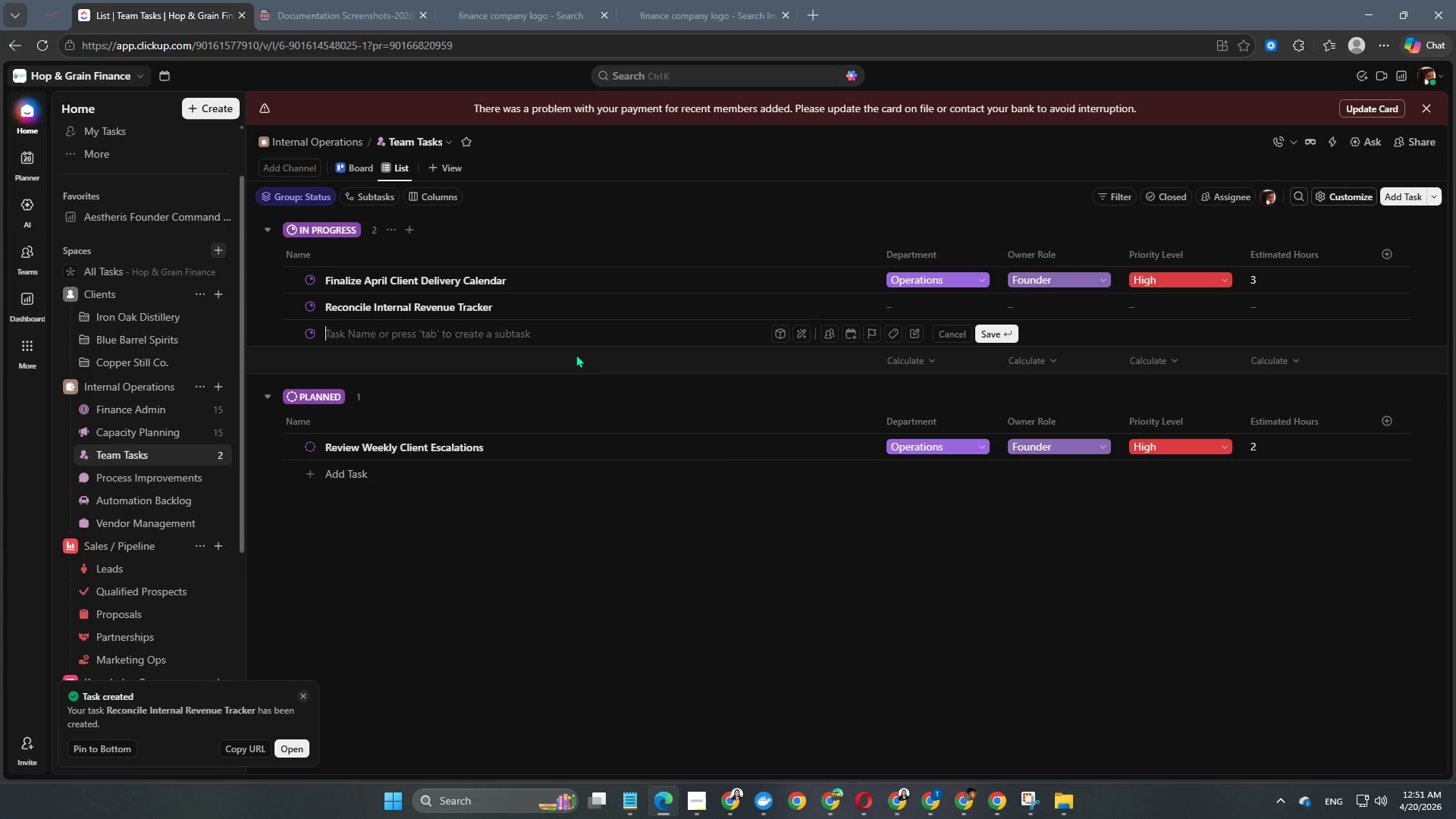 
left_click([904, 300])
 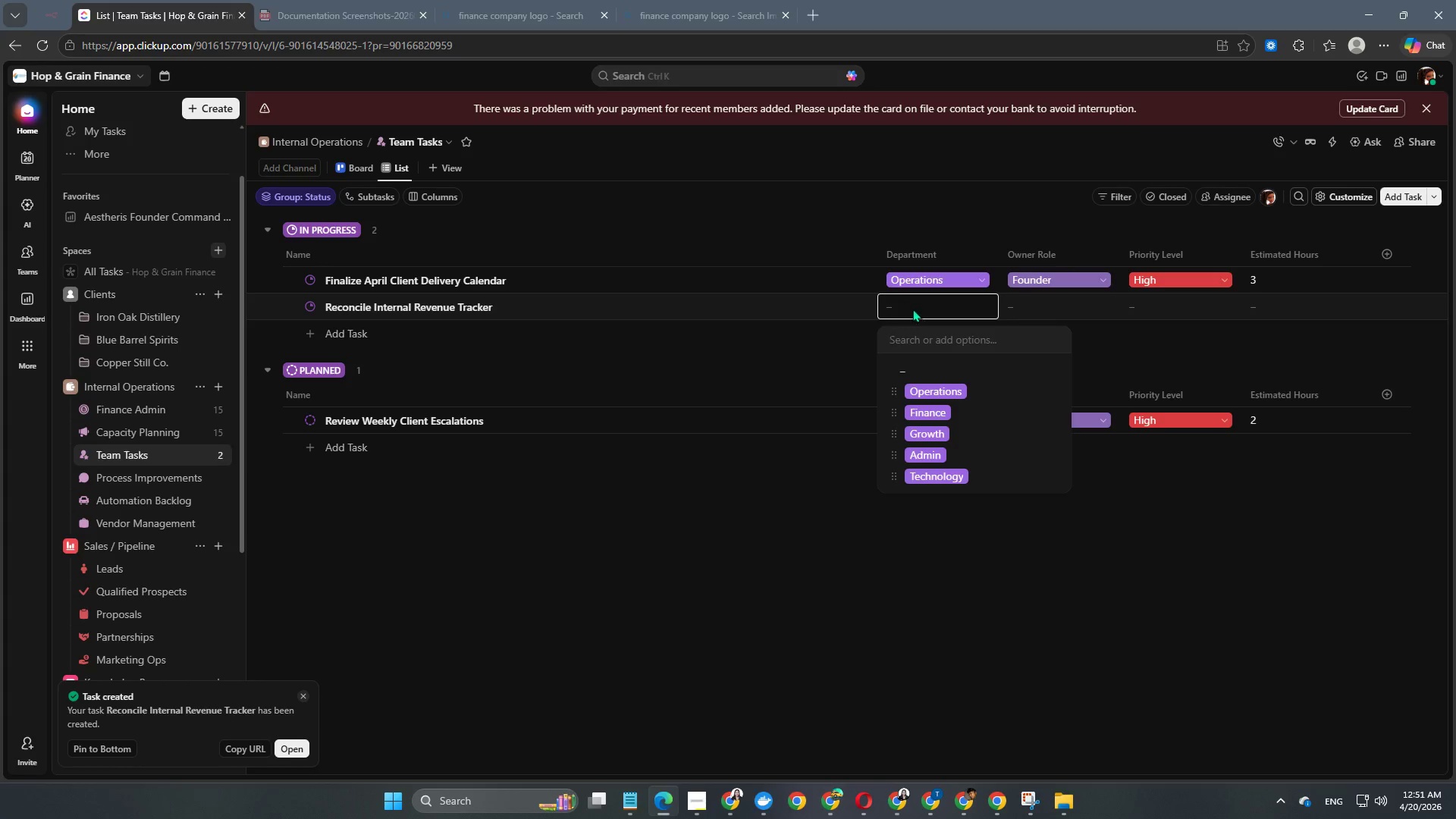 
left_click([922, 414])
 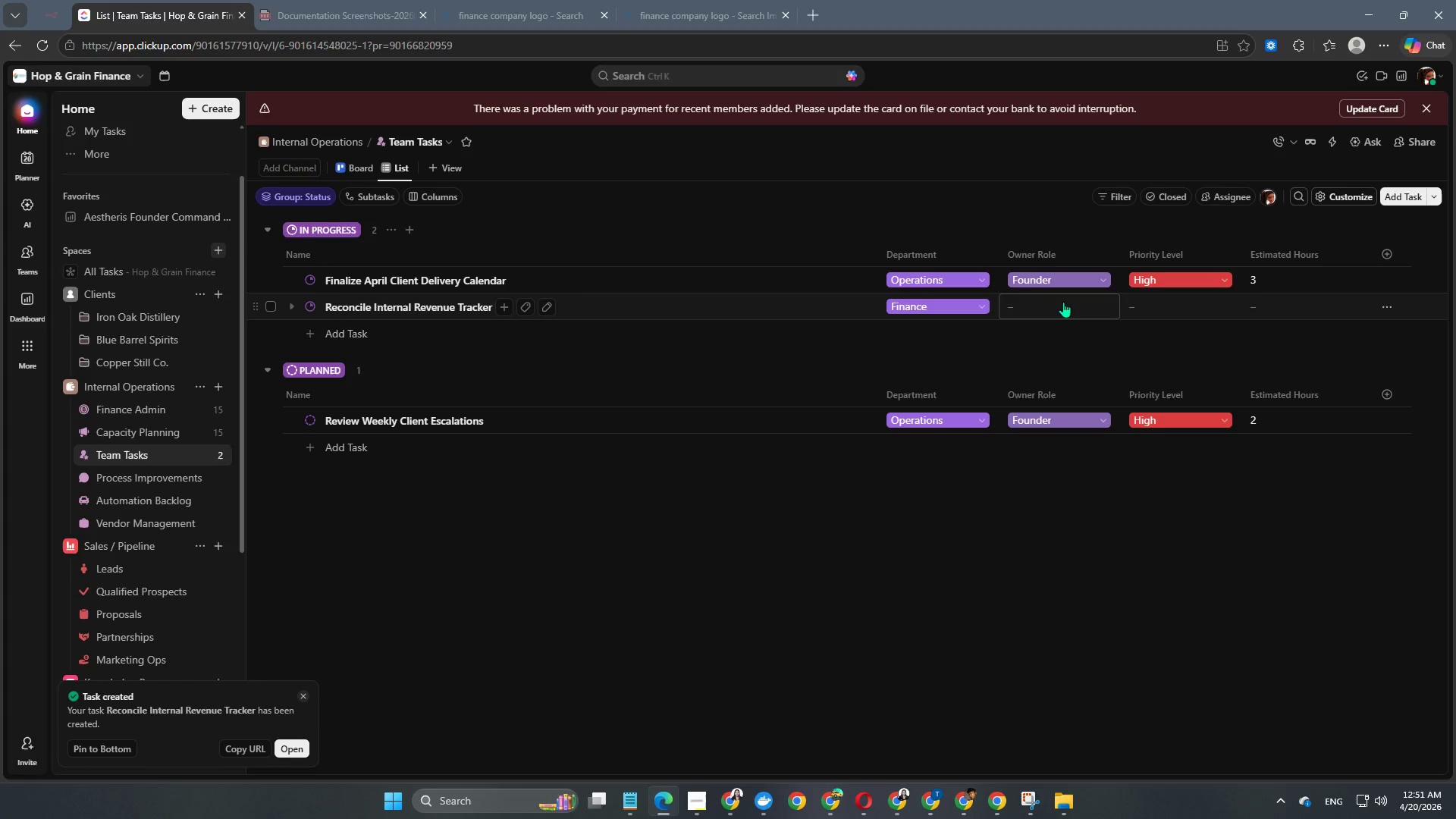 
left_click([1065, 300])
 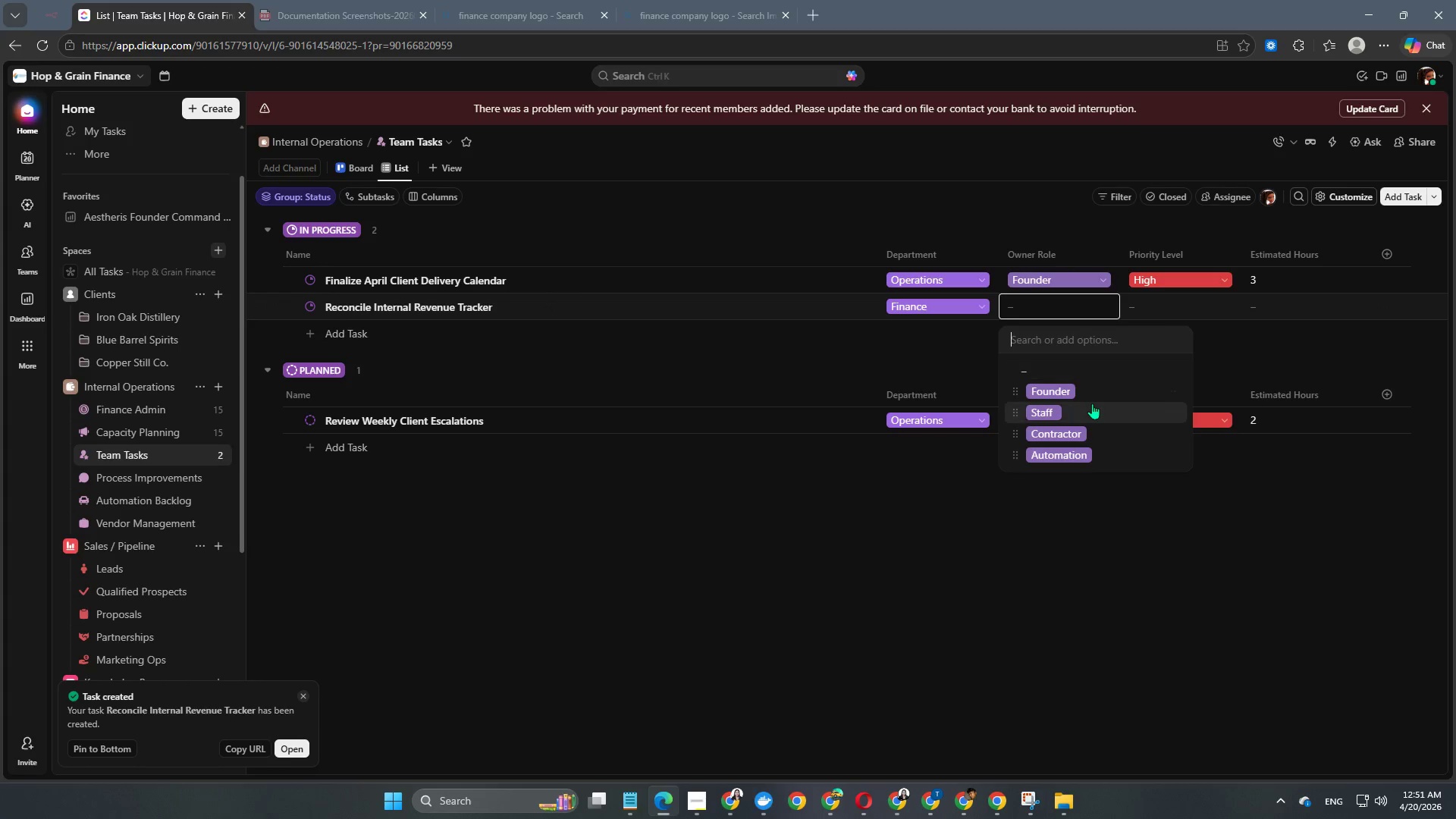 
left_click([1091, 405])
 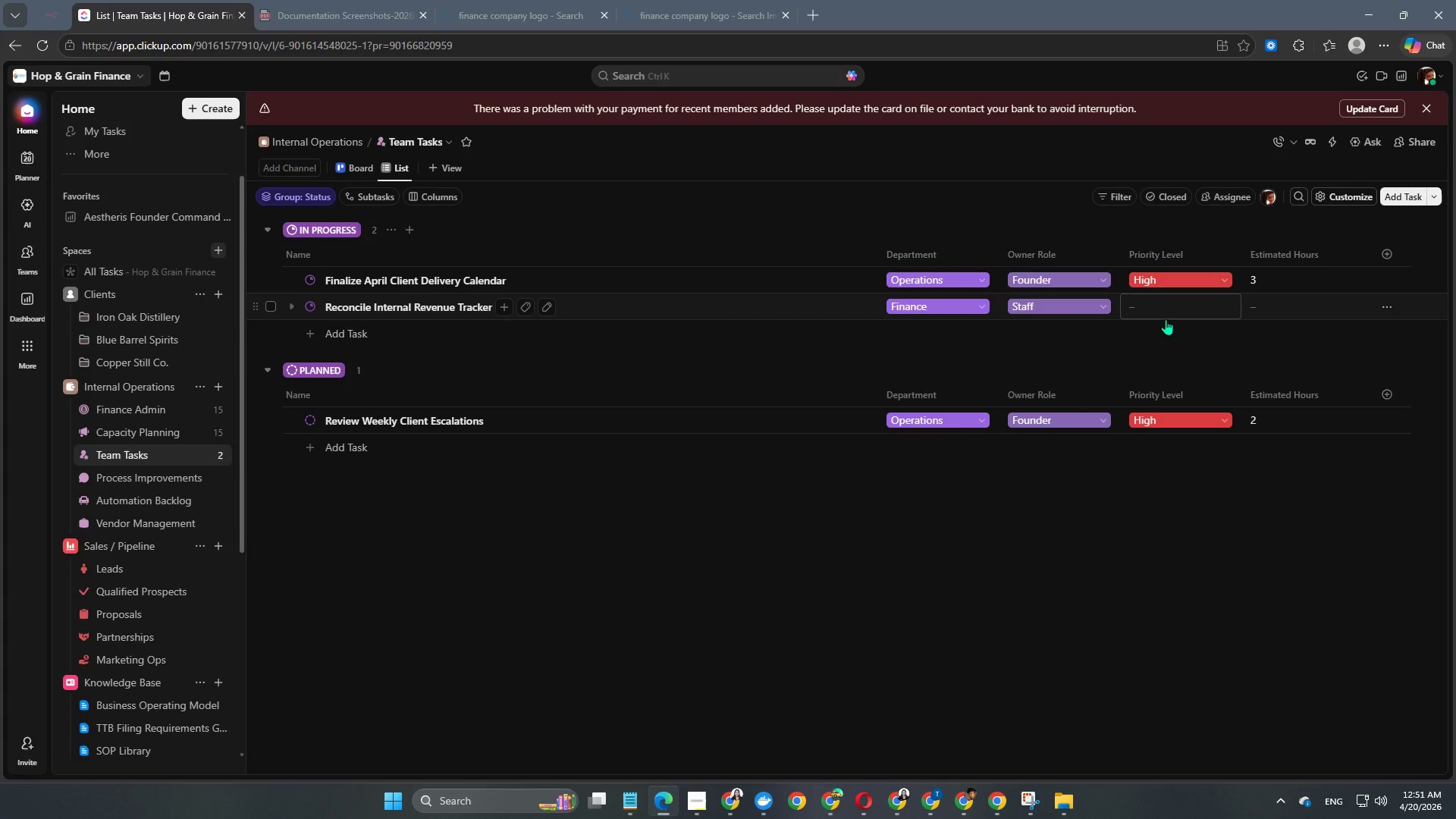 
left_click([1166, 319])
 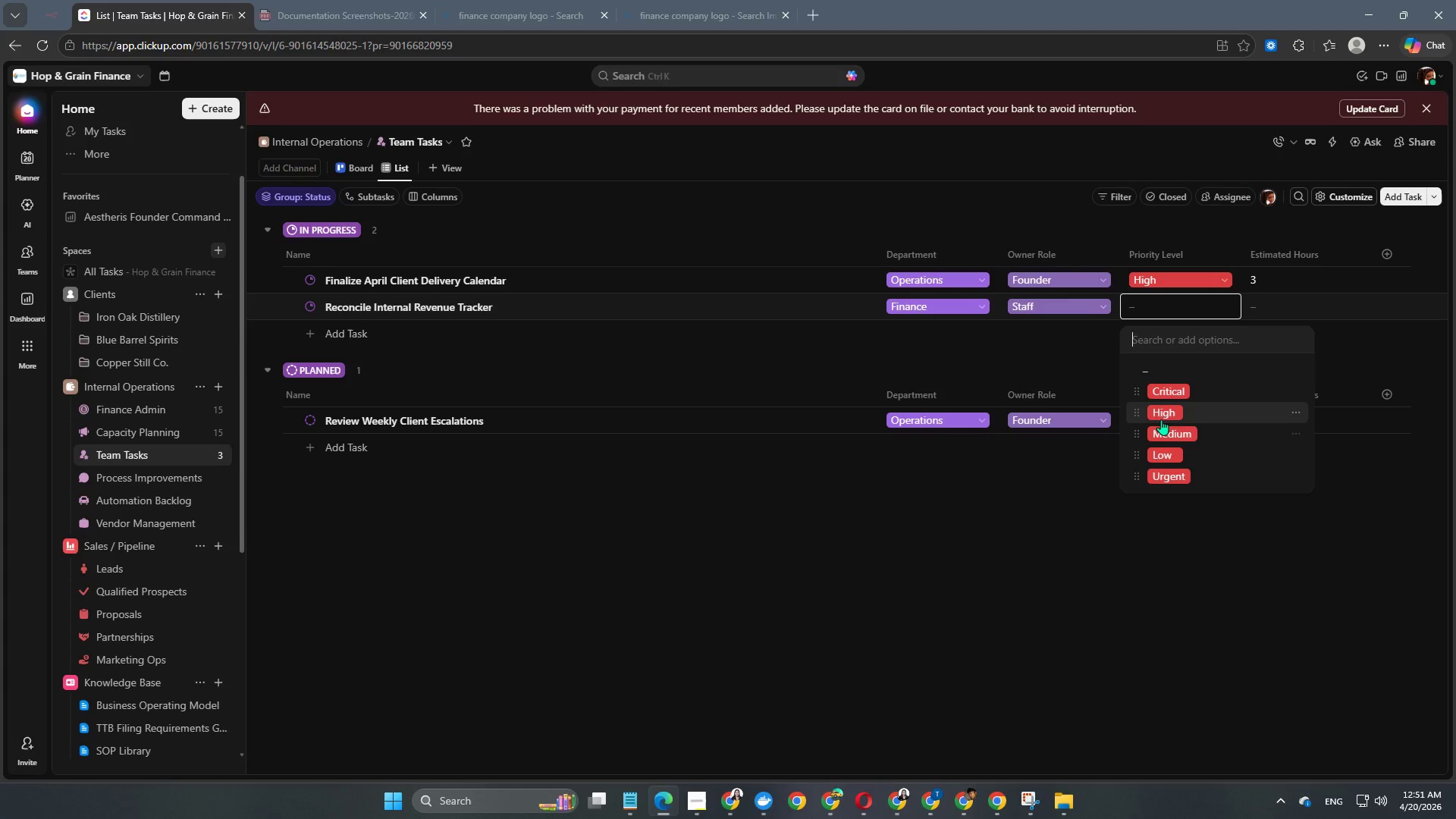 
left_click([1172, 437])
 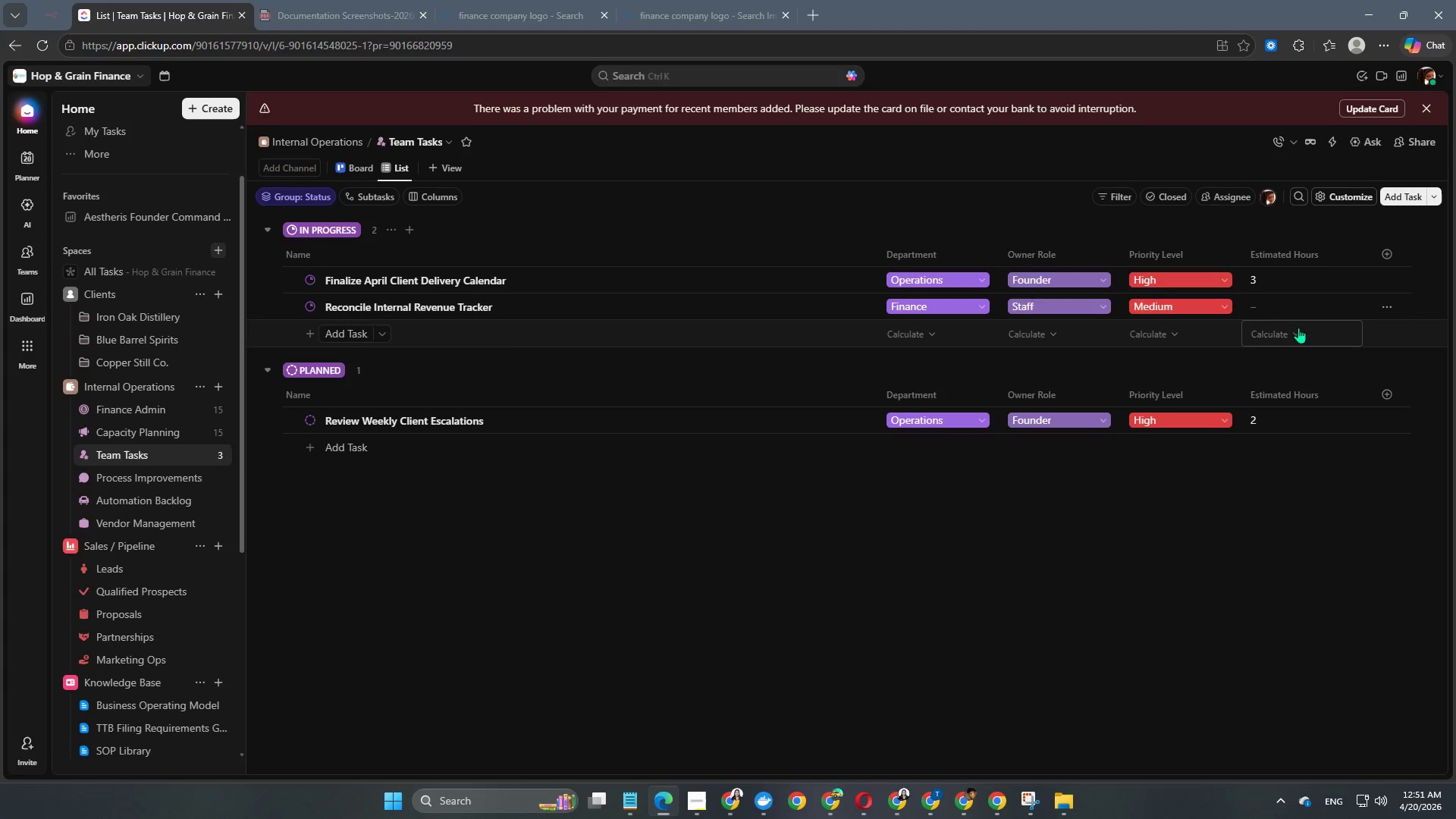 
left_click([1278, 299])
 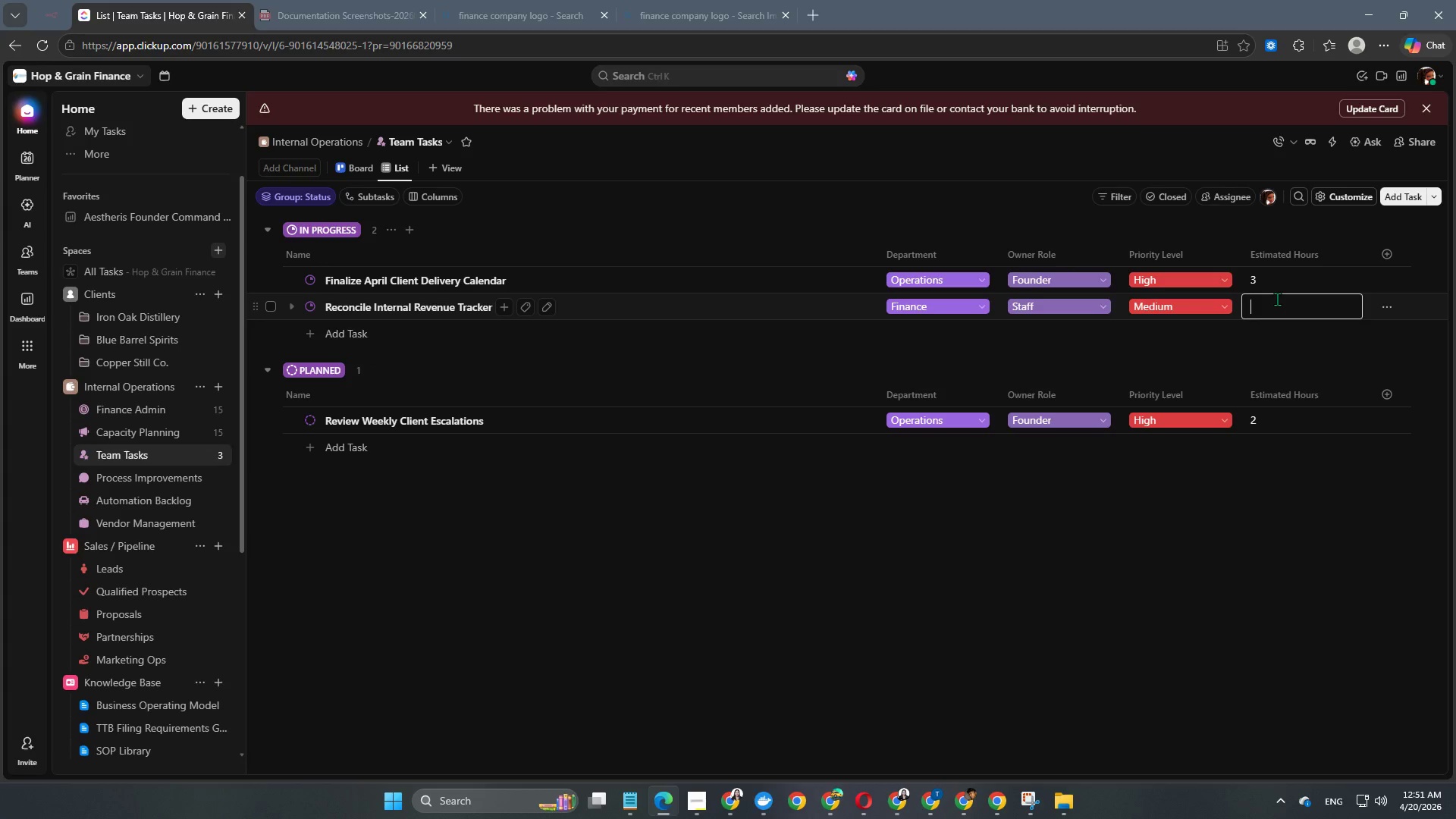 
key(Numpad4)
 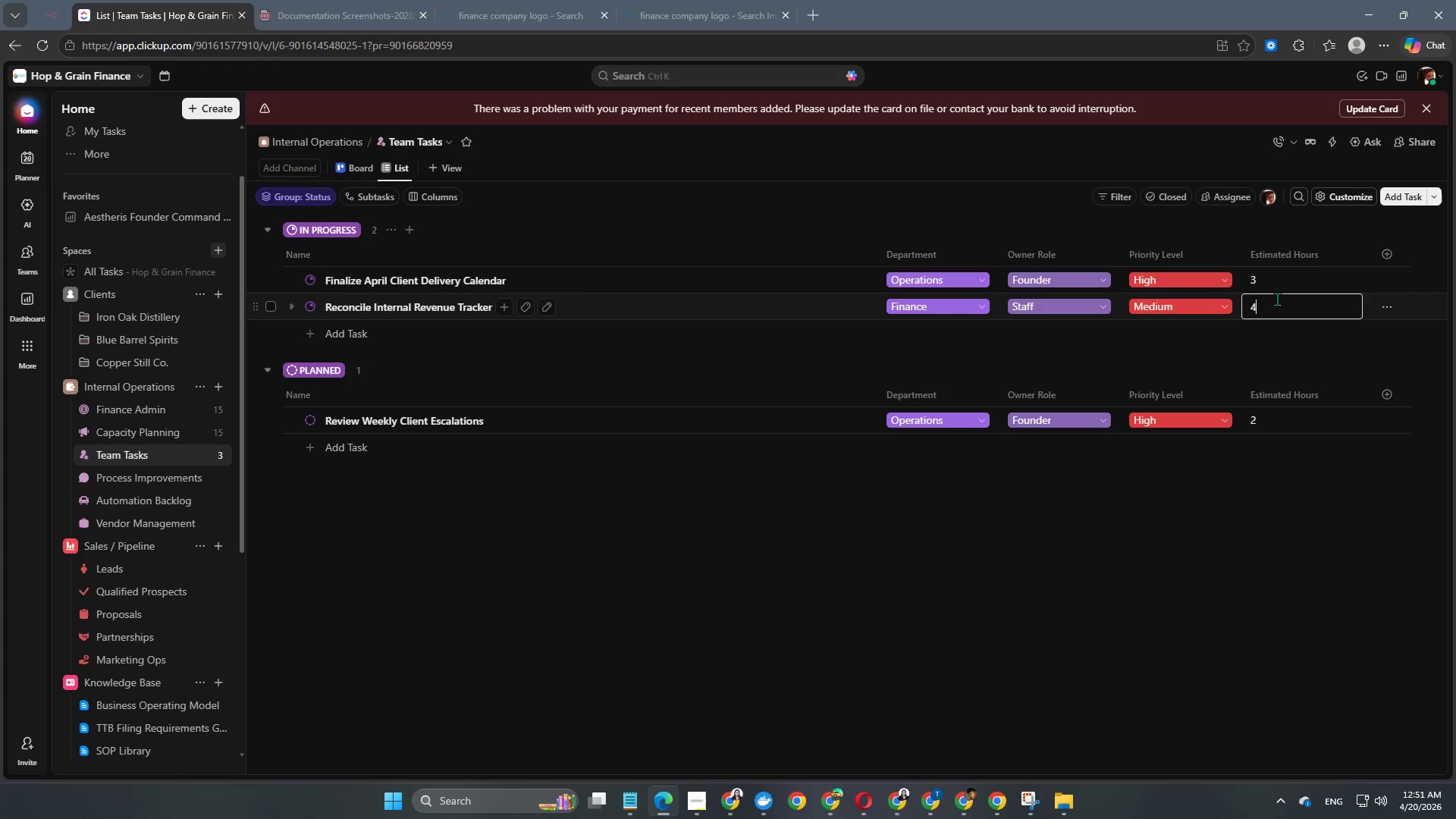 
key(NumpadEnter)
 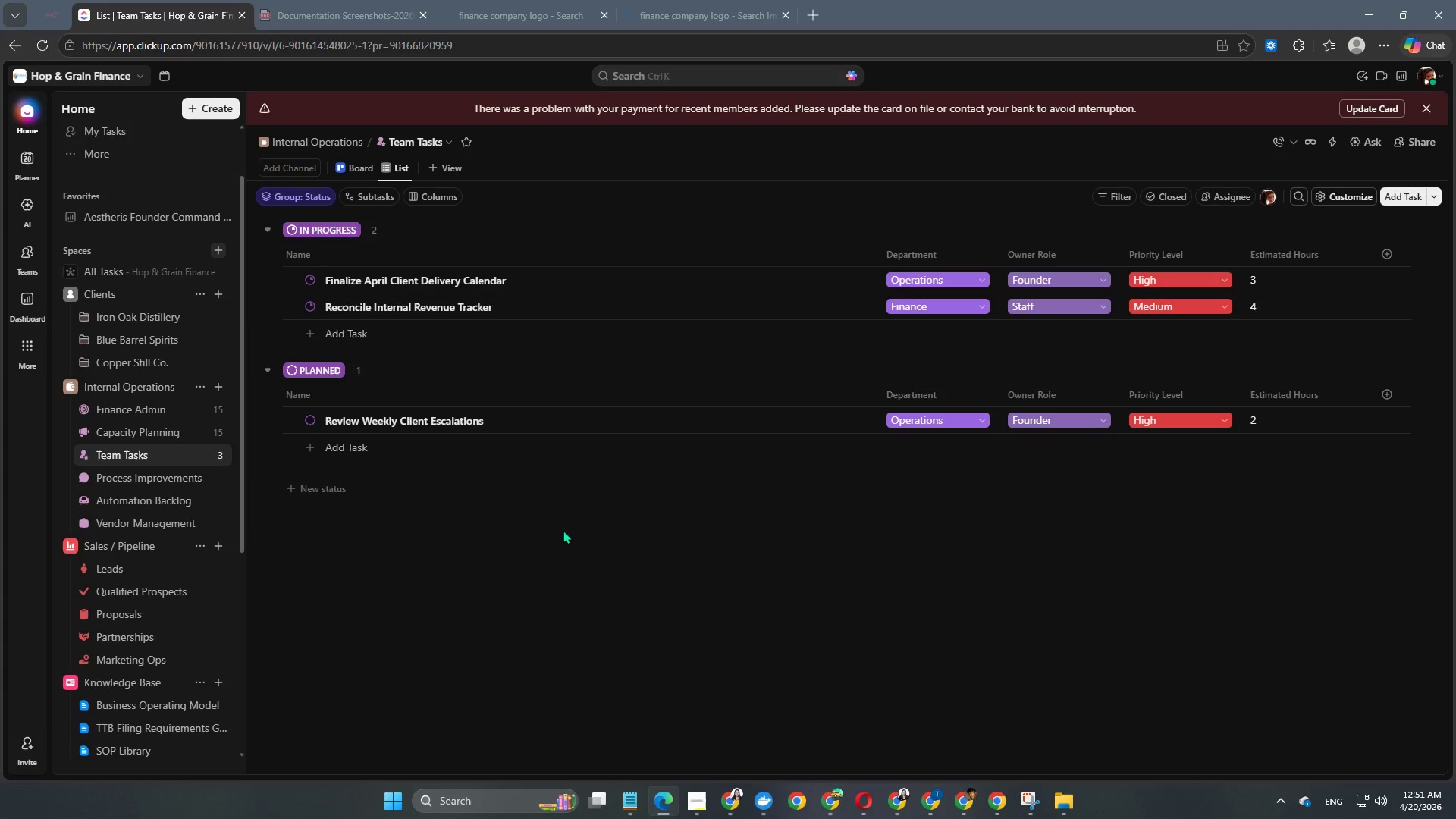 
wait(5.77)
 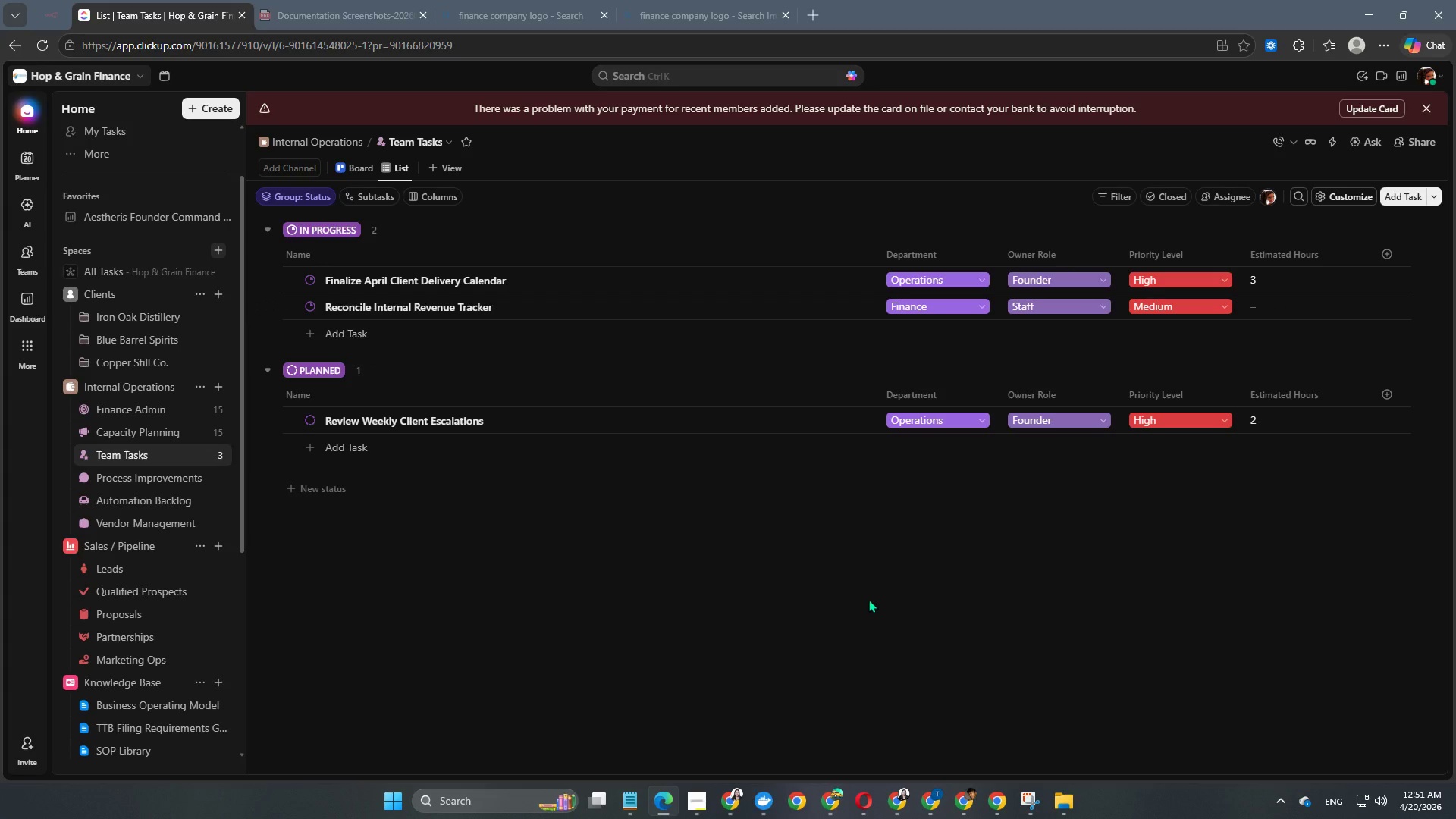 
left_click([350, 331])
 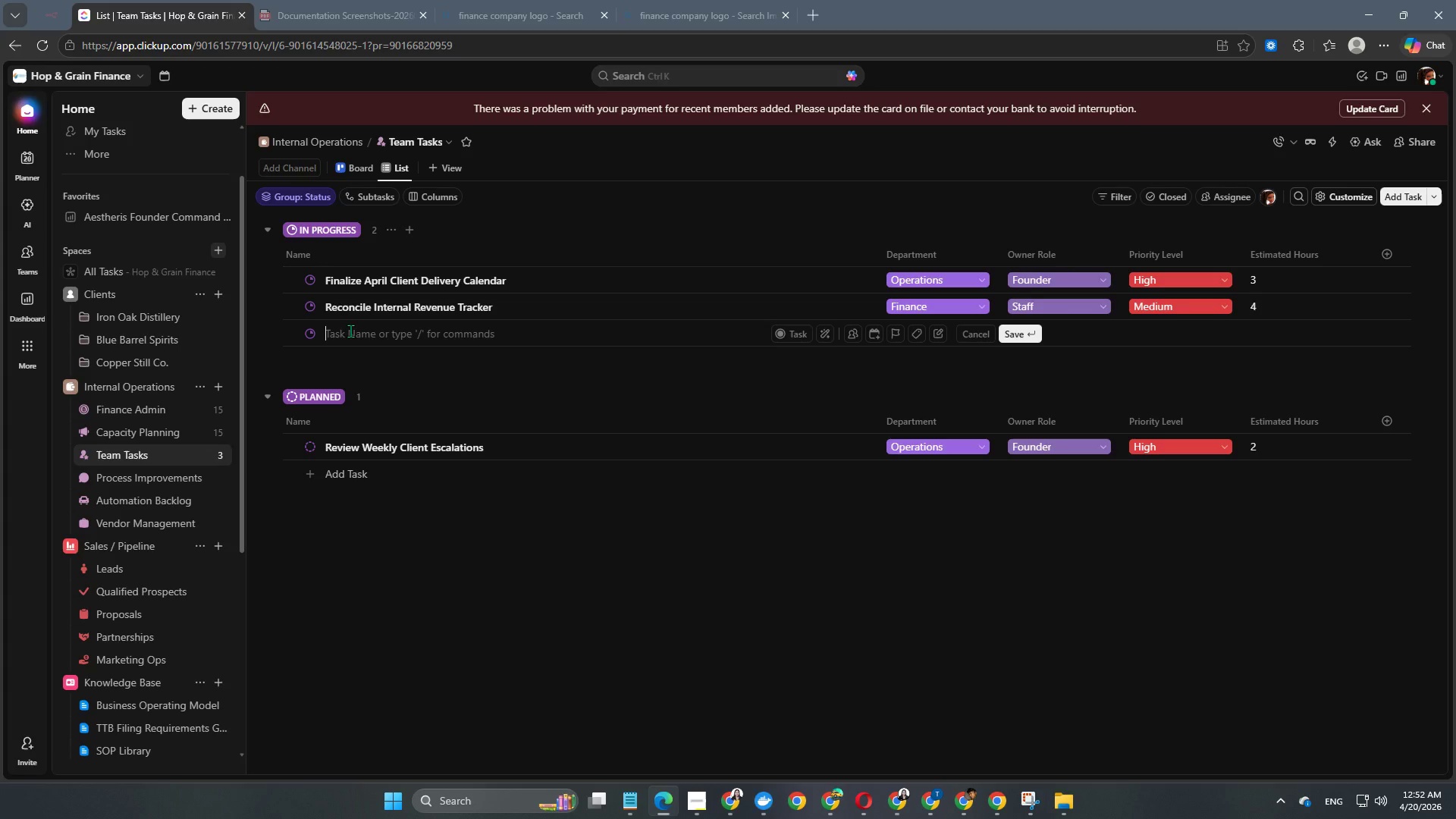 
type(Prepare Monthly Profitability )
 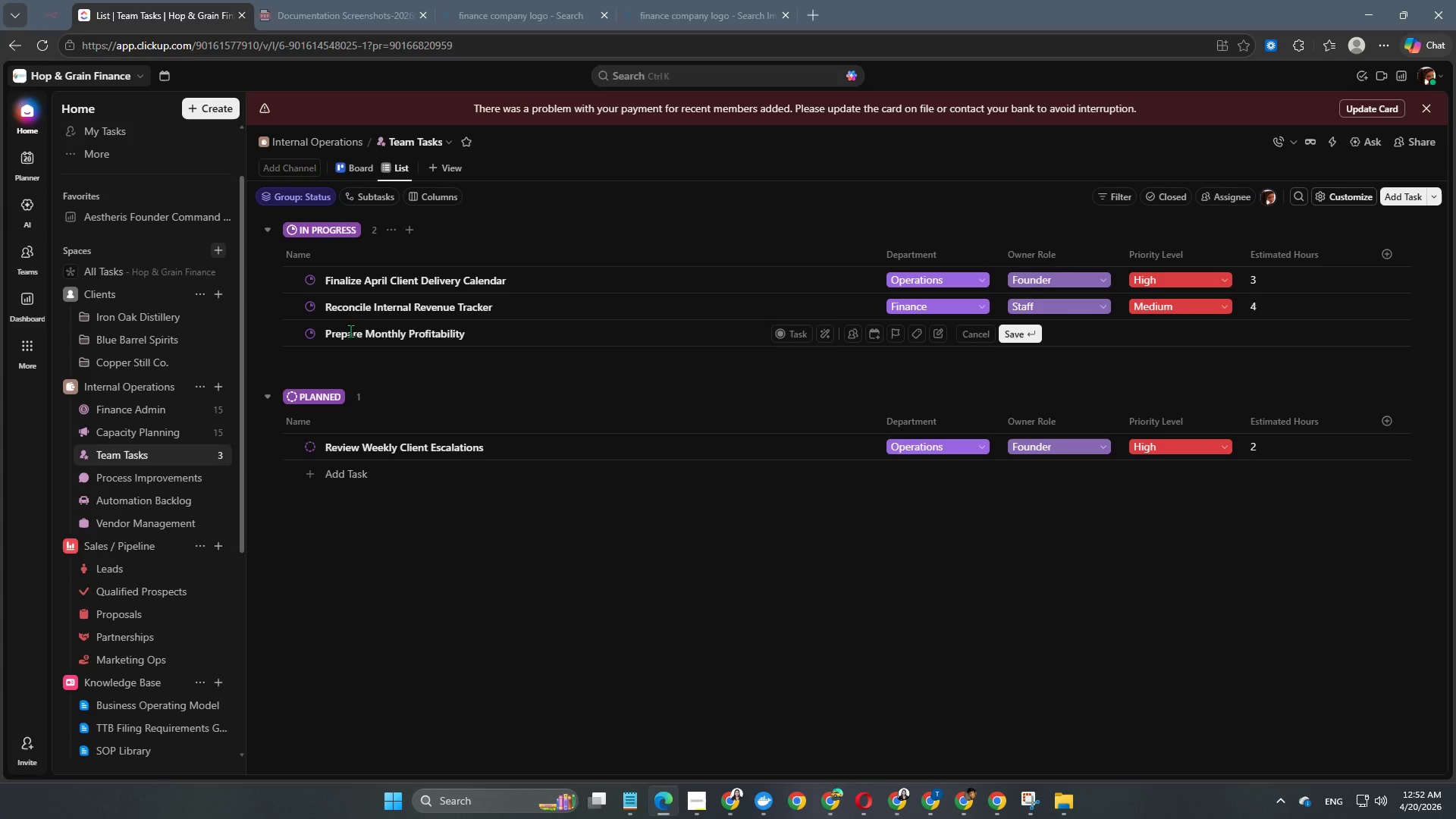 
type(Snapshot)
 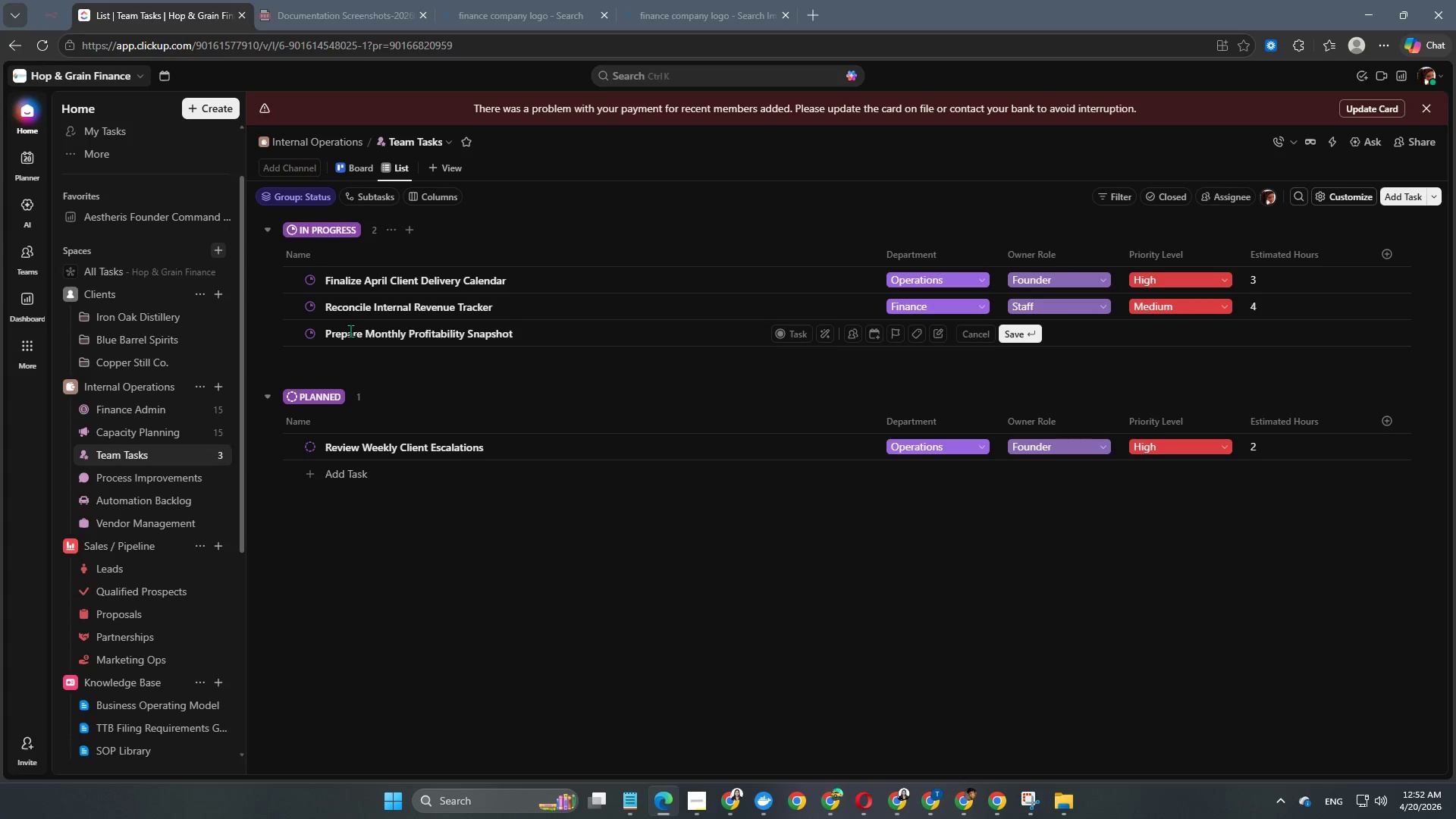 
key(Enter)
 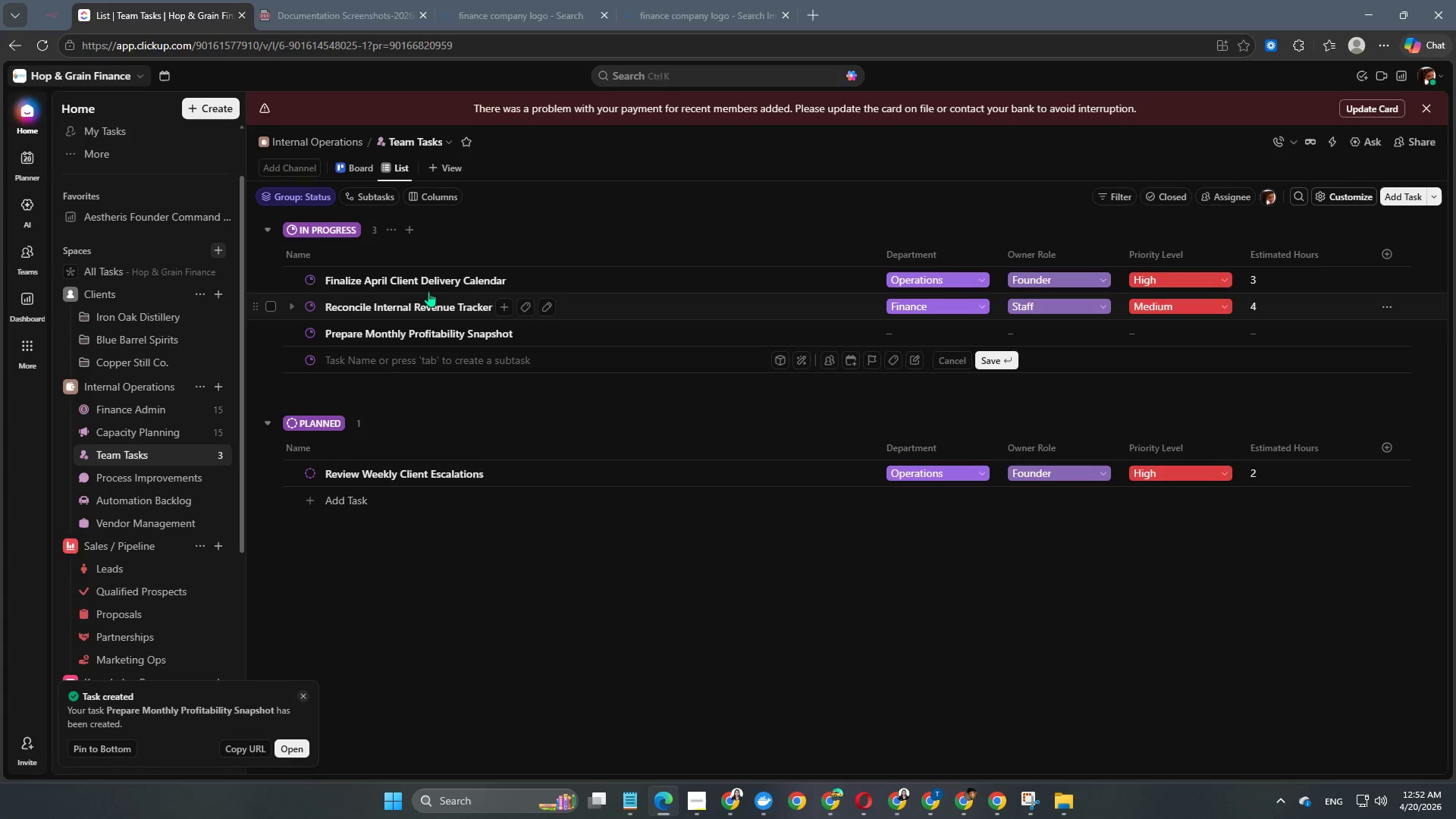 
left_click([311, 336])
 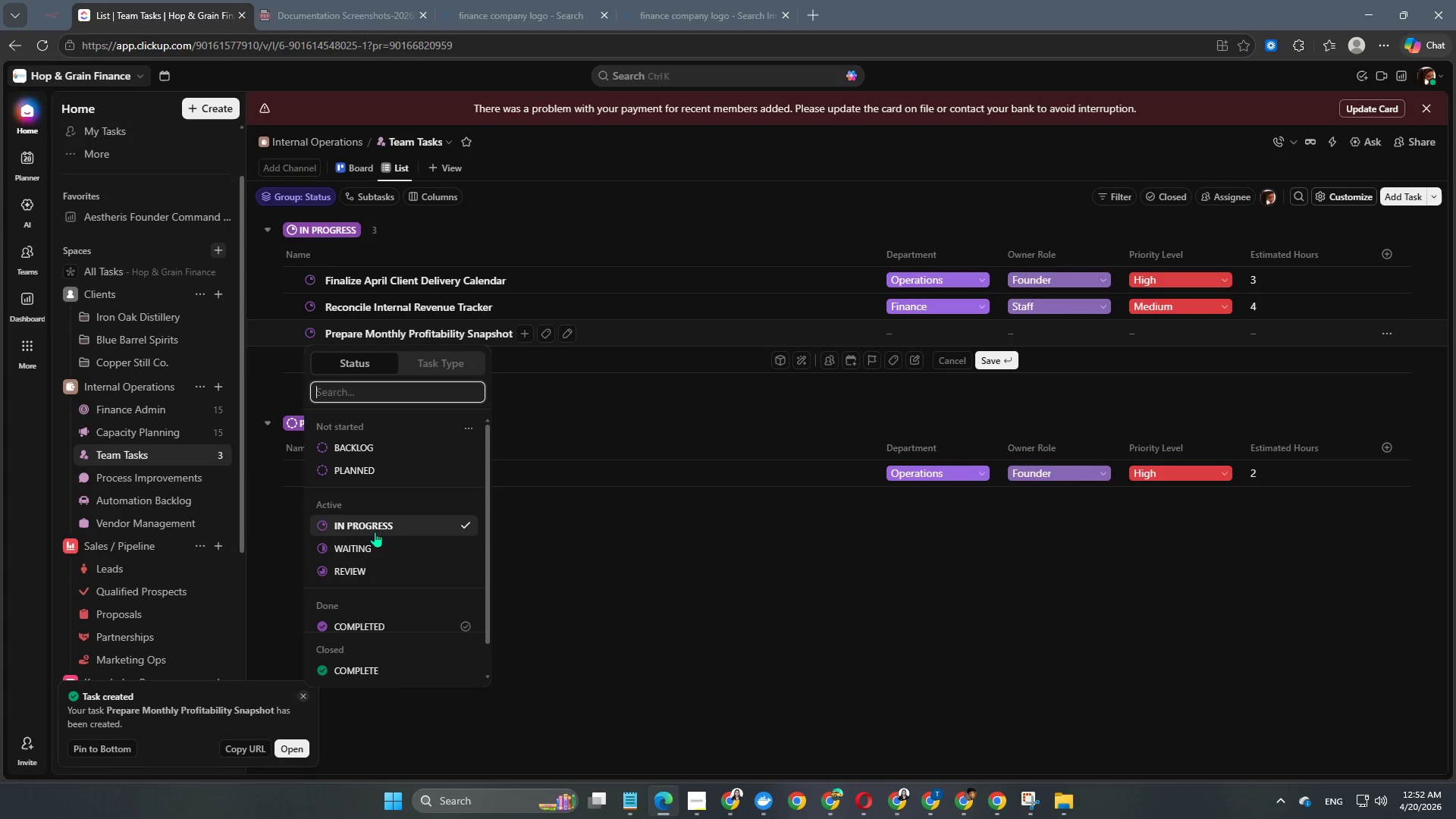 
left_click([361, 572])
 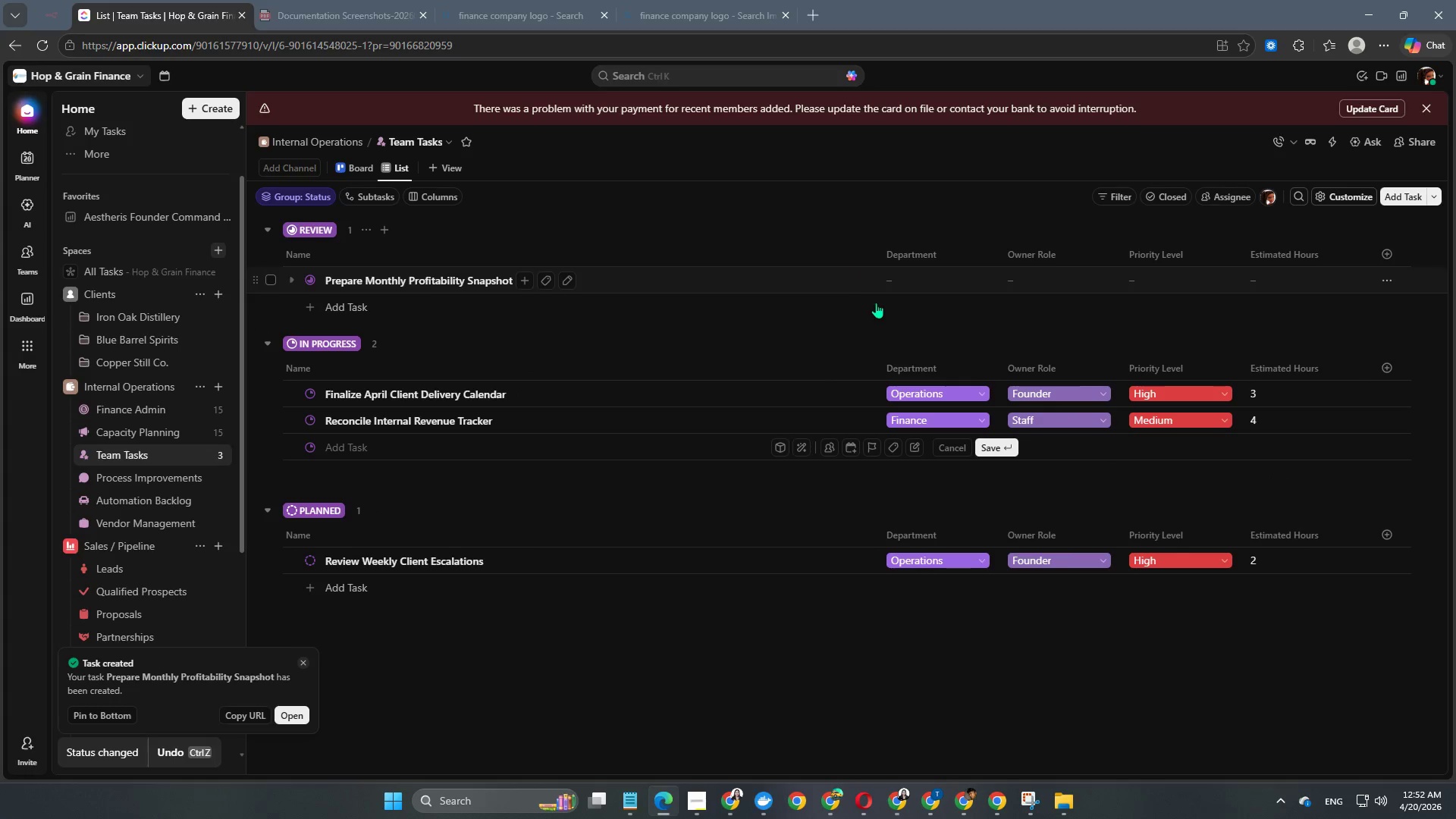 
left_click([905, 272])
 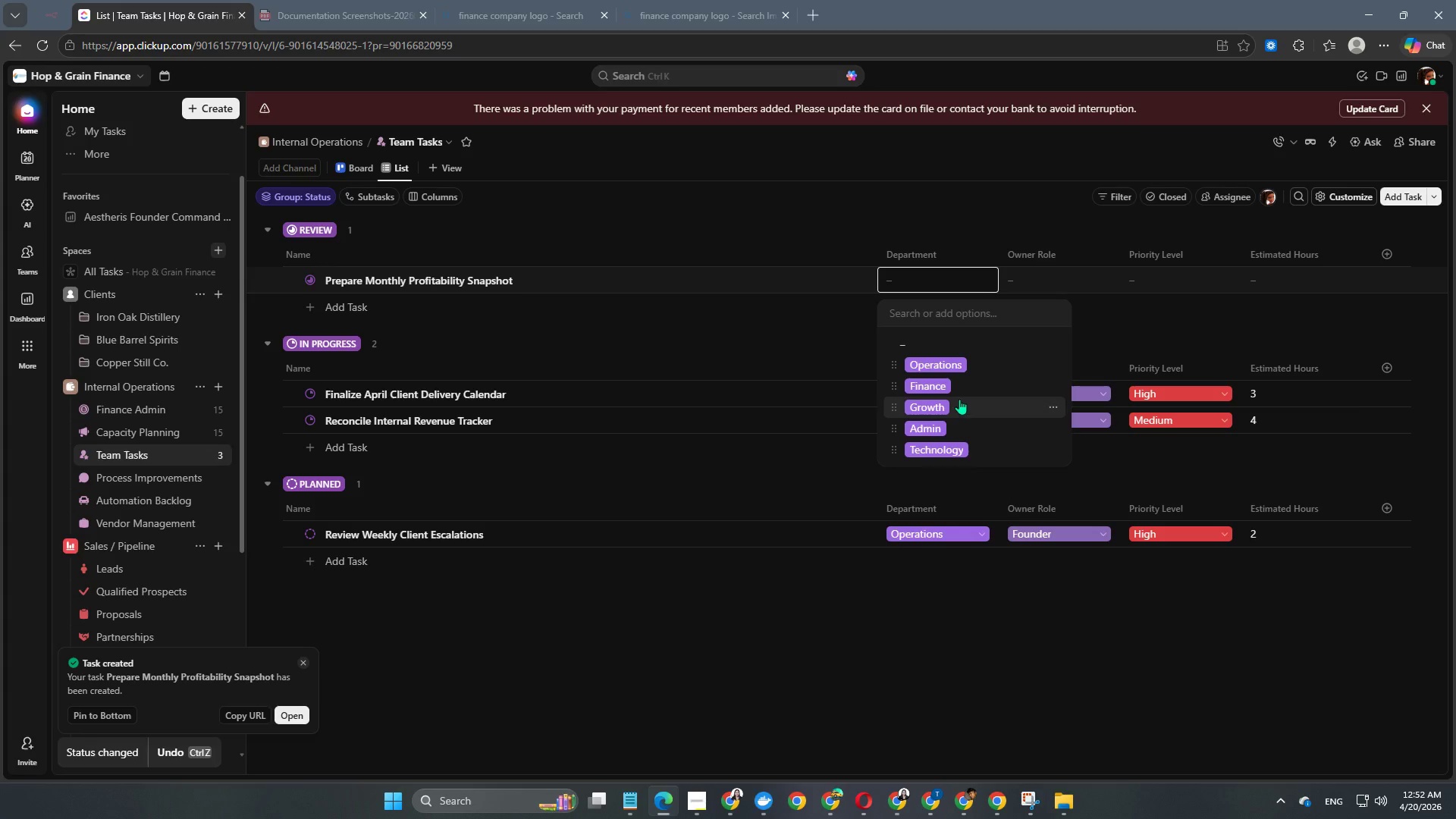 
left_click([955, 387])
 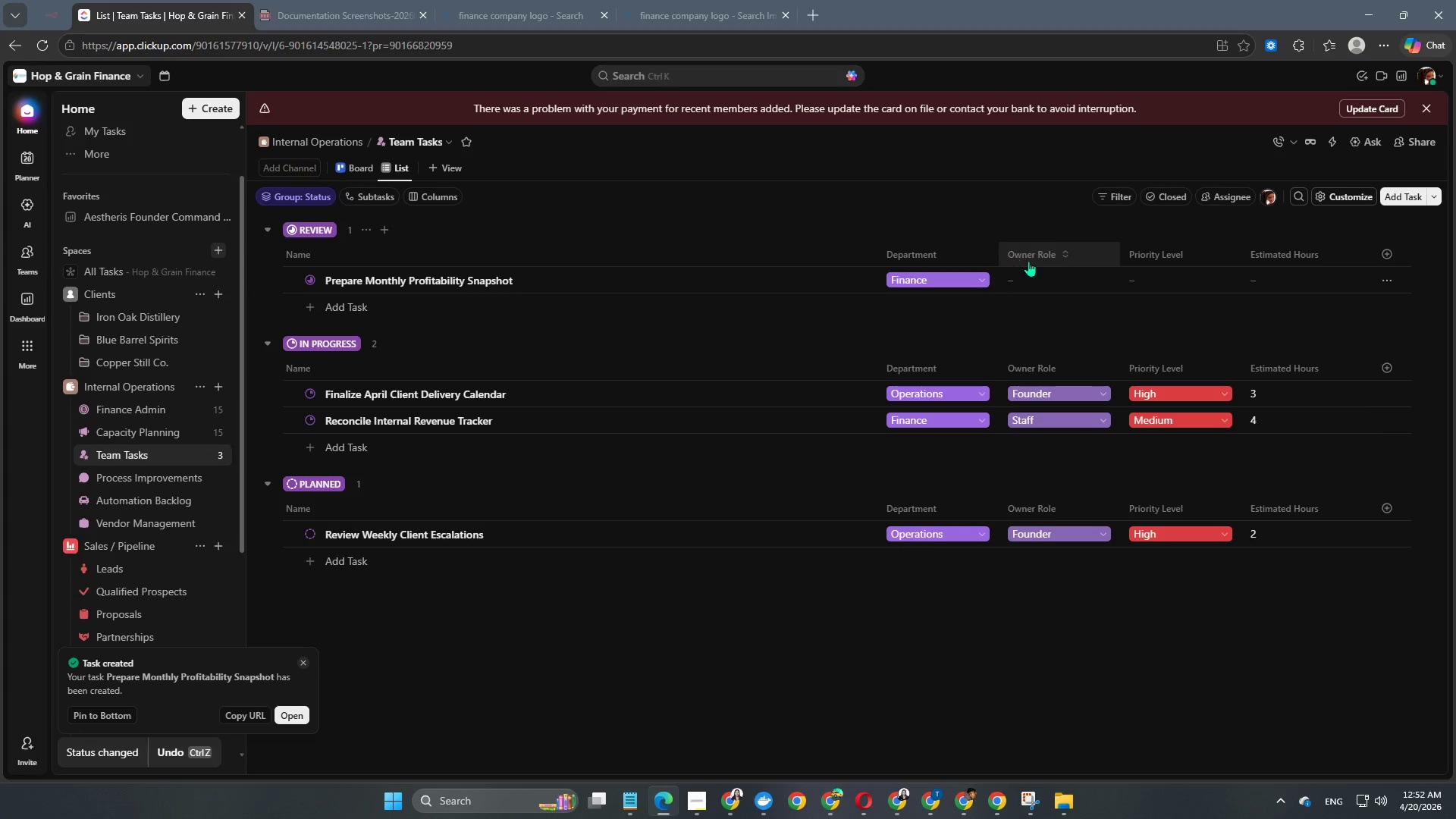 
left_click([1052, 276])
 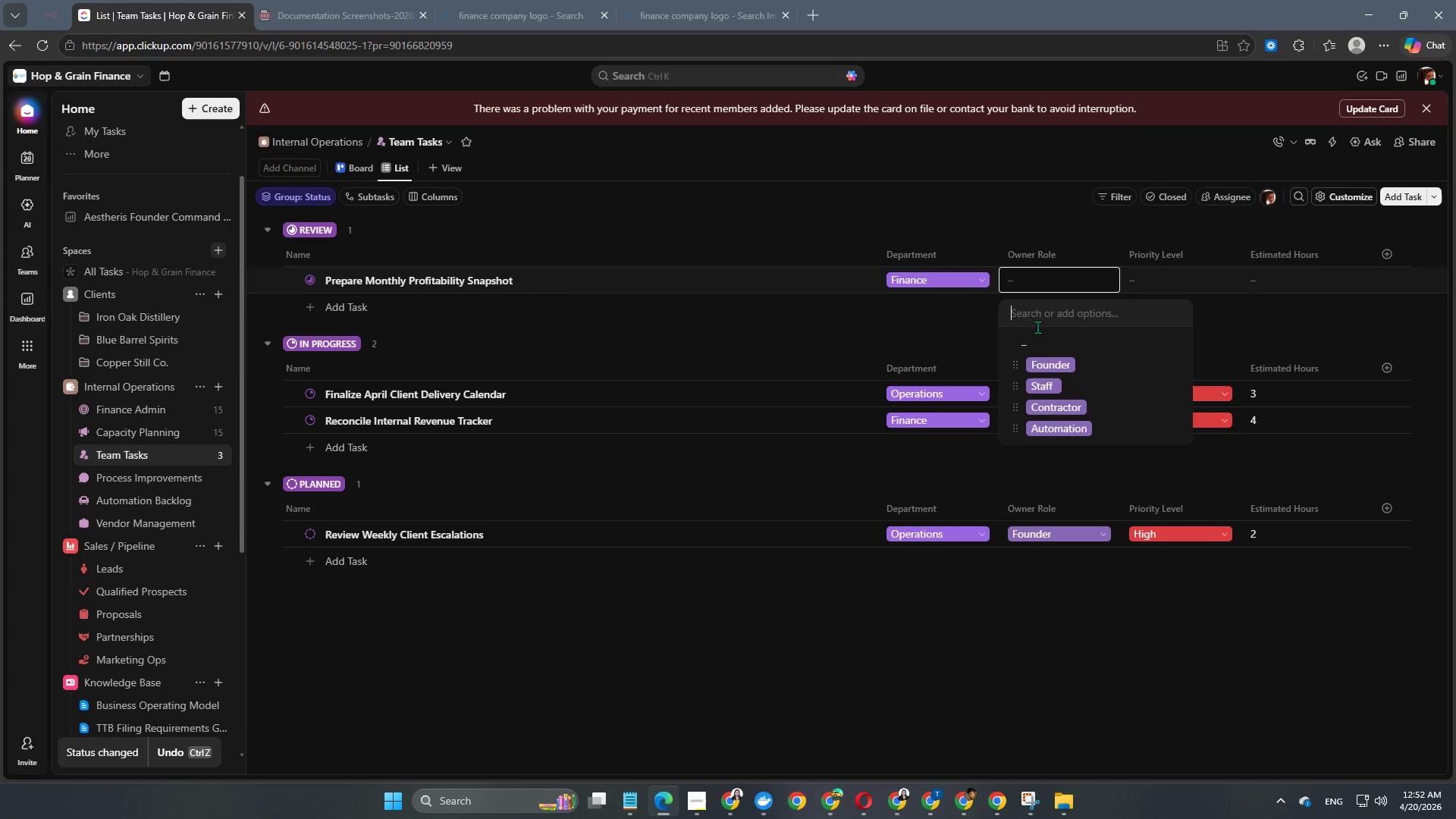 
left_click([1049, 368])
 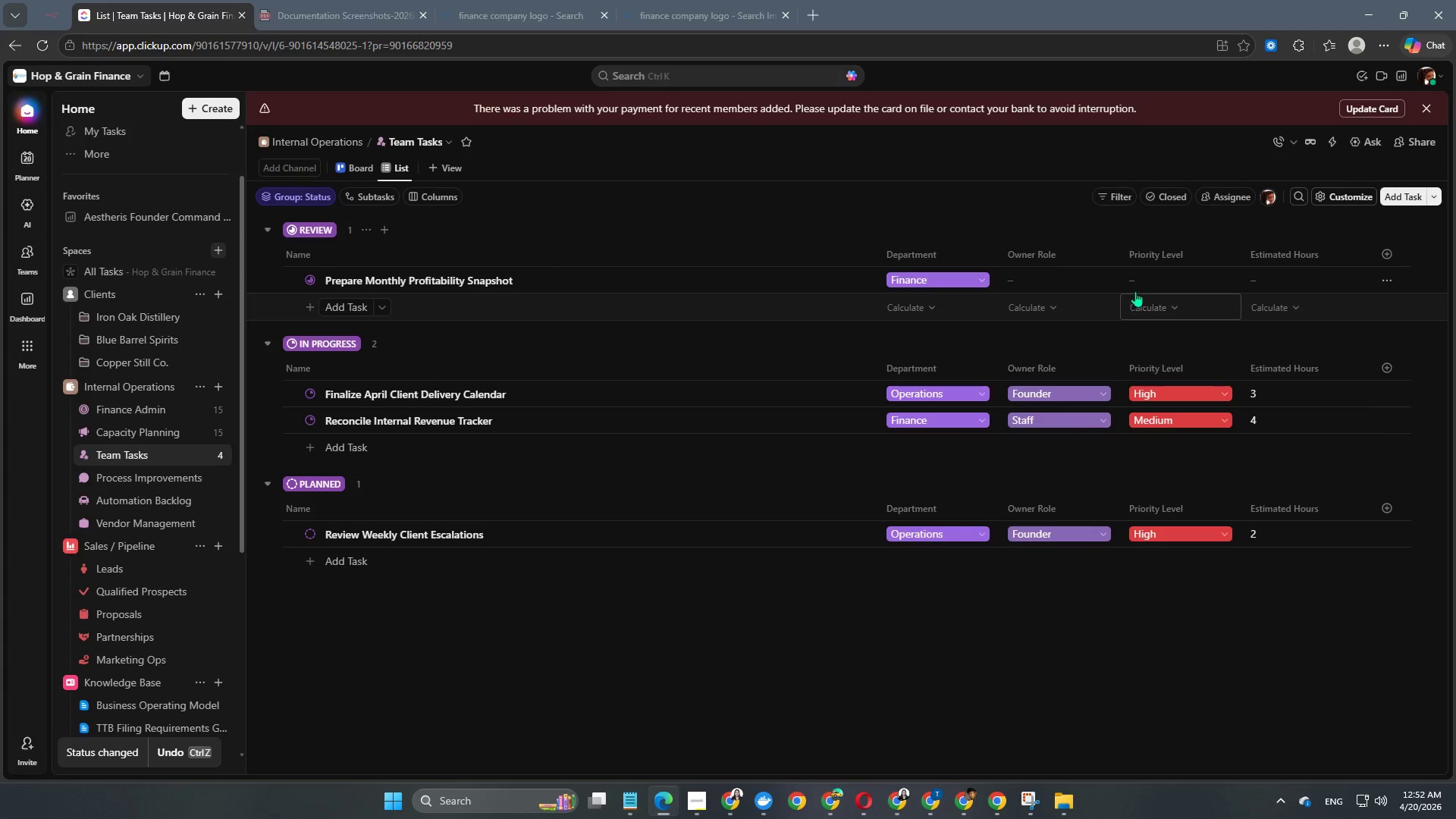 
left_click([1142, 283])
 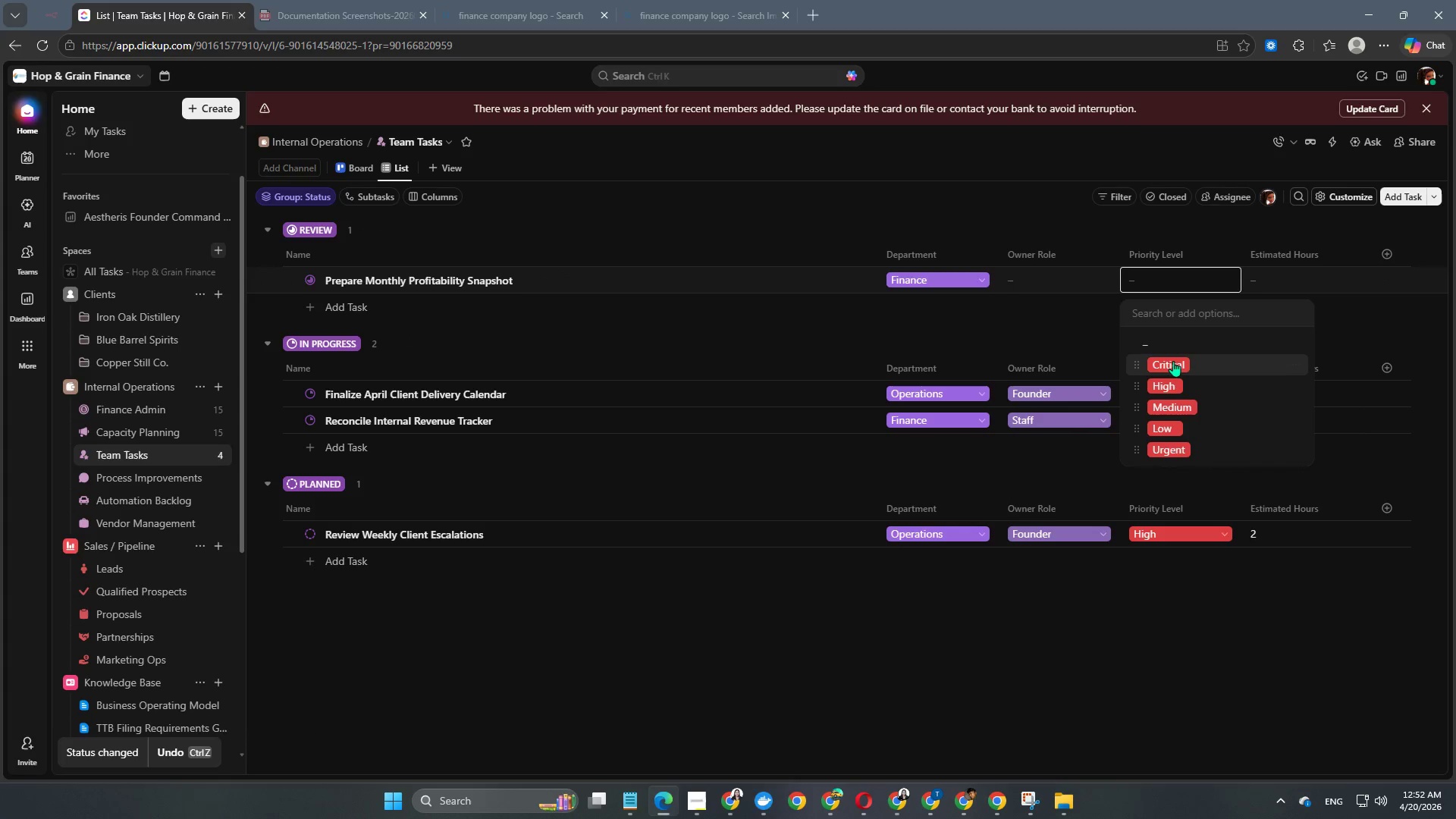 
left_click([1178, 383])
 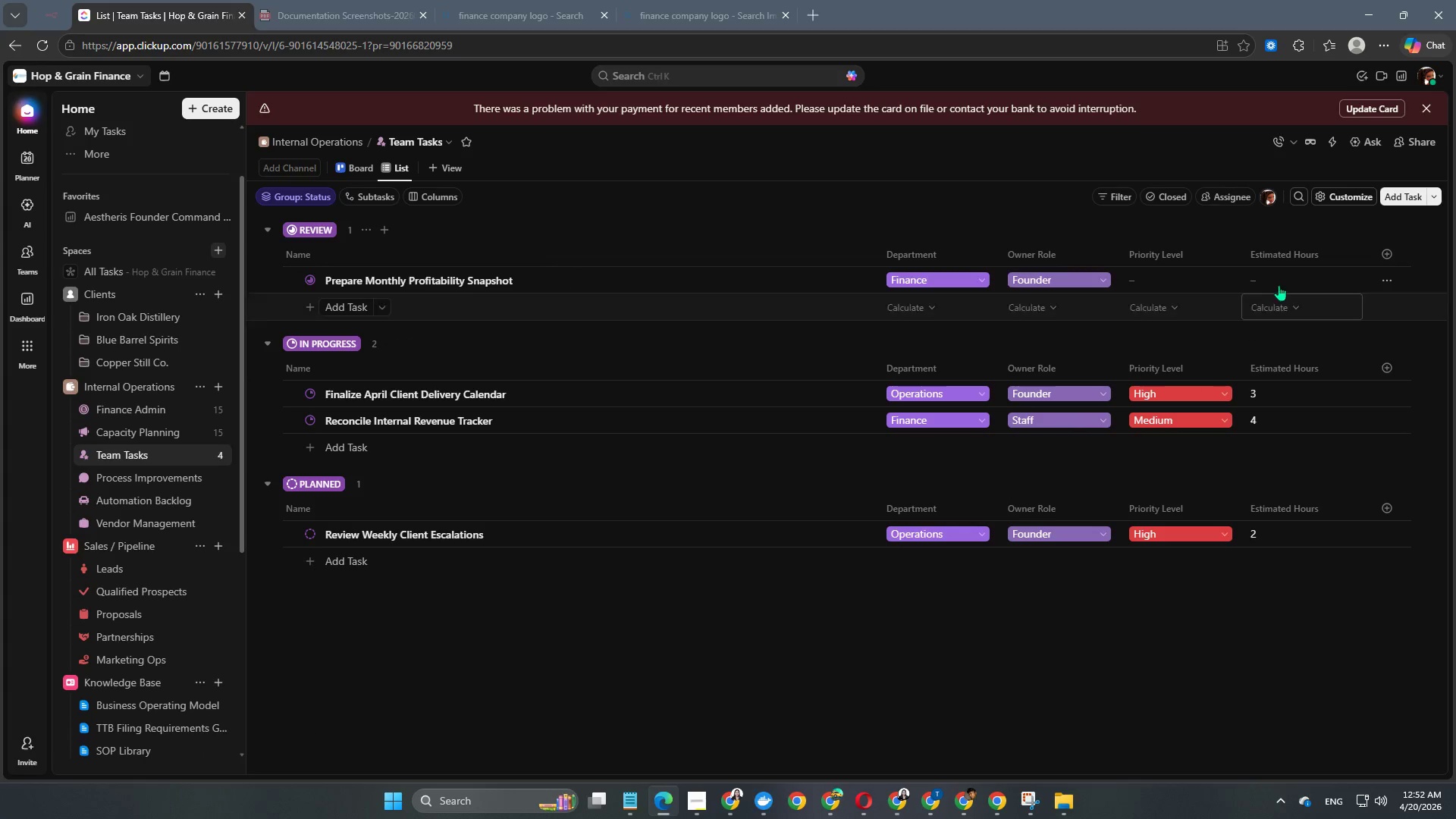 
left_click([1283, 282])
 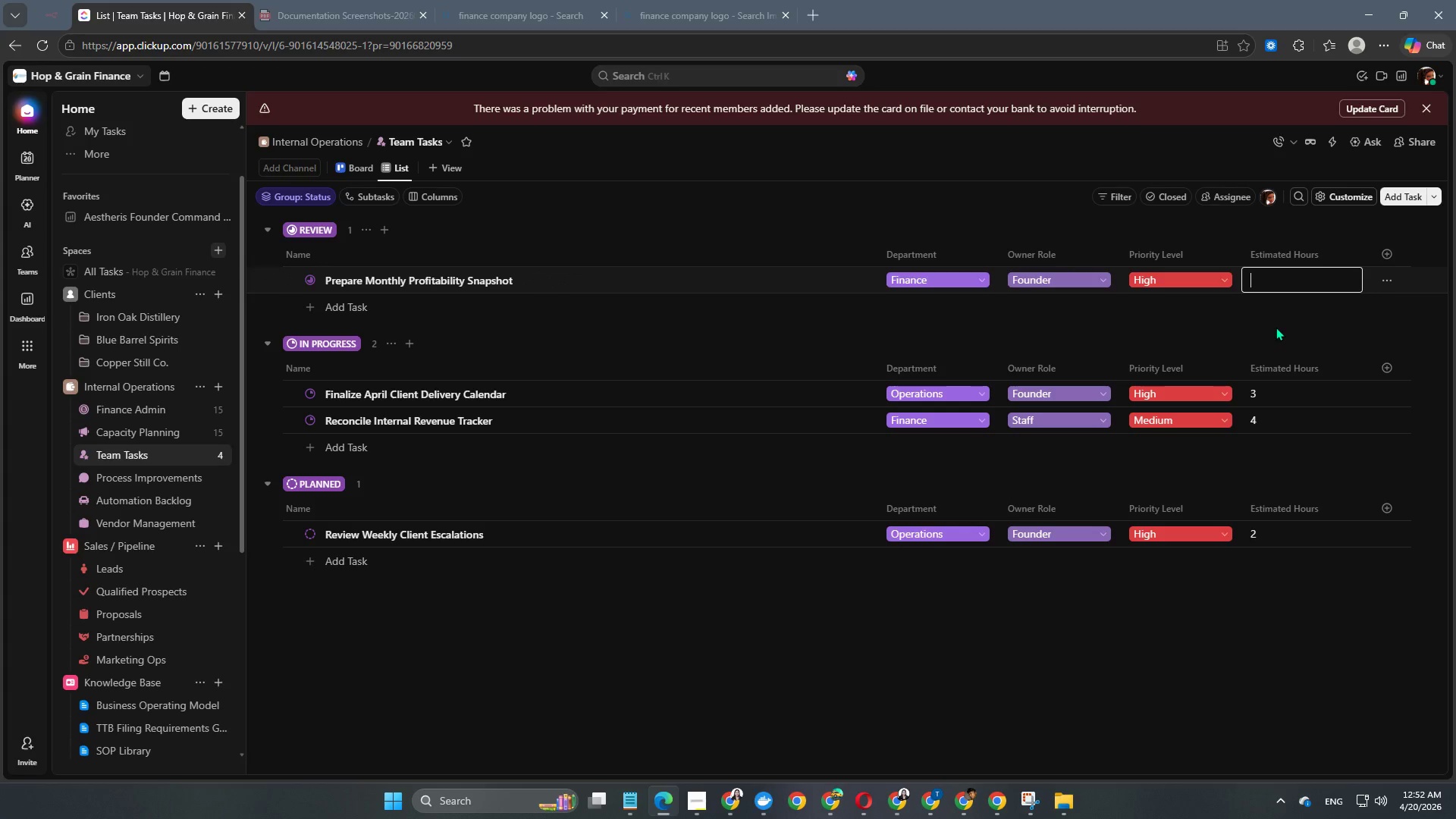 
key(Numpad5)
 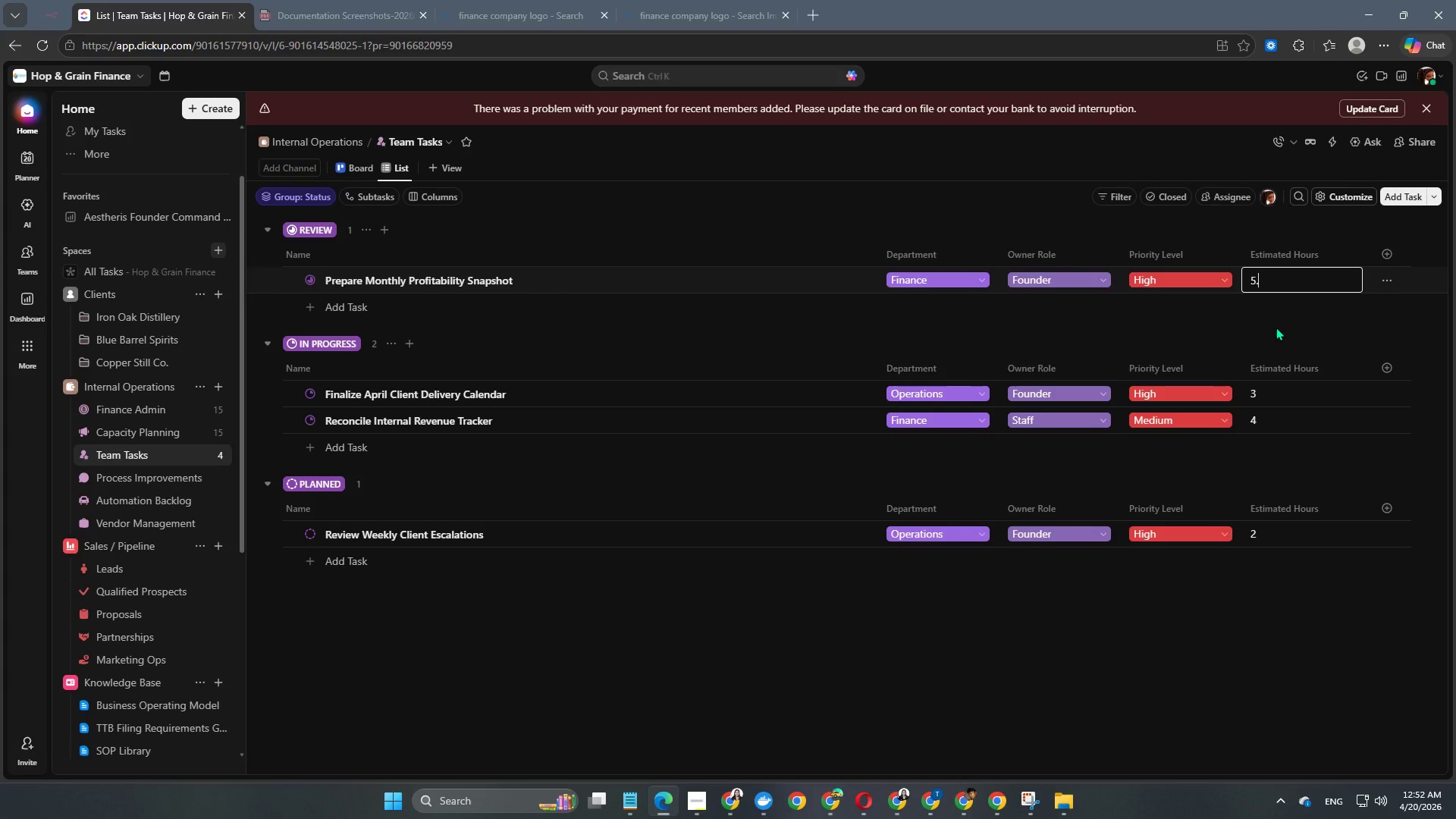 
key(NumpadDecimal)
 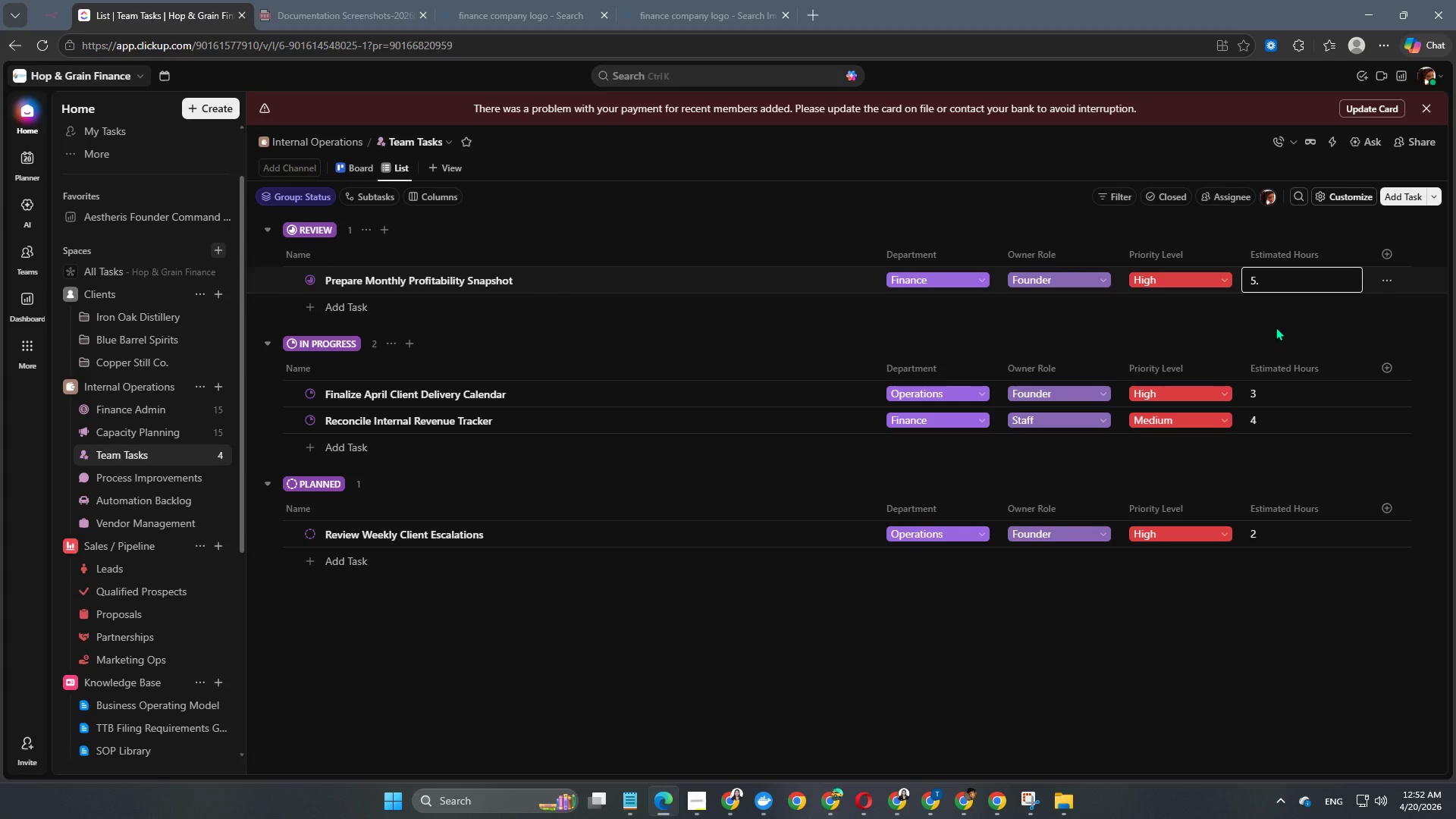 
key(Backspace)
 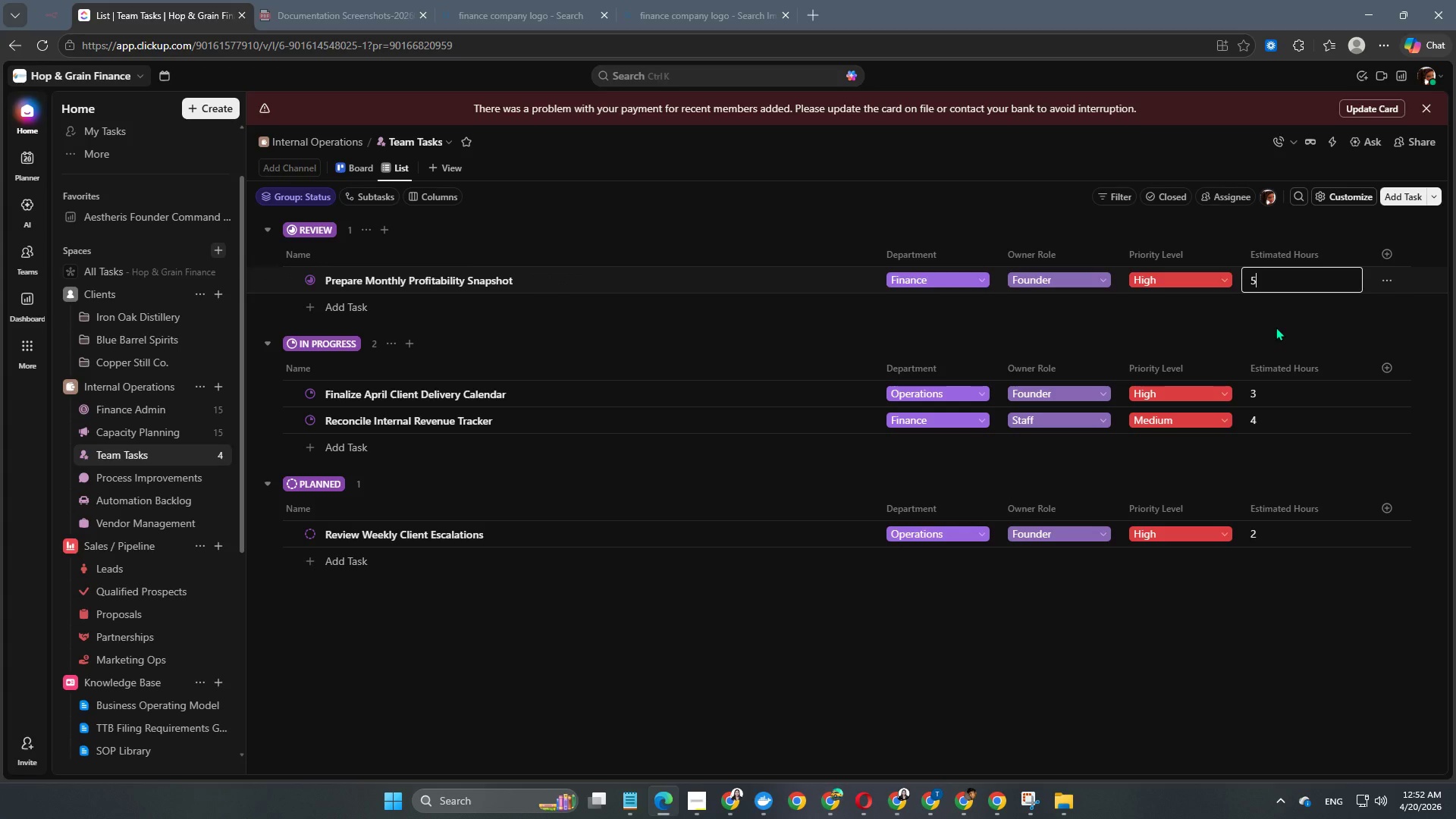 
key(Enter)
 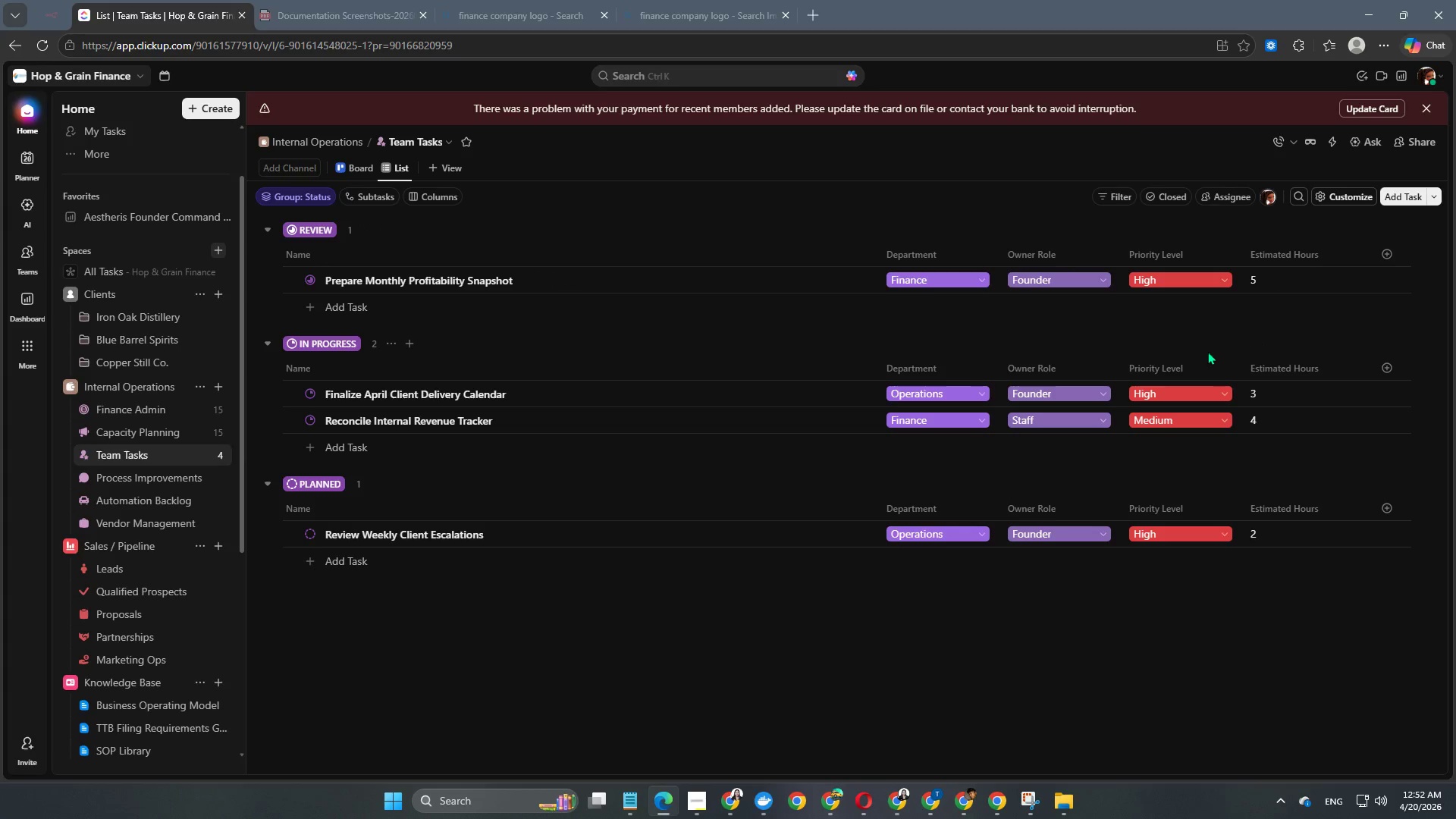 
wait(5.52)
 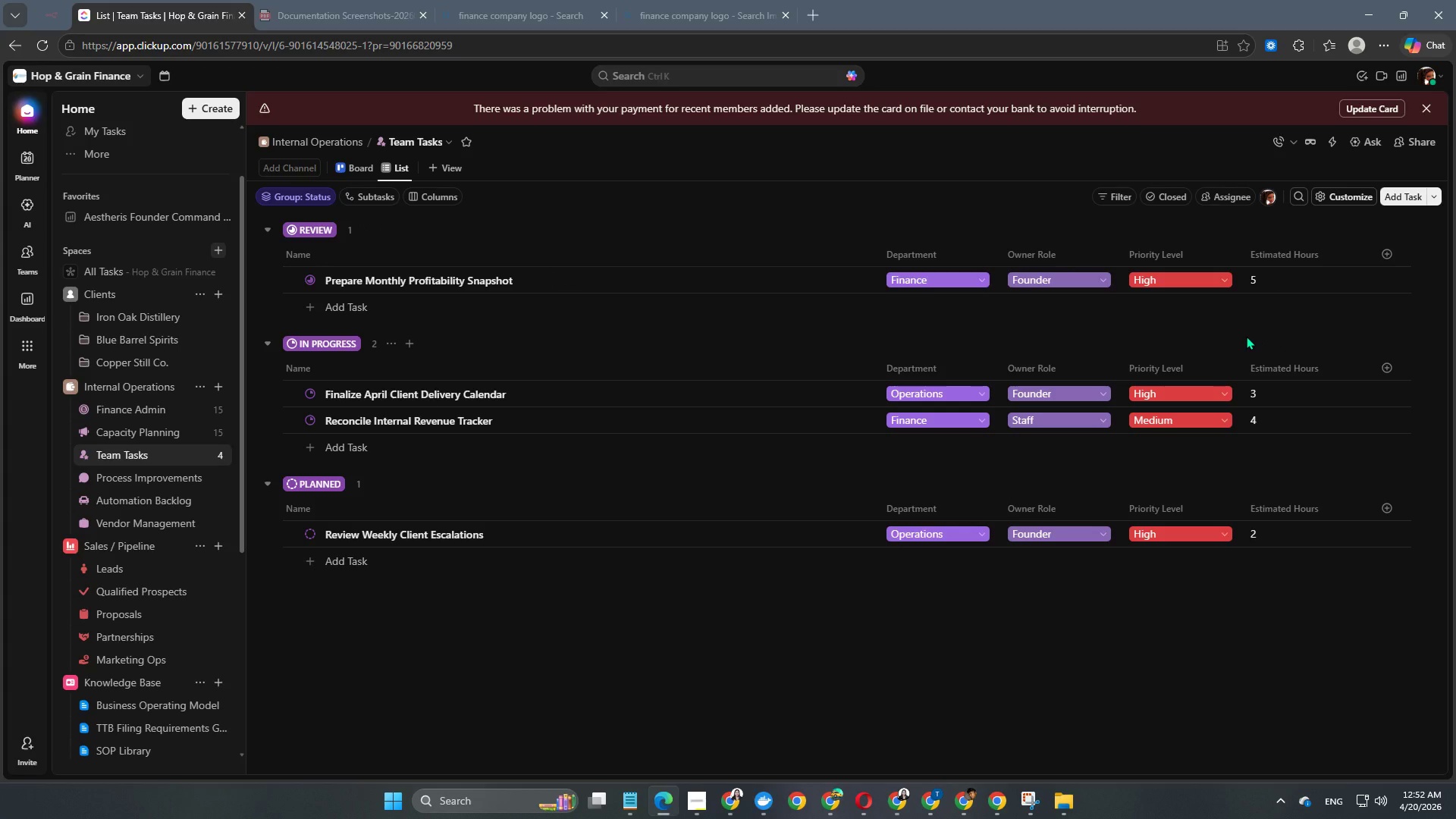 
left_click([339, 566])
 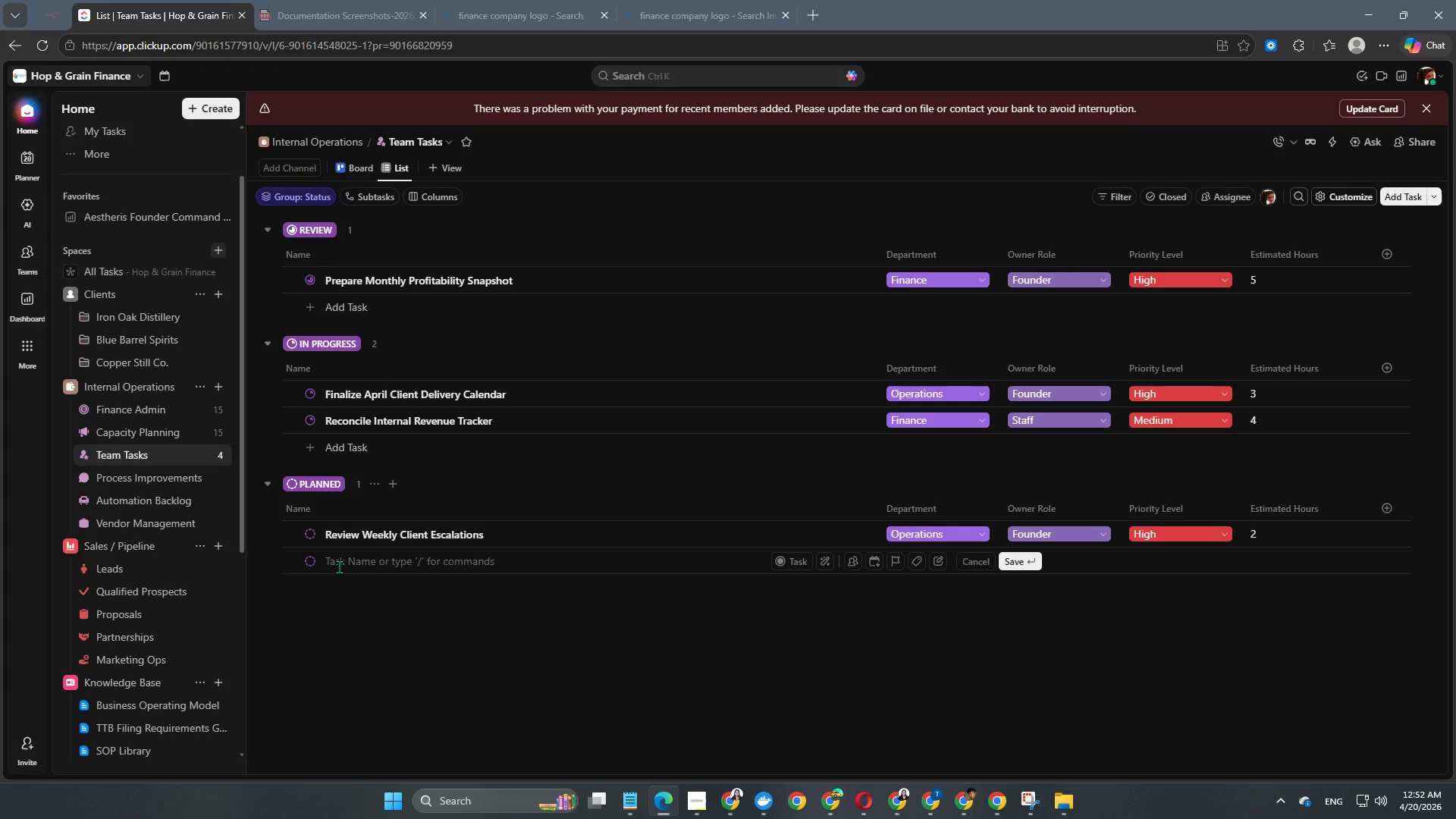 
type(Ud)
key(Backspace)
type(pdate Proposal Pricing Sheet)
 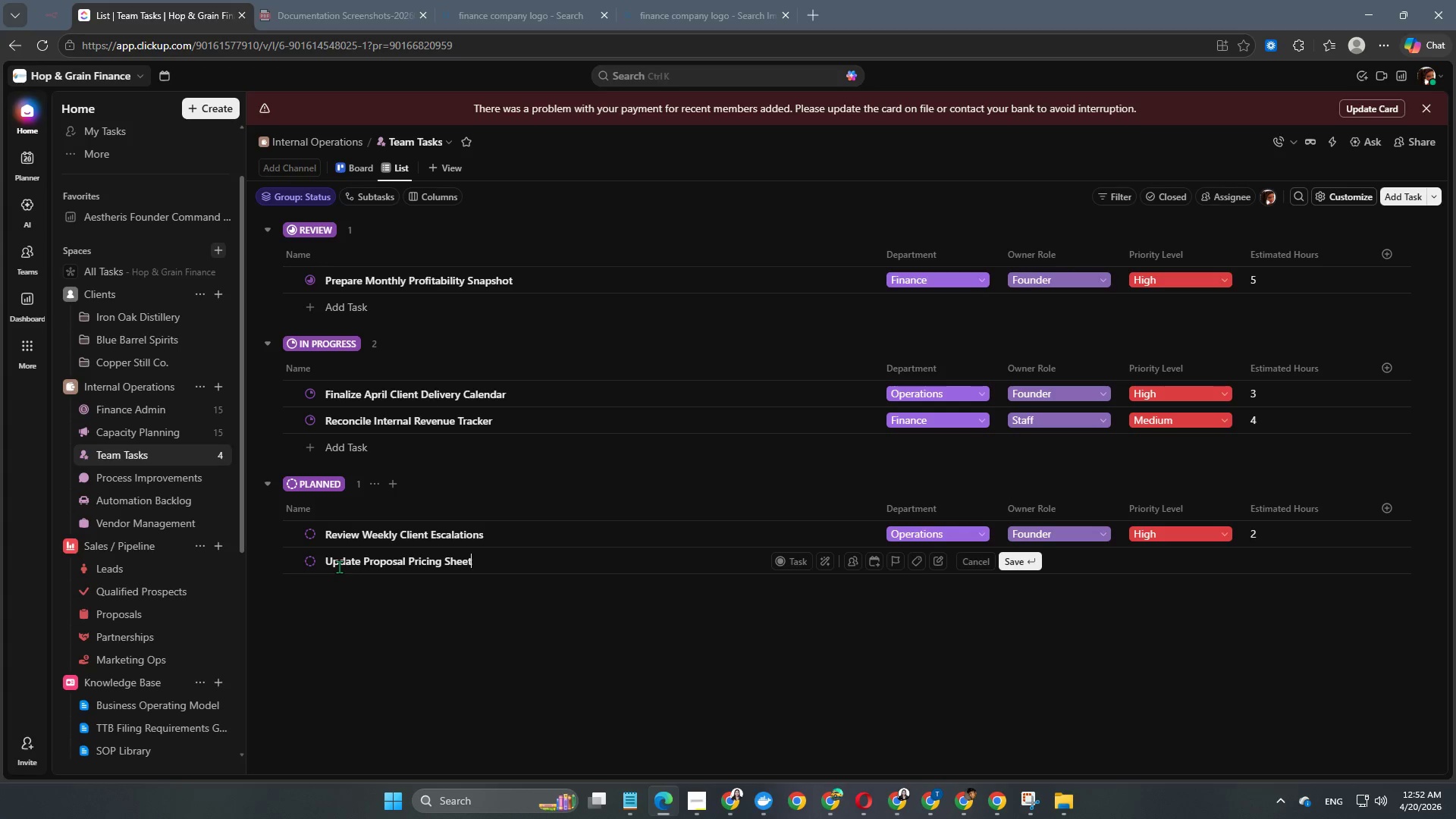 
key(Enter)
 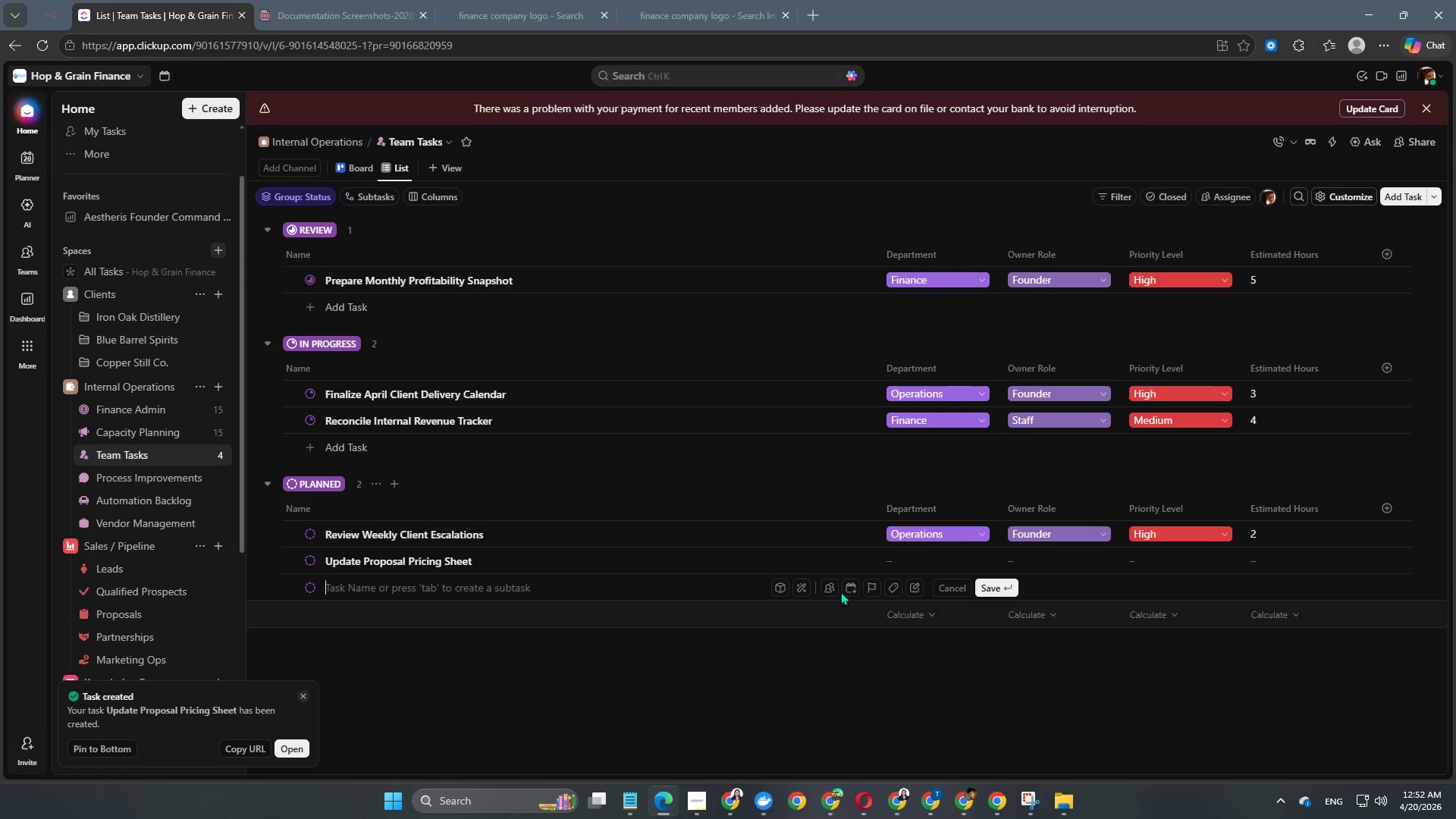 
left_click([902, 566])
 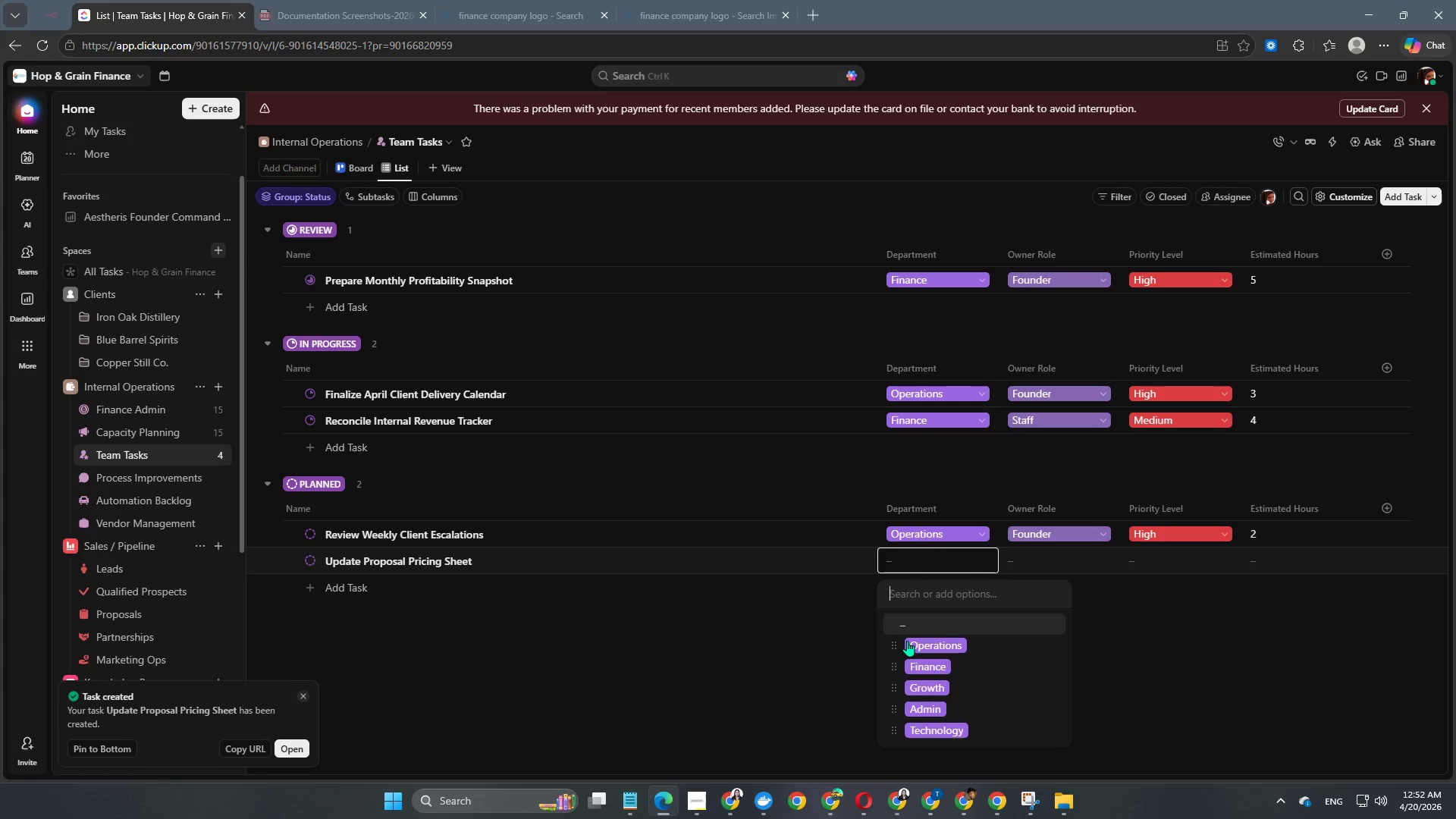 
left_click([933, 691])
 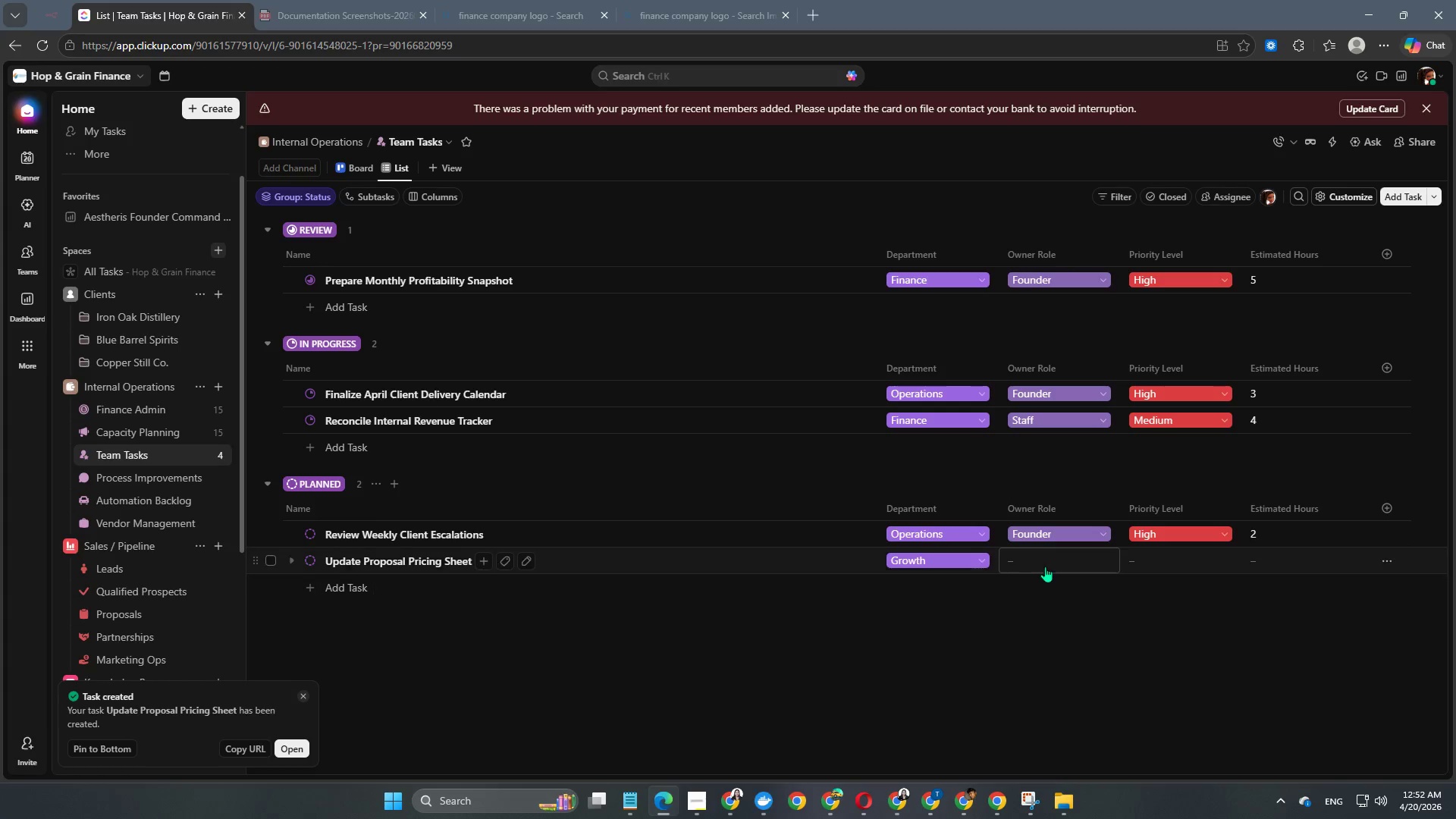 
left_click([1059, 548])
 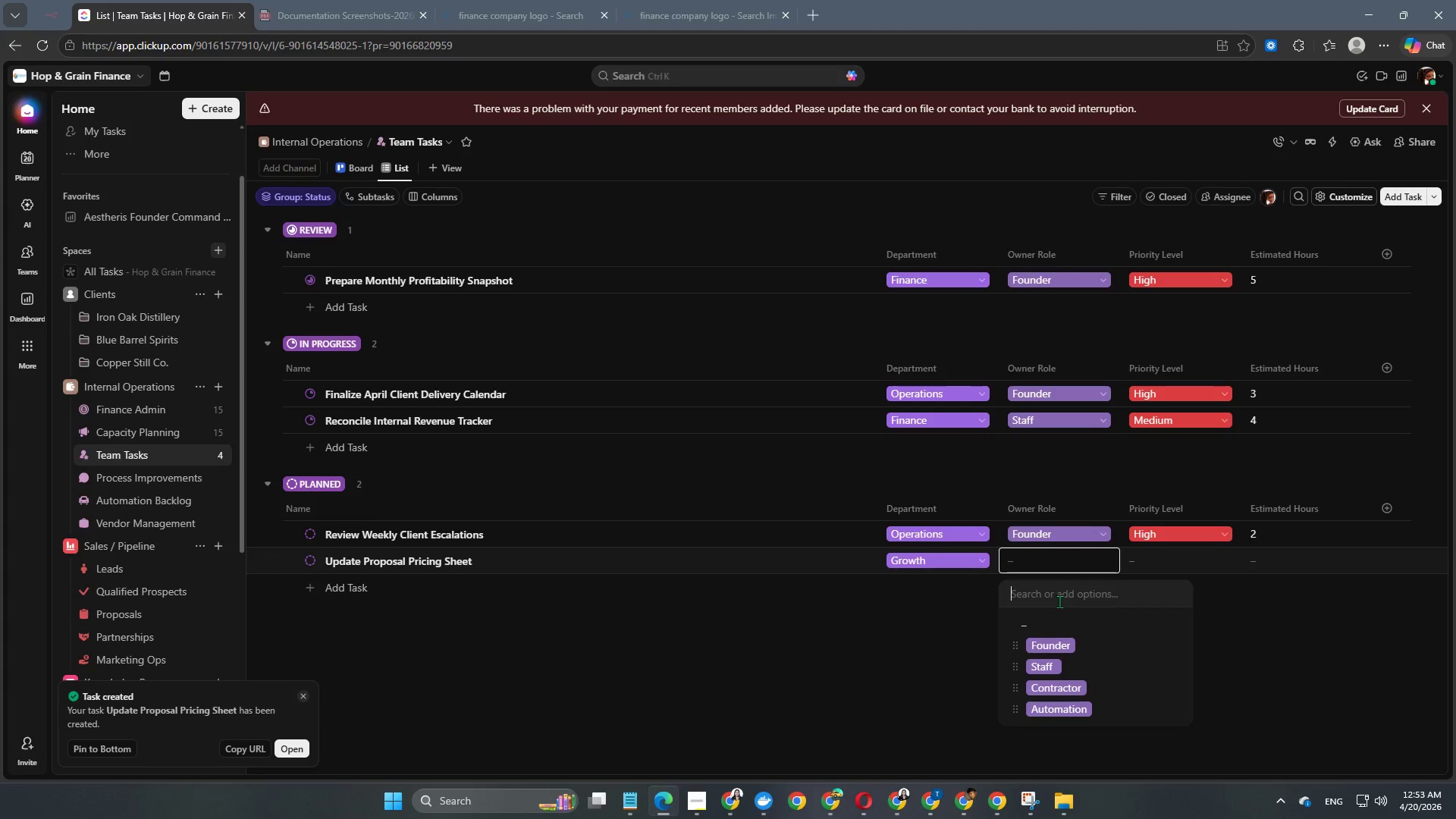 
left_click([1074, 642])
 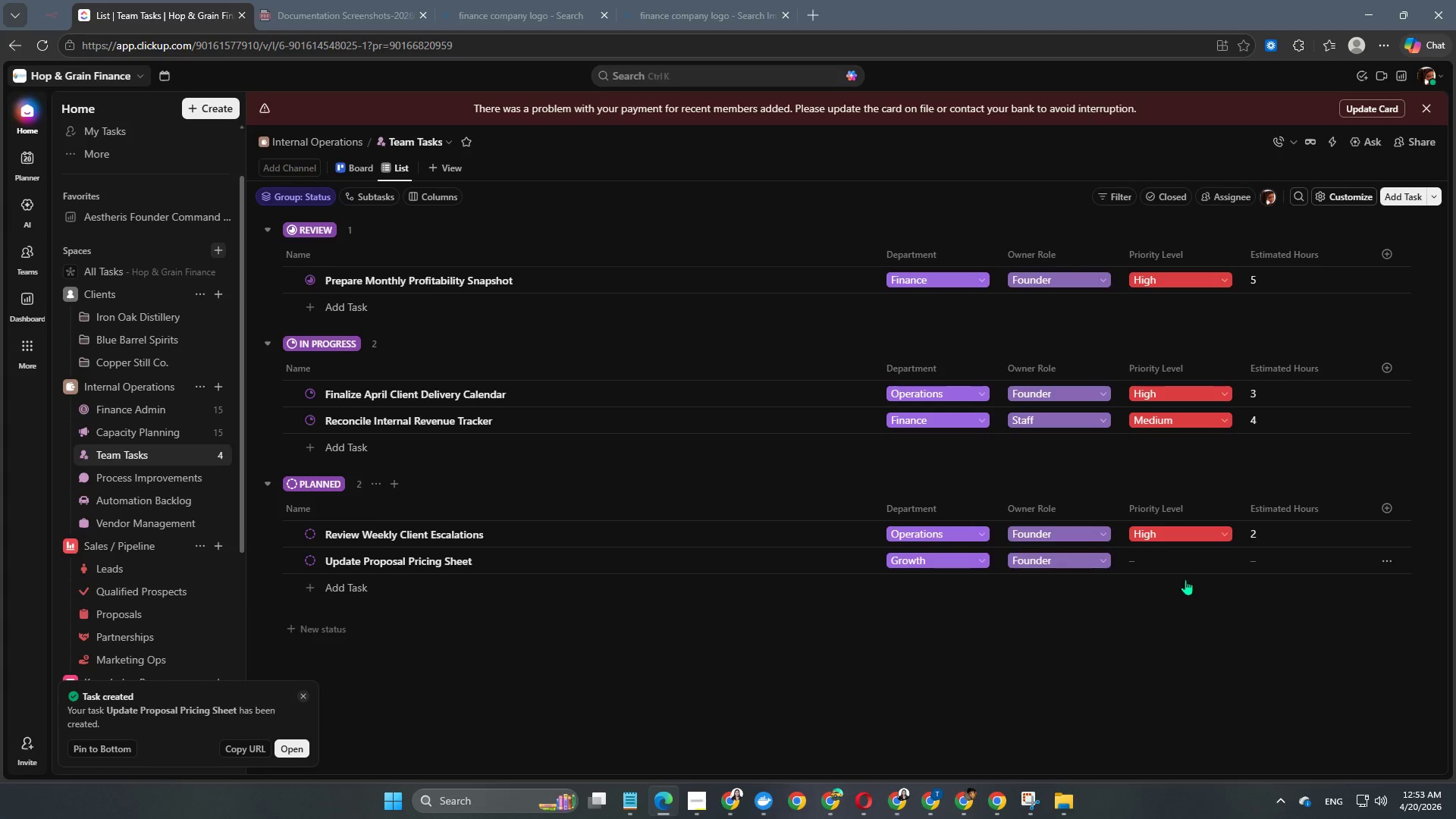 
left_click([1188, 563])
 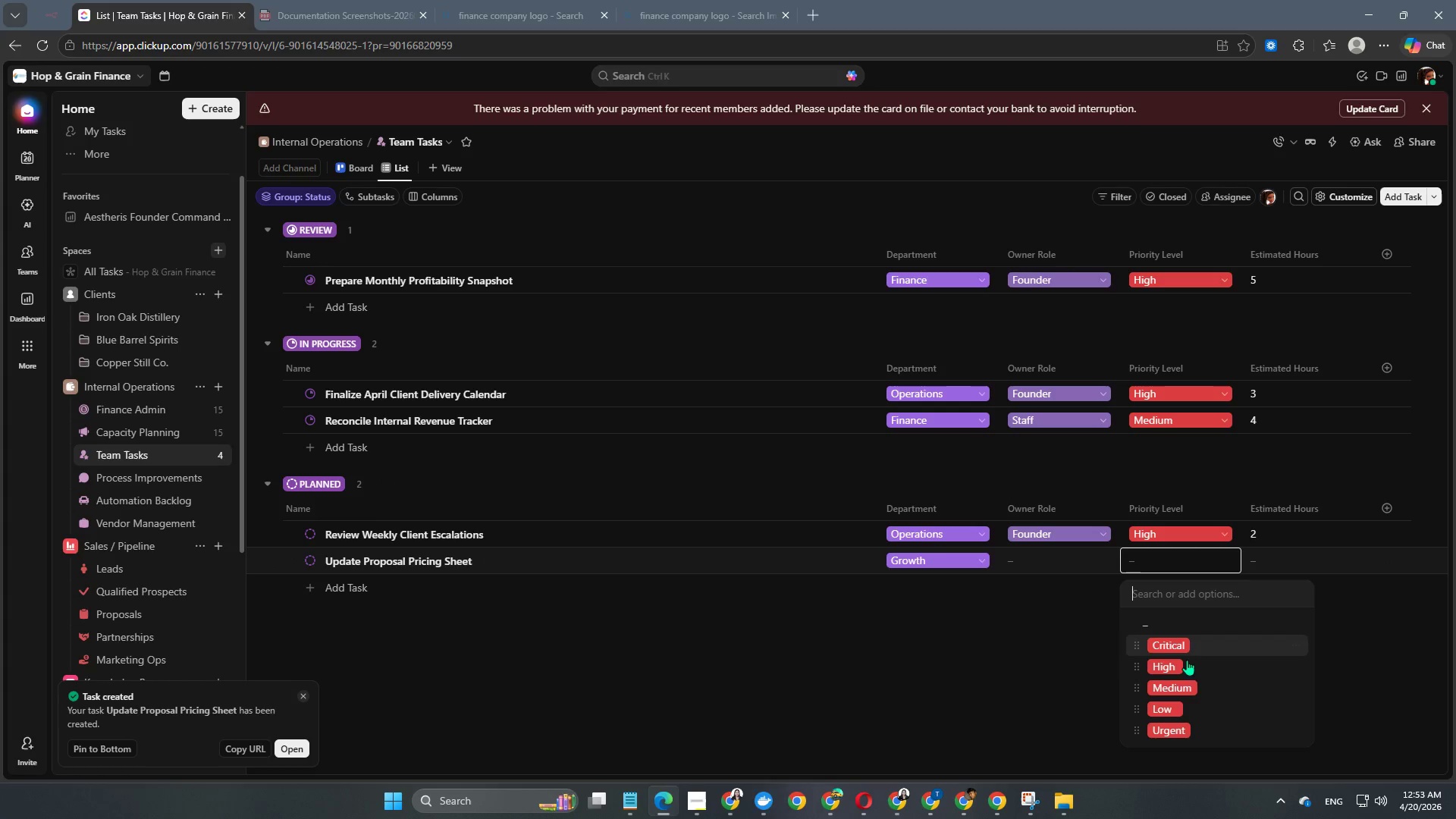 
left_click([1187, 690])
 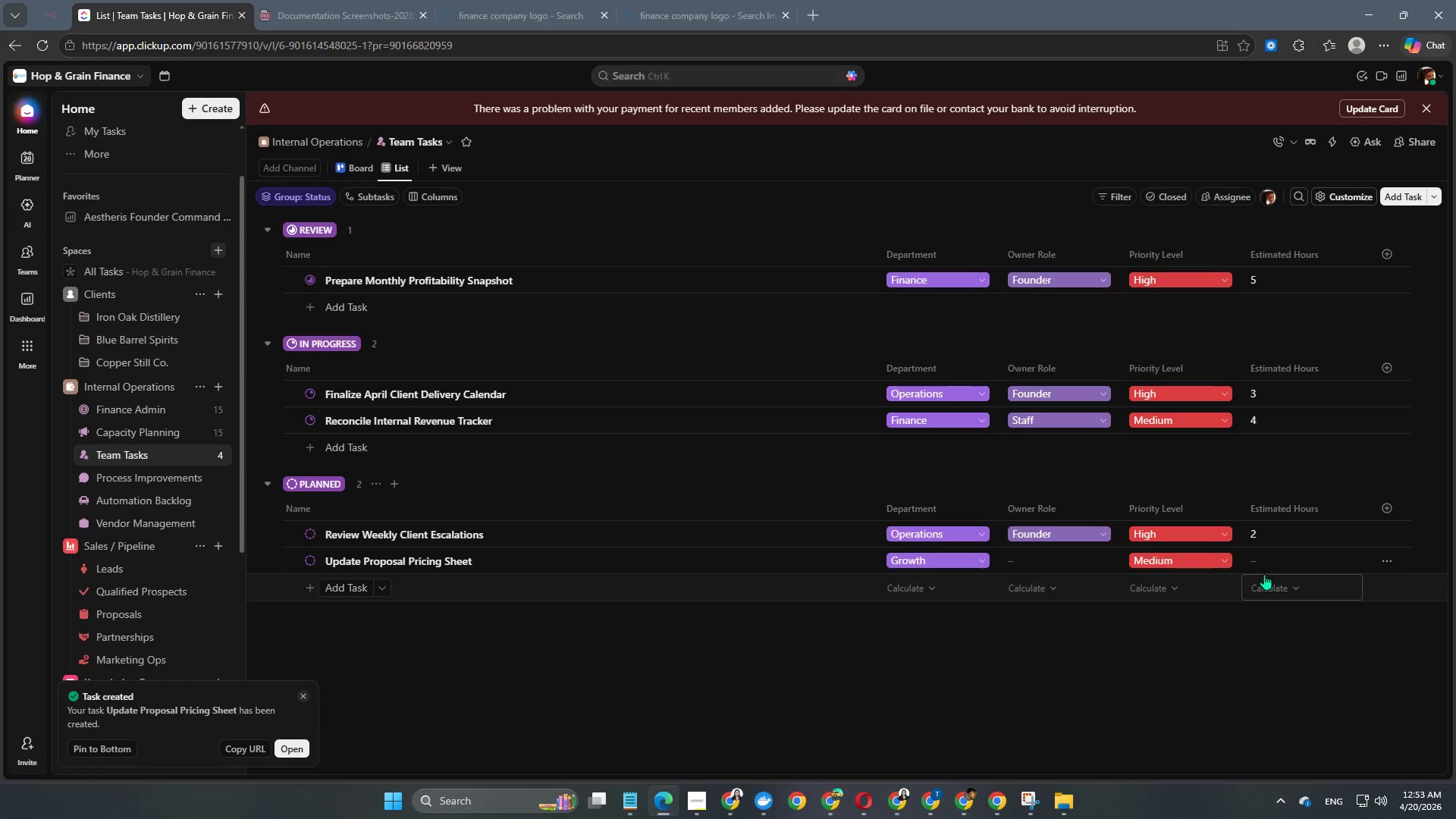 
left_click([1278, 552])
 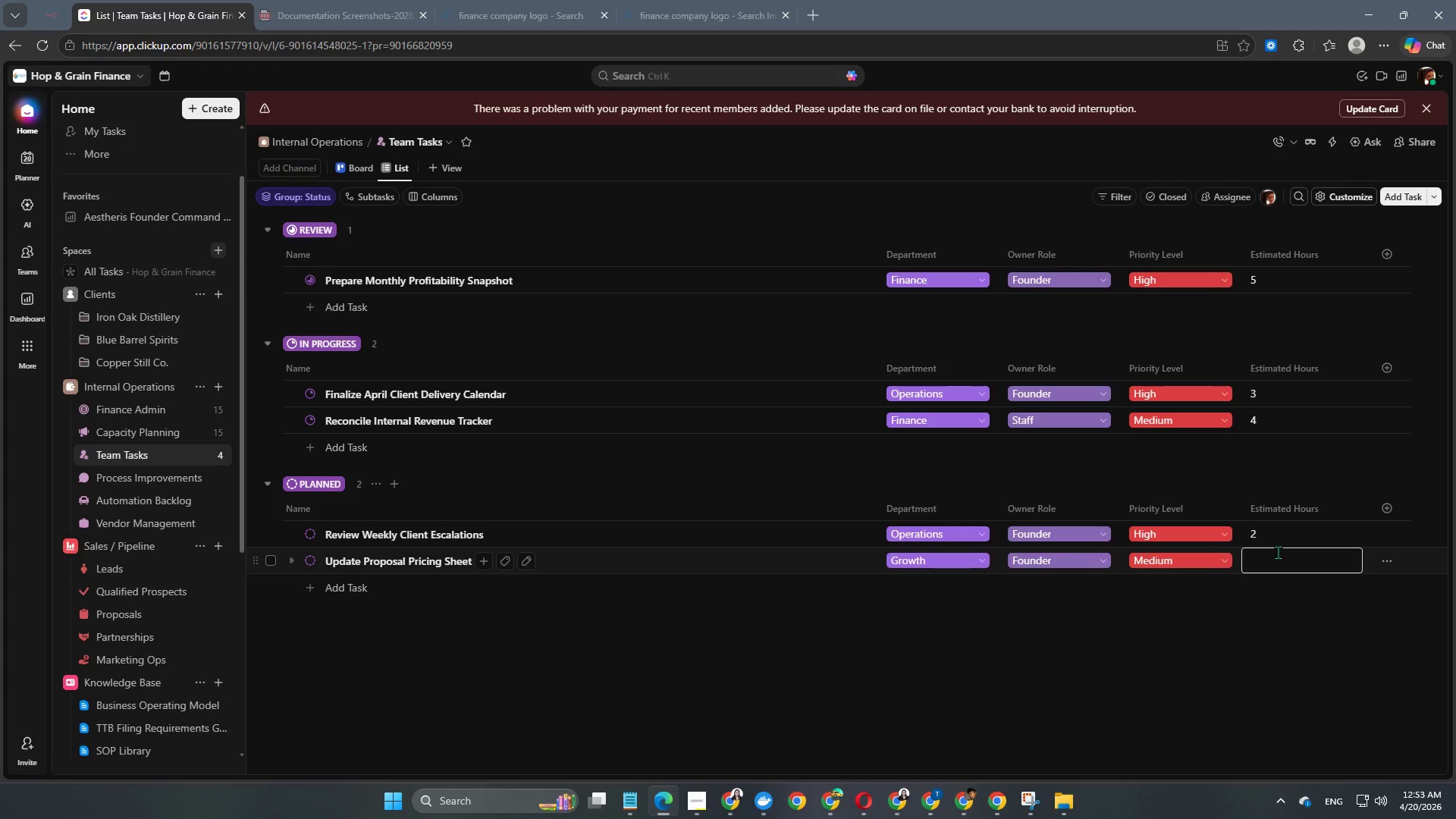 
key(Numpad2)
 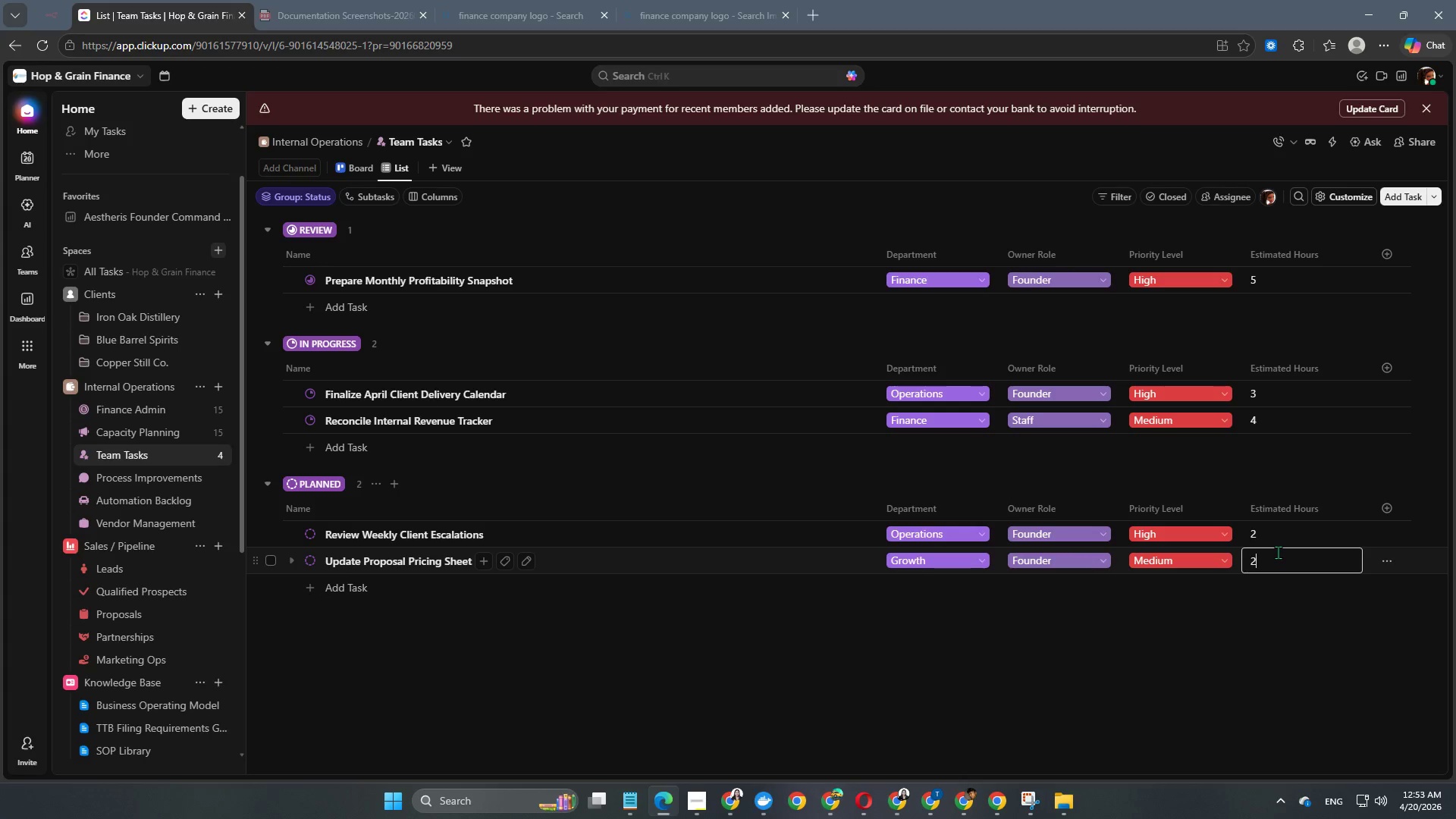 
key(NumpadEnter)
 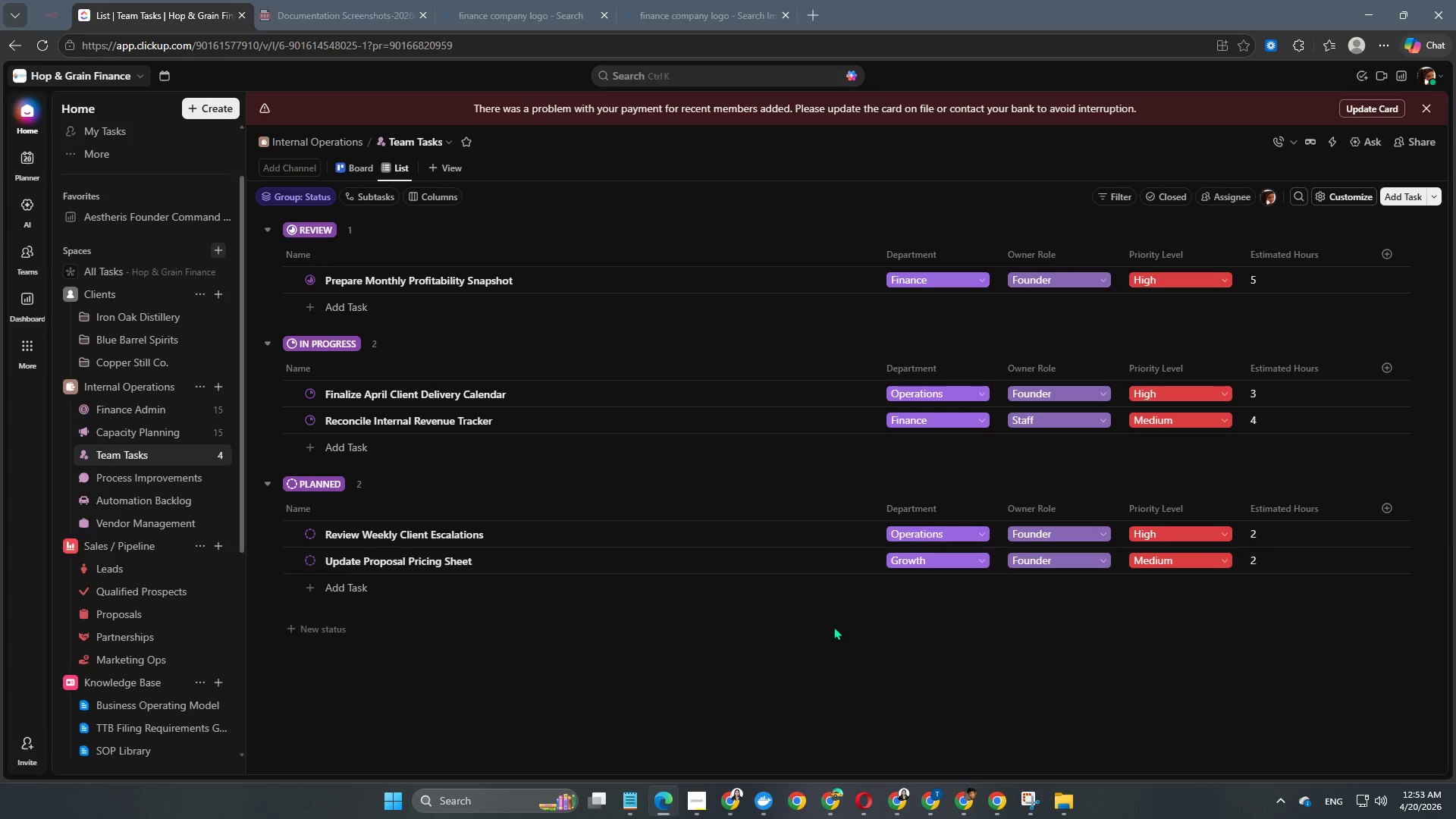 
scroll: coordinate [602, 595], scroll_direction: down, amount: 3.0
 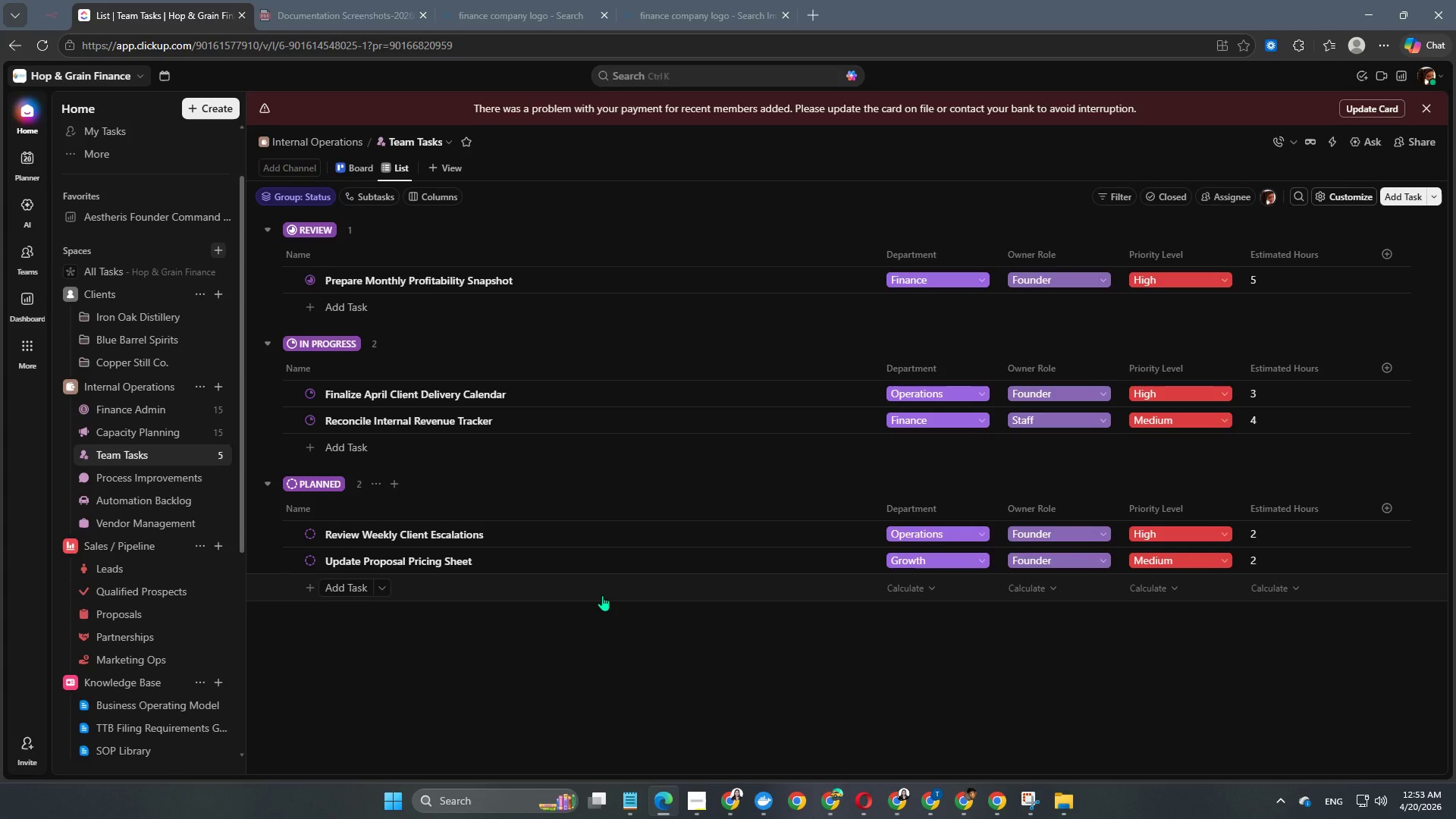 
scroll: coordinate [334, 630], scroll_direction: up, amount: 2.0
 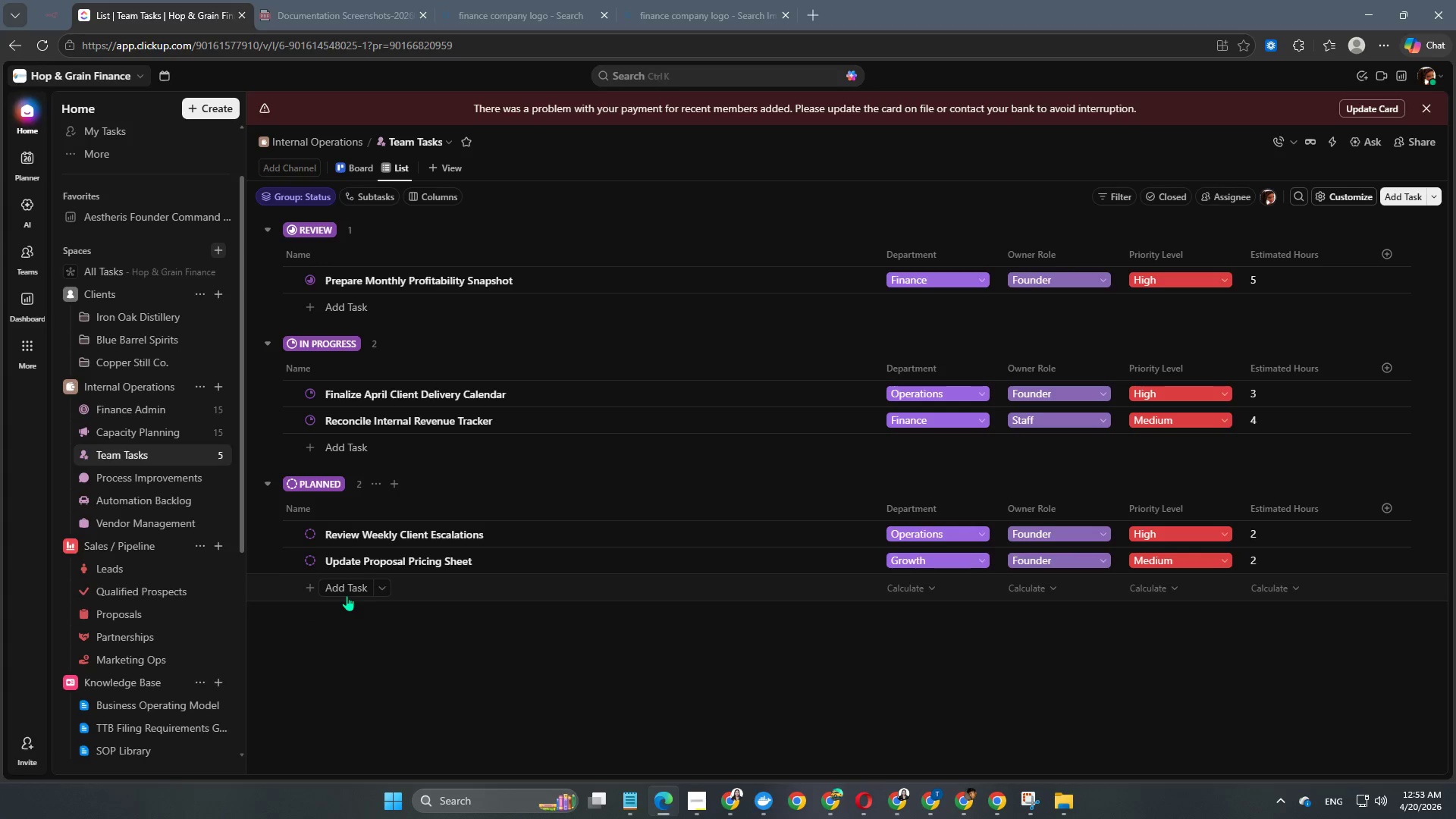 
left_click([343, 592])
 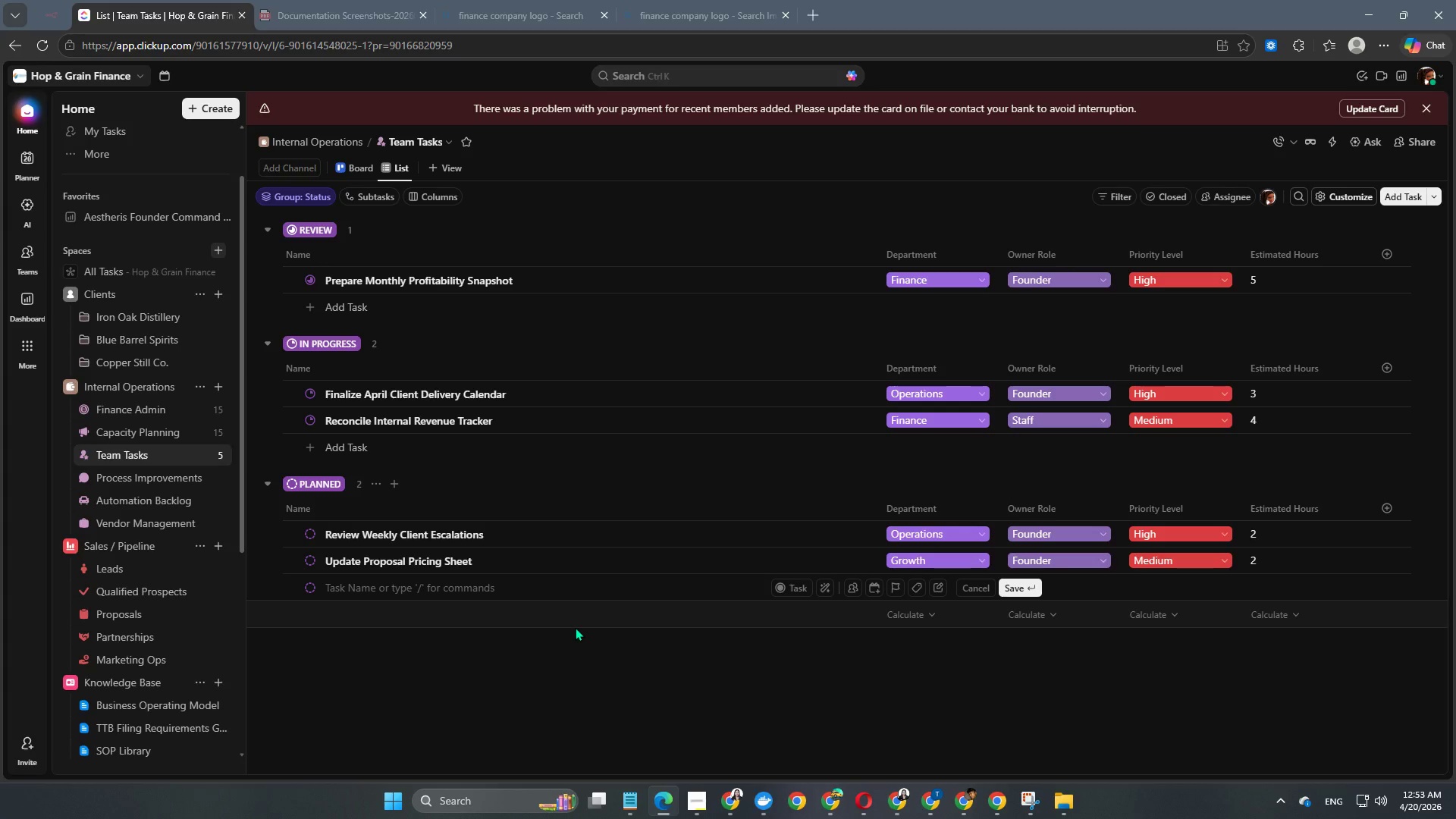 
type(Publish LinkedIn Though )
key(Backspace)
type(t Leasd)
key(Backspace)
key(Backspace)
type(dership Post)
 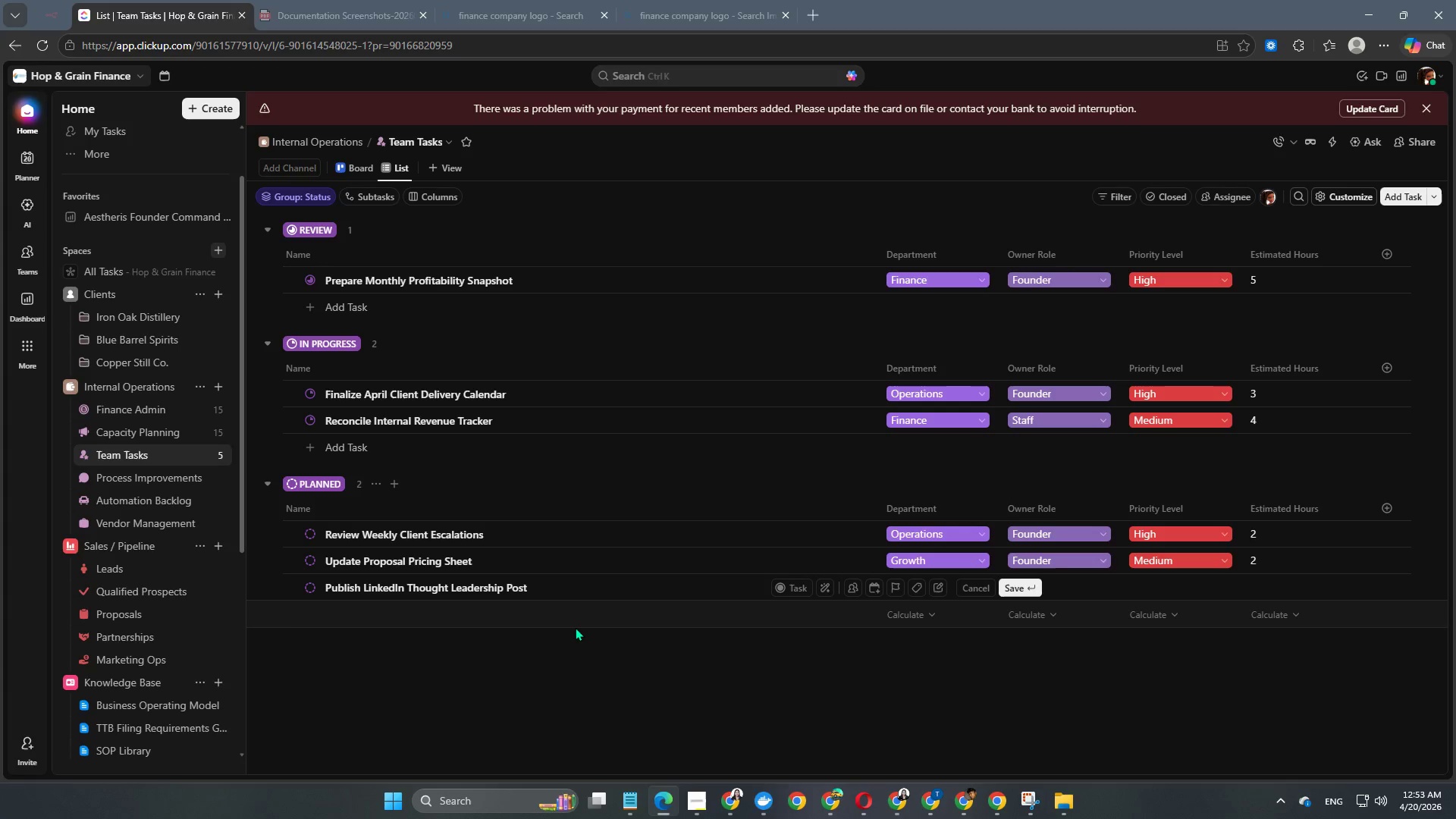 
key(Enter)
 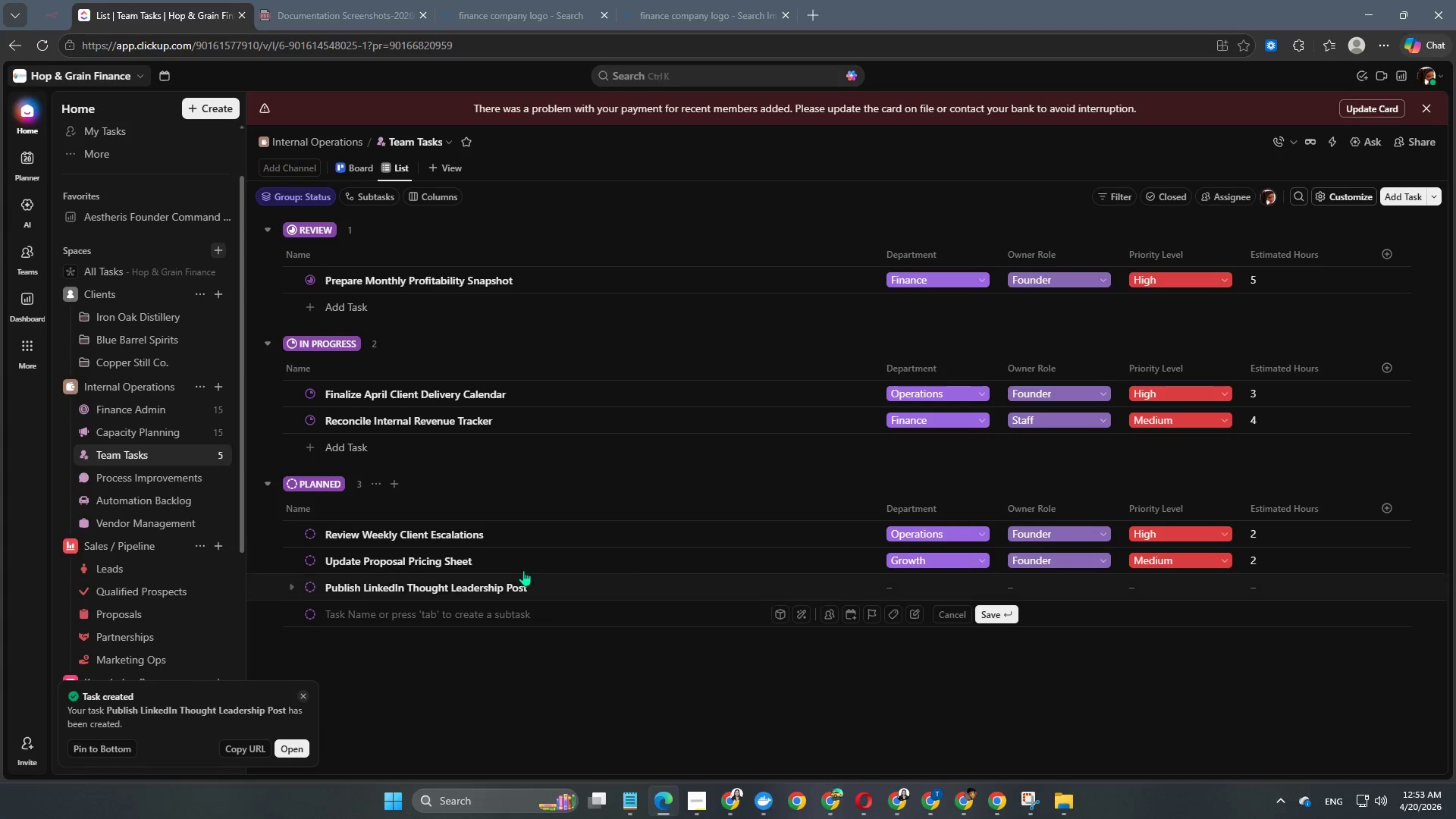 
scroll: coordinate [318, 541], scroll_direction: down, amount: 2.0
 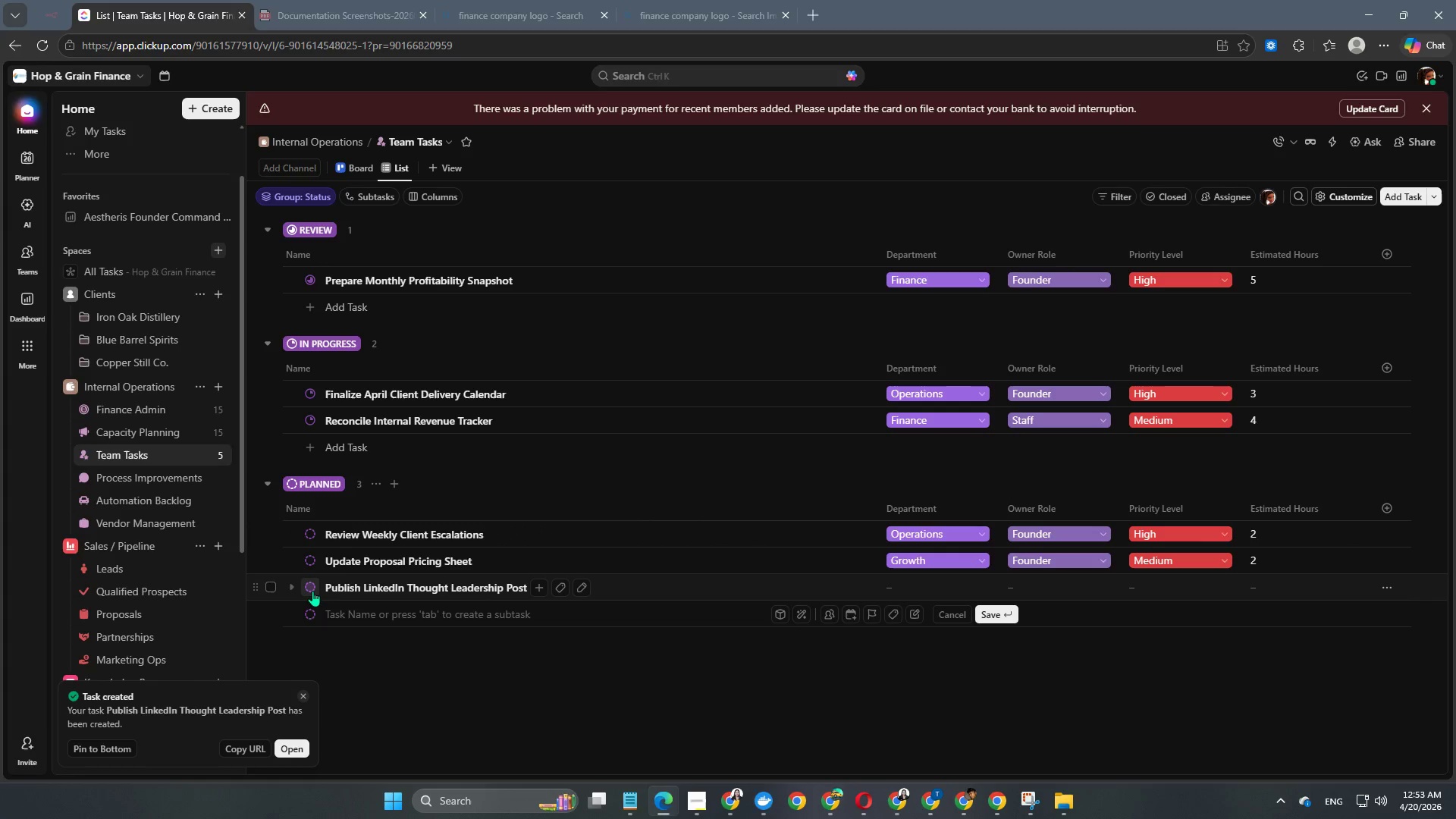 
left_click([312, 591])
 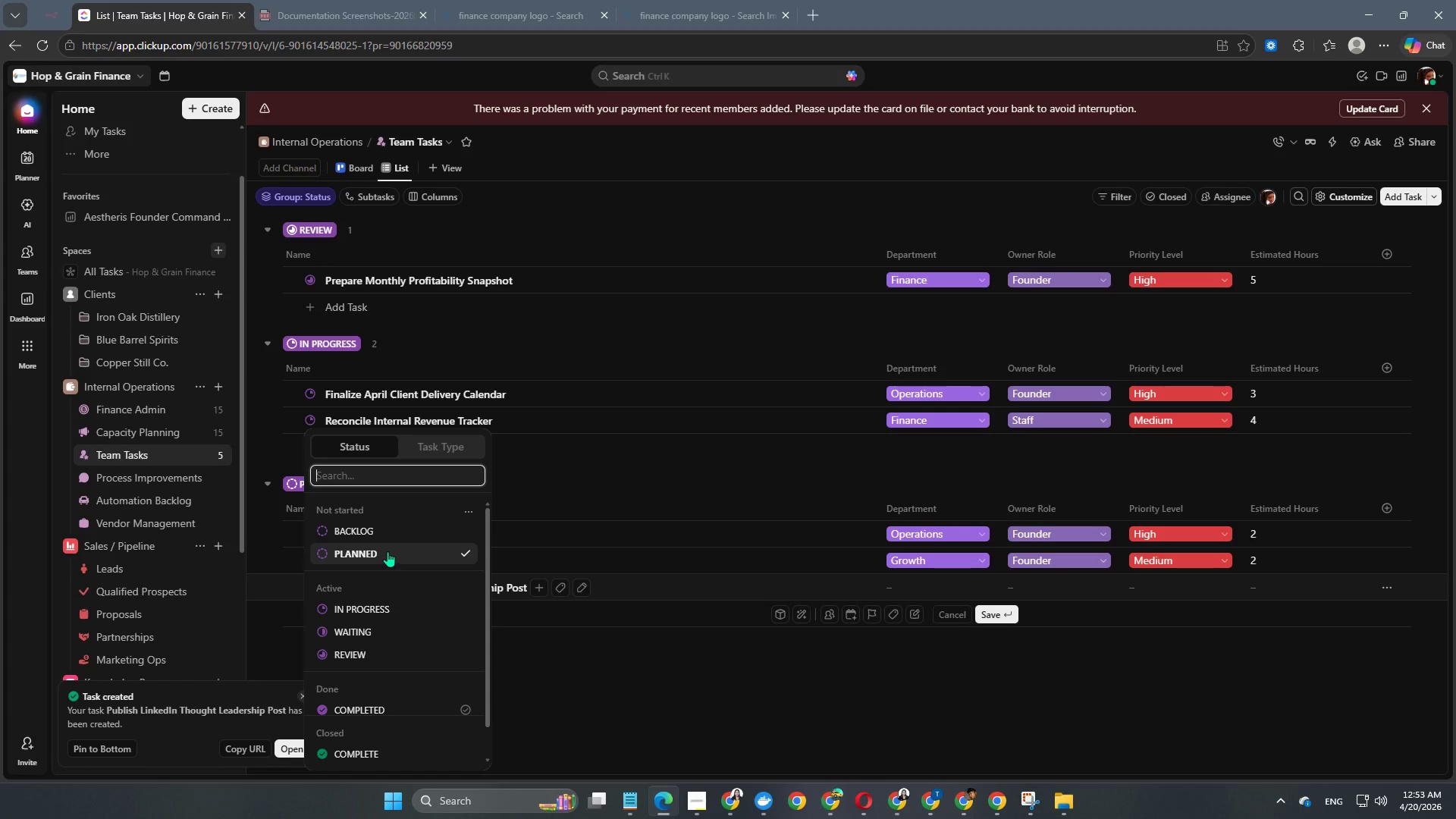 
left_click([409, 535])
 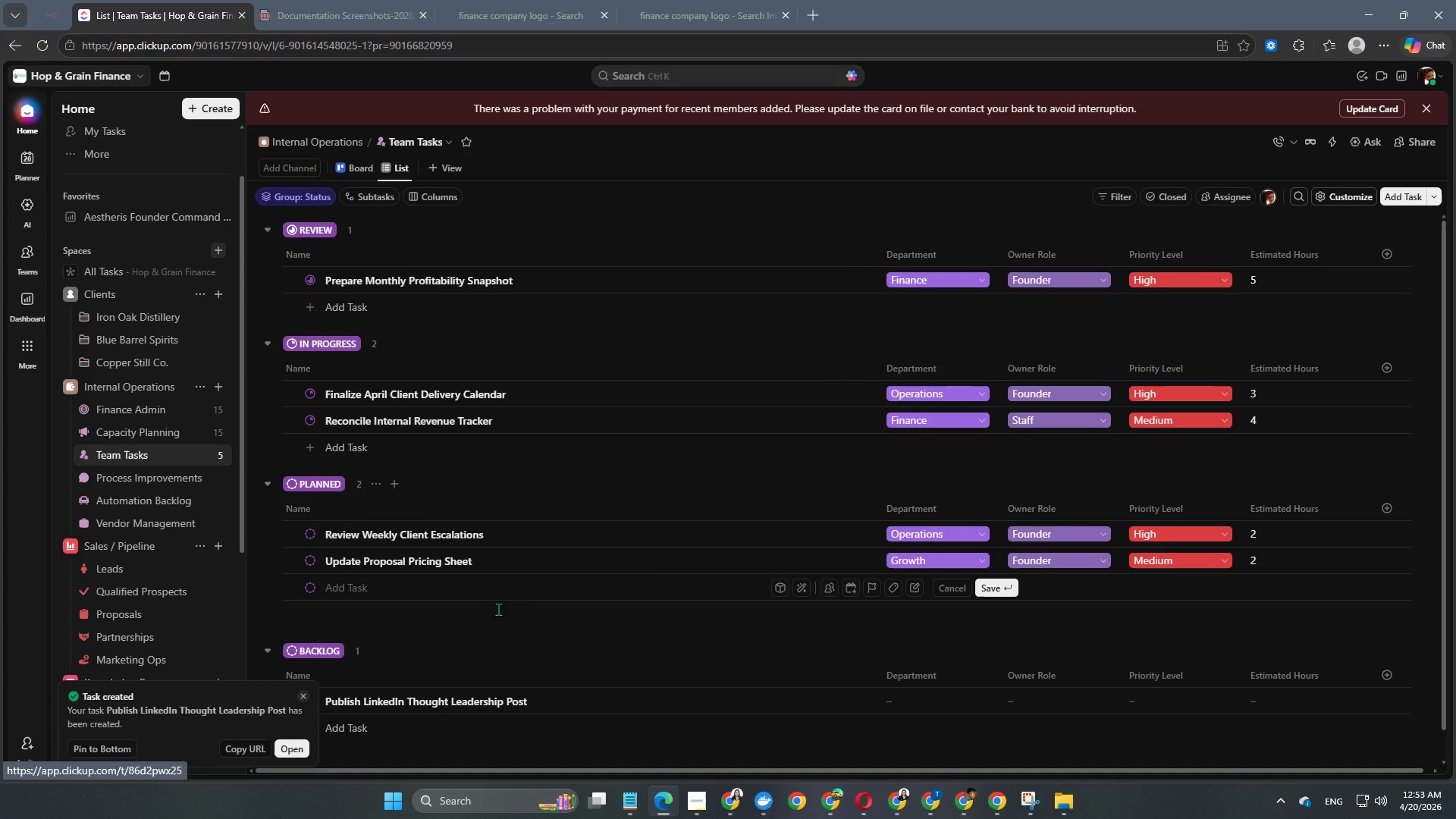 
scroll: coordinate [515, 622], scroll_direction: down, amount: 4.0
 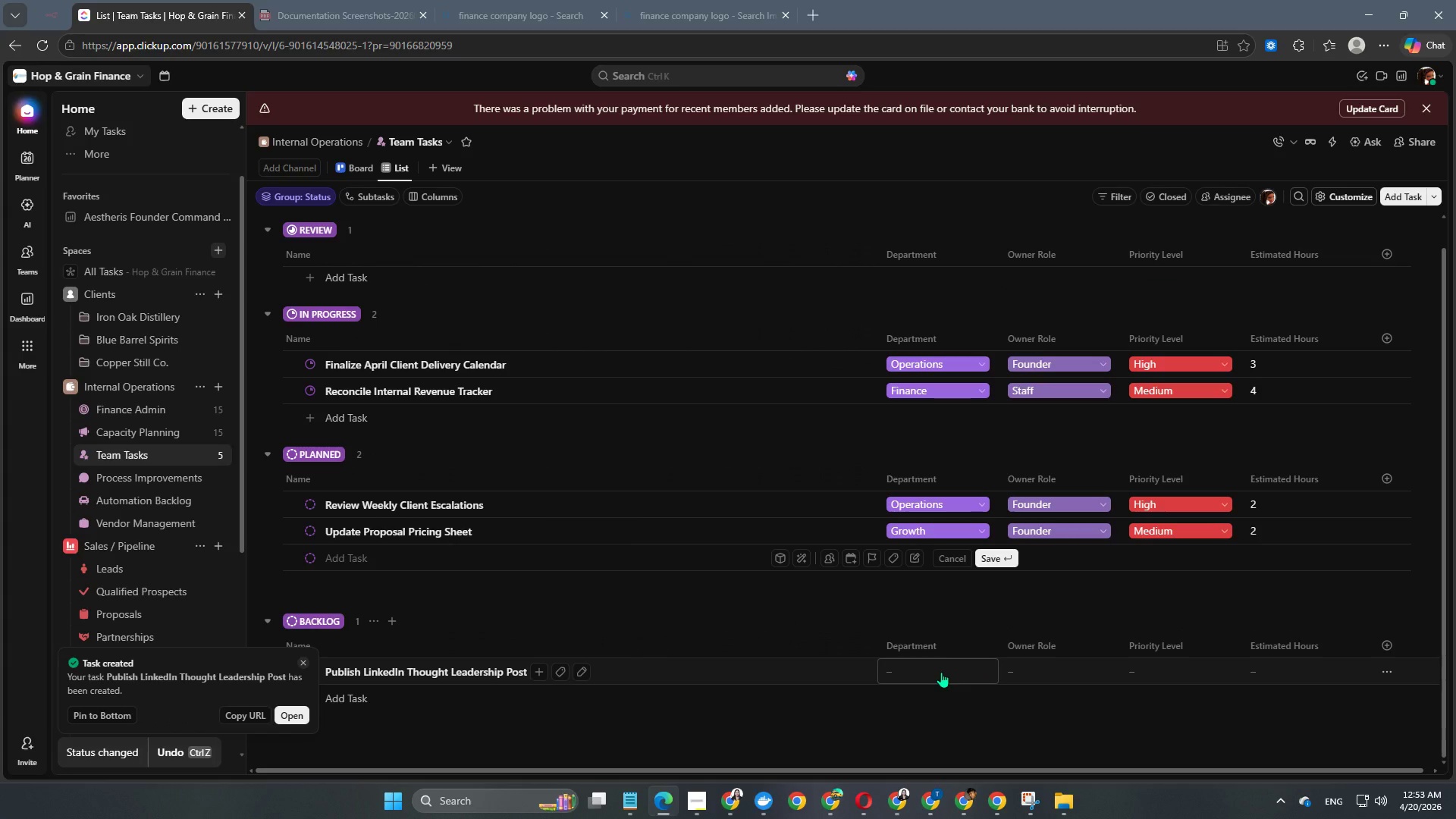 
left_click([941, 672])
 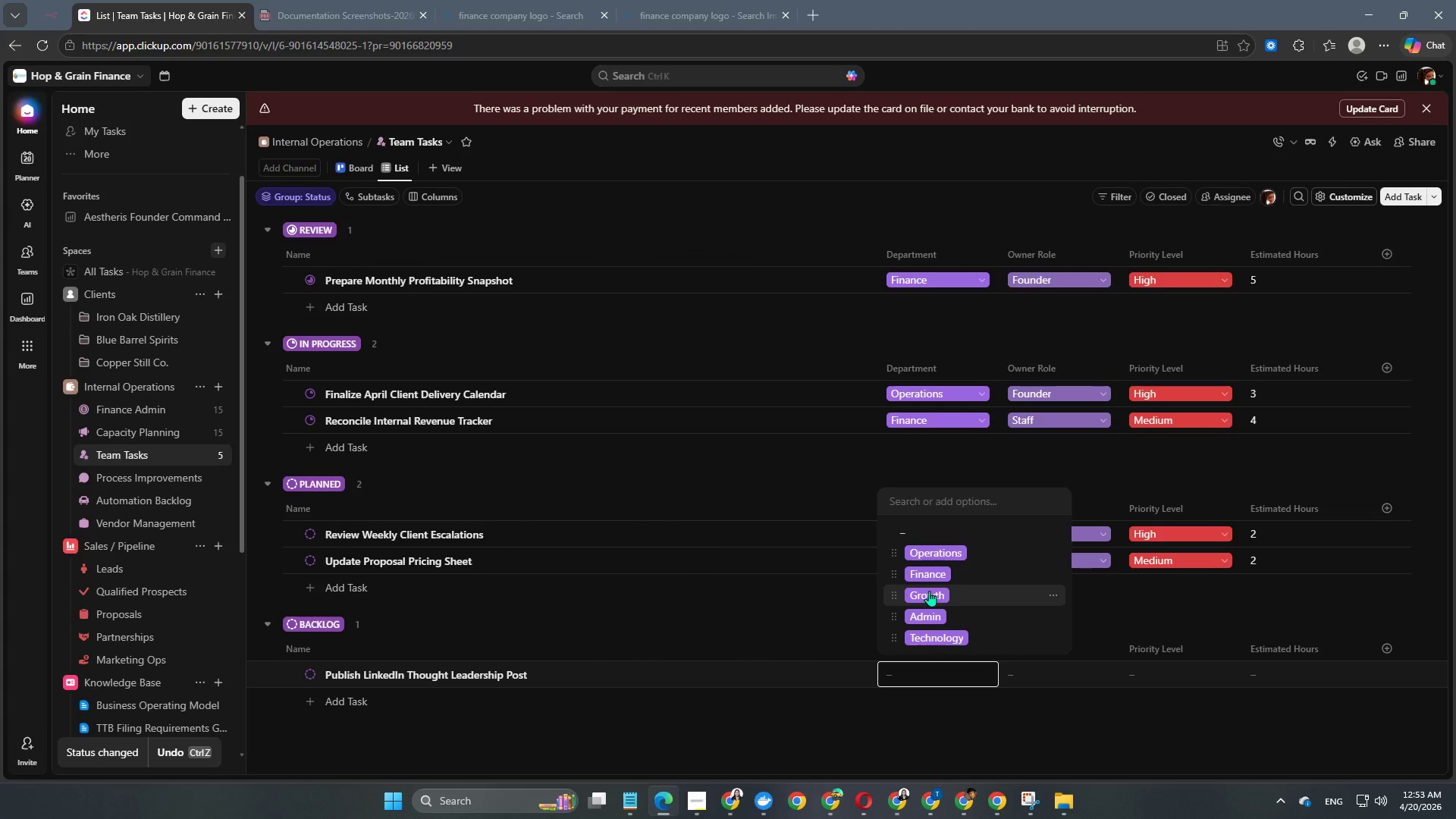 
left_click([928, 602])
 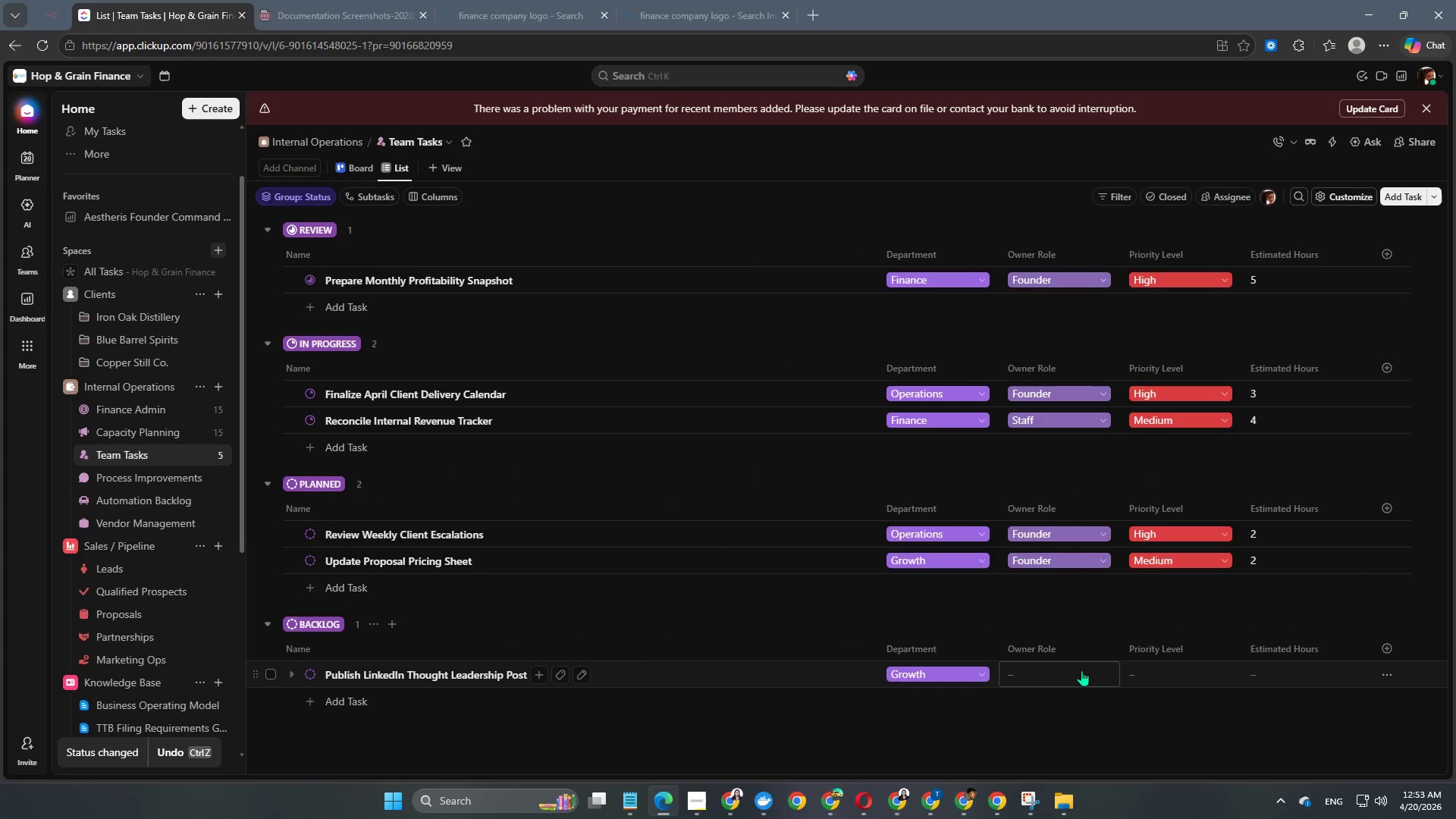 
wait(5.58)
 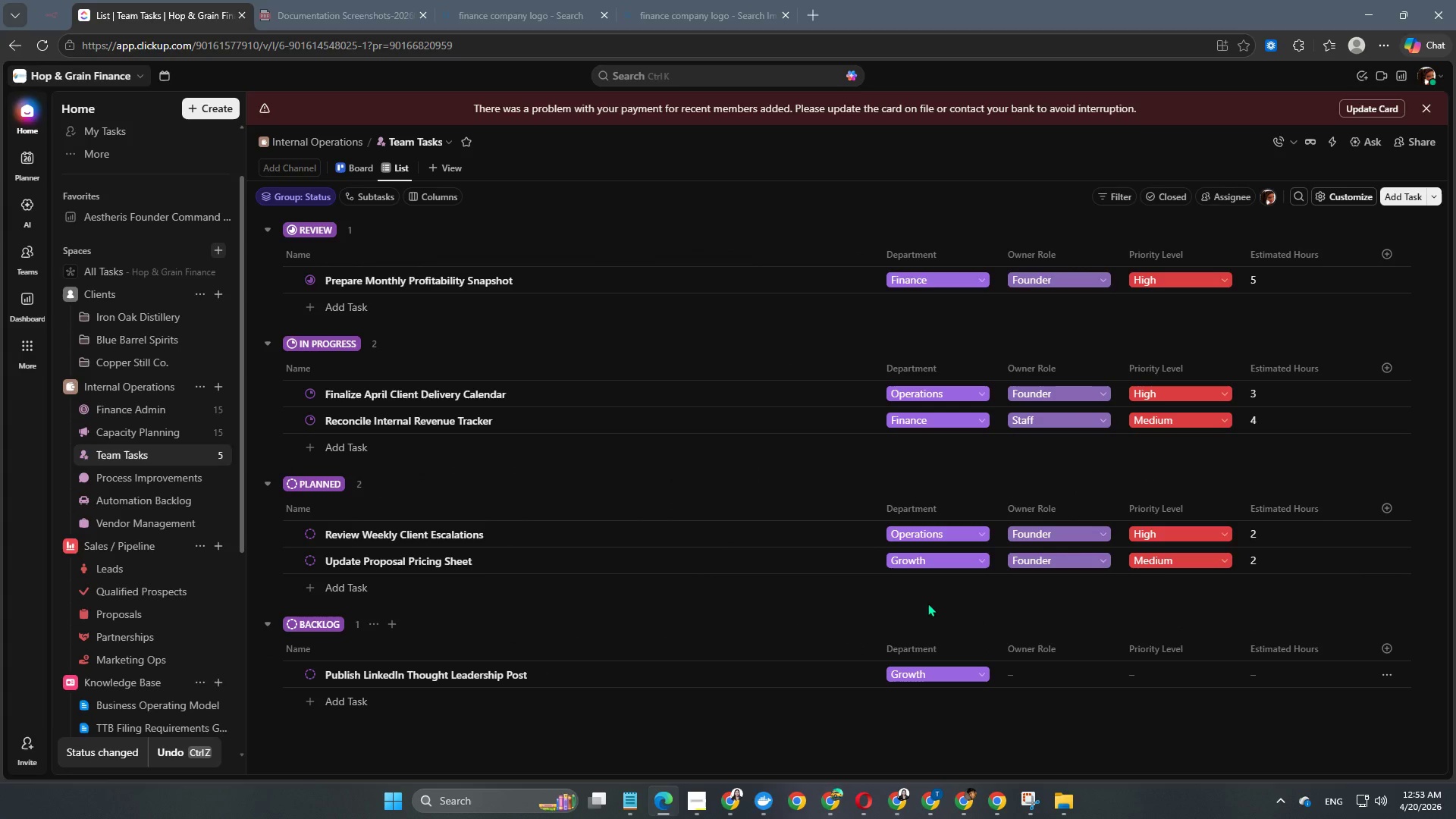 
left_click([1081, 670])
 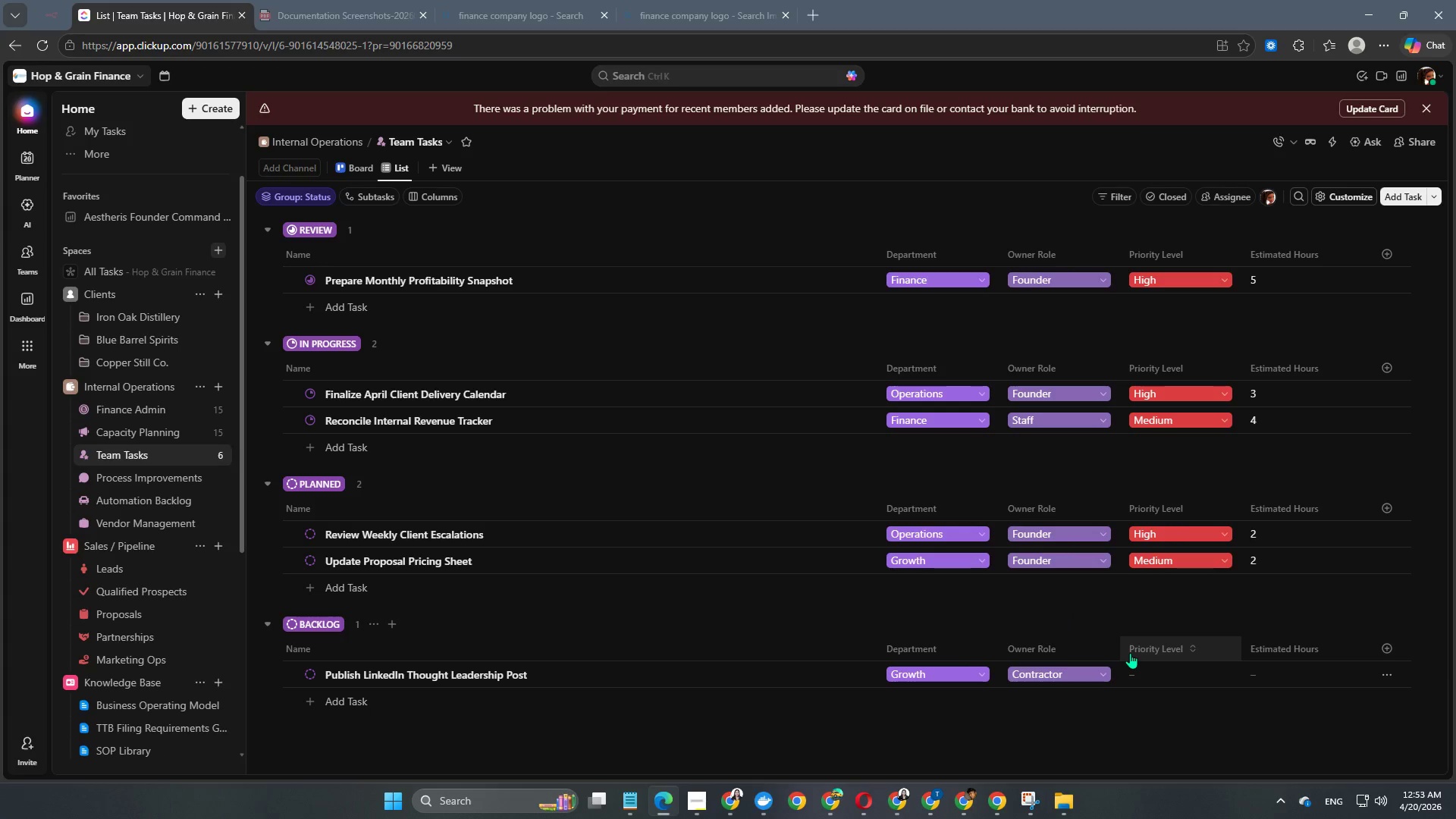 
scroll: coordinate [1131, 653], scroll_direction: down, amount: 2.0
 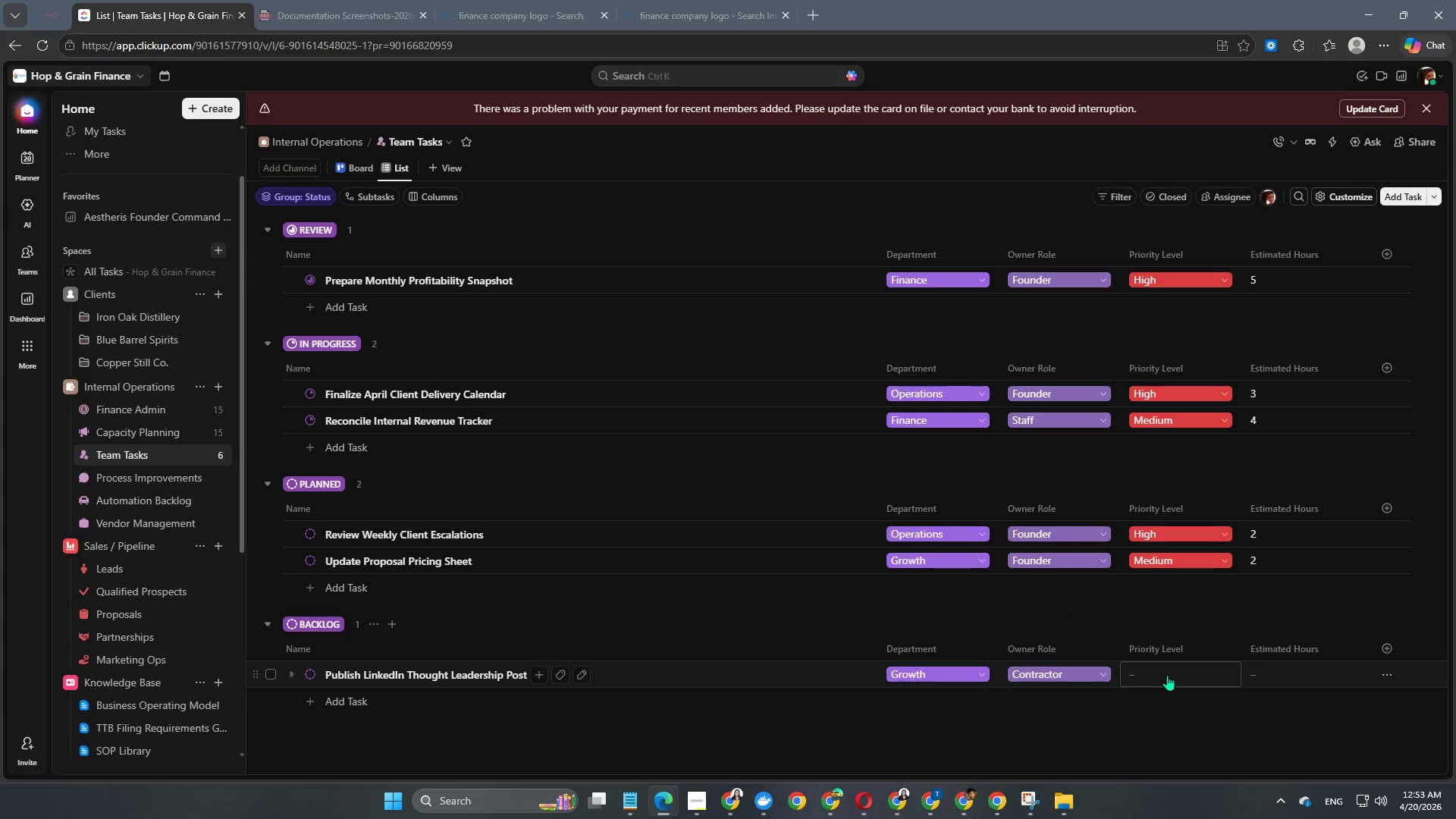 
left_click([1167, 675])
 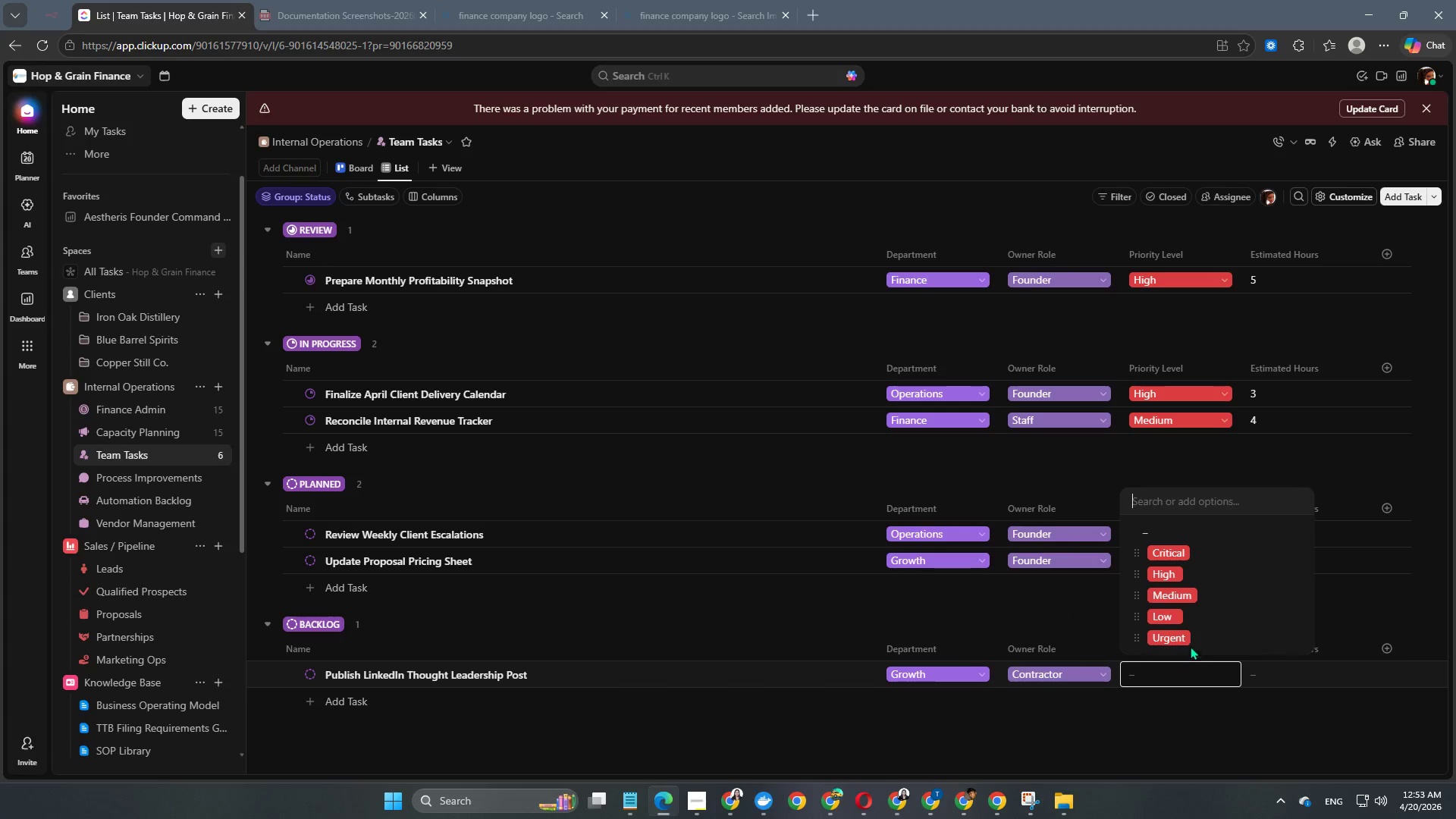 
left_click([1188, 620])
 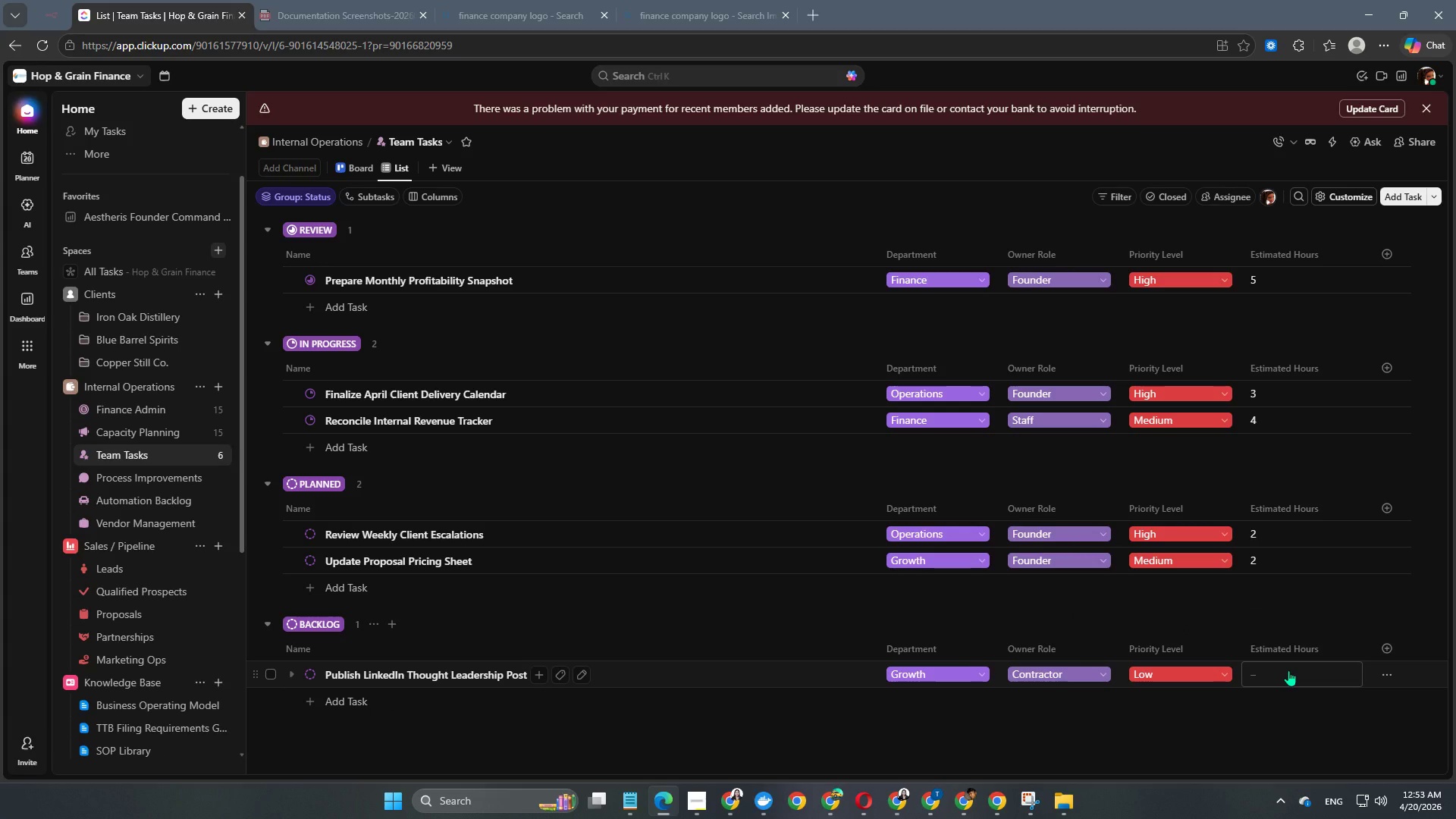 
left_click([1288, 671])
 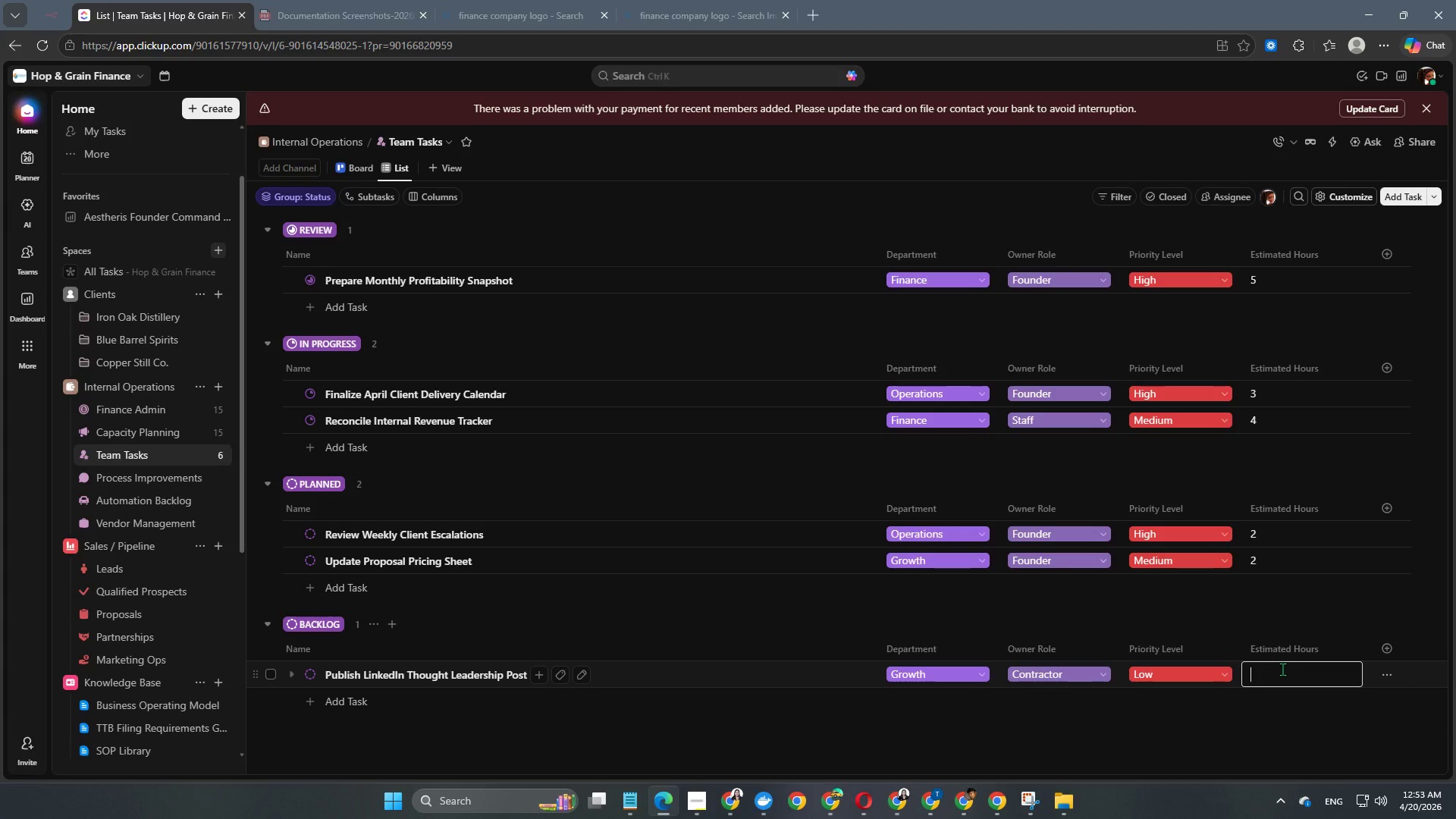 
key(Numpad2)
 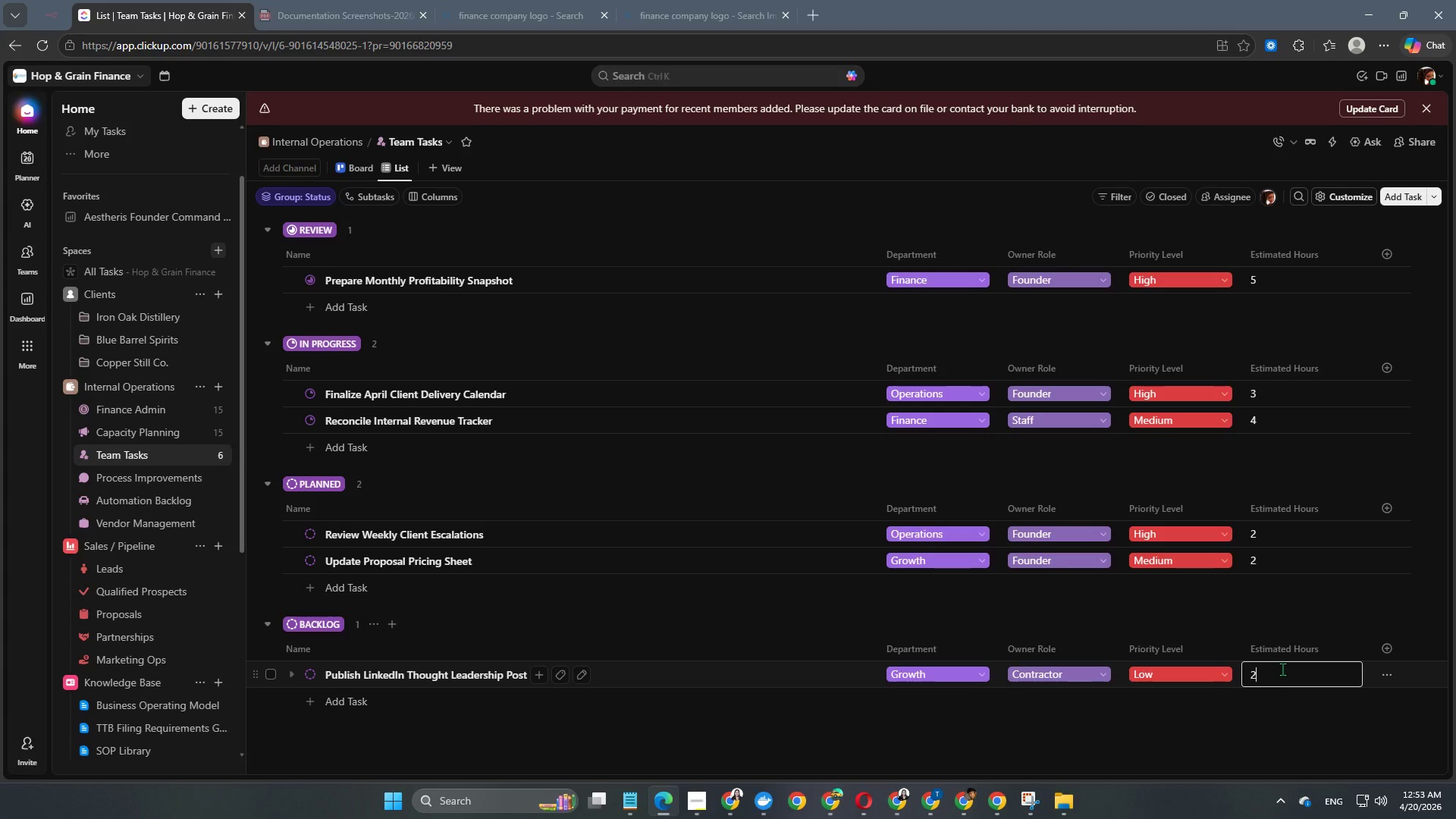 
key(NumpadEnter)
 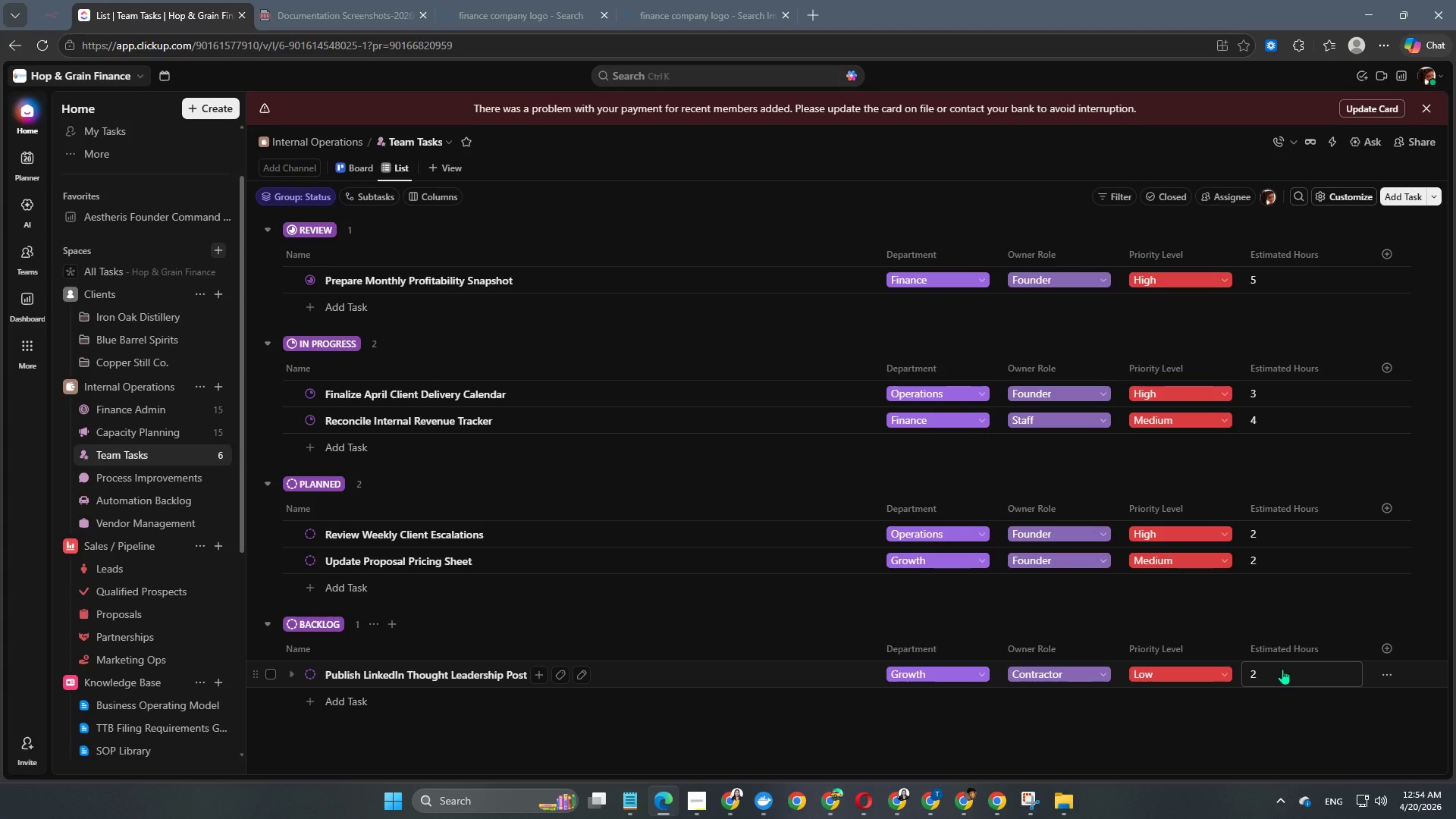 
wait(8.95)
 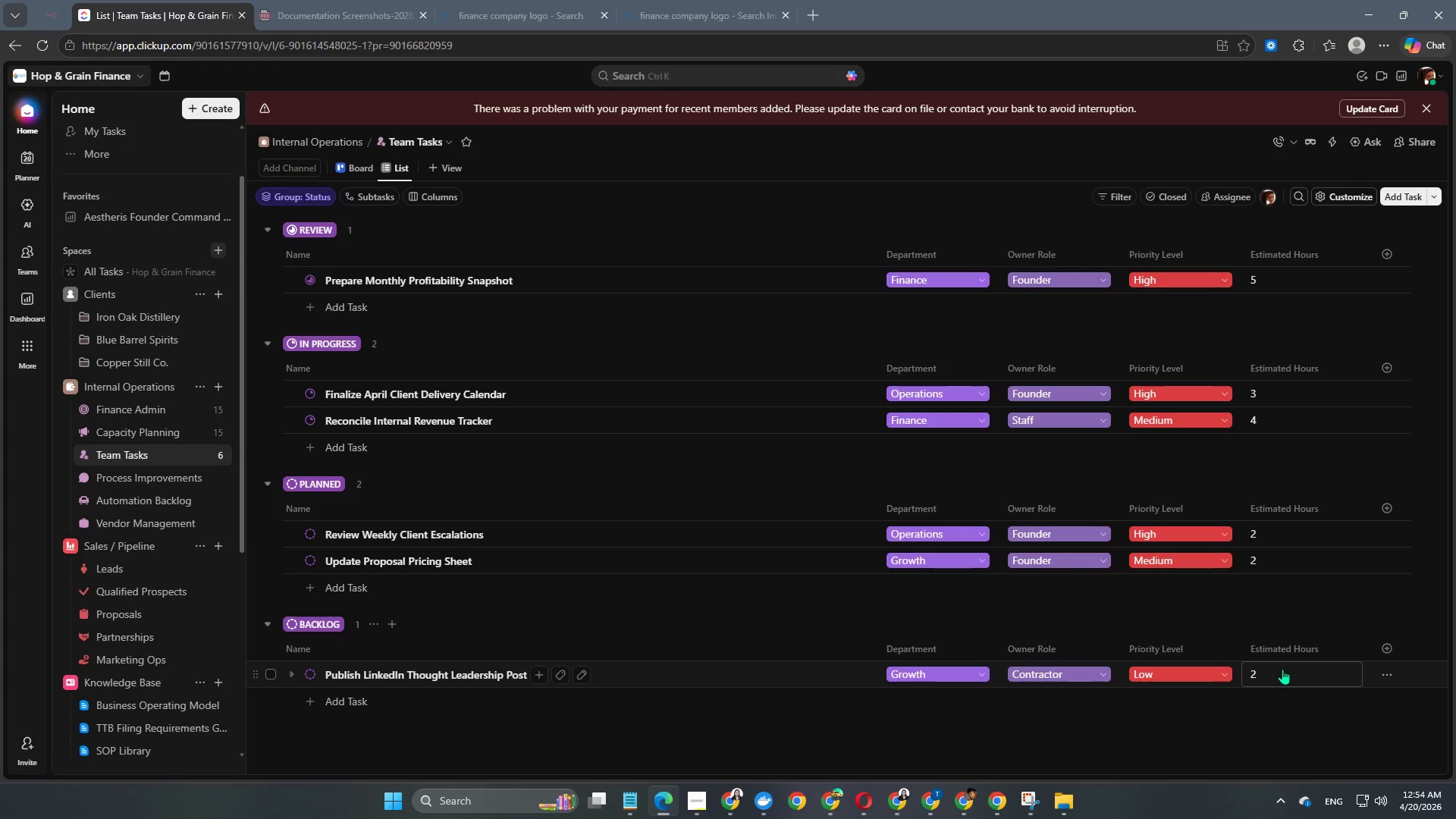 
scroll: coordinate [626, 618], scroll_direction: none, amount: 0.0
 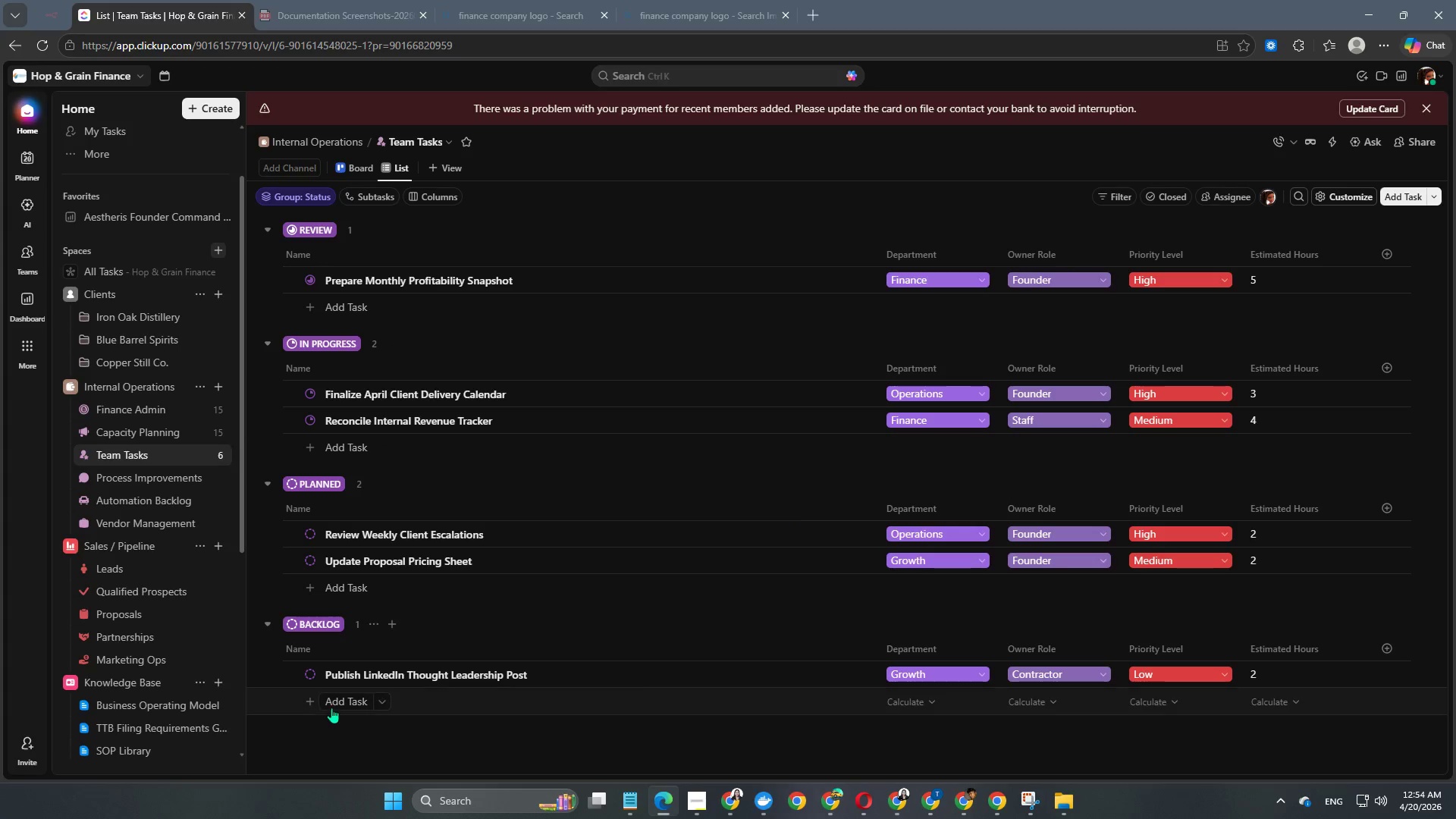 
left_click([336, 703])
 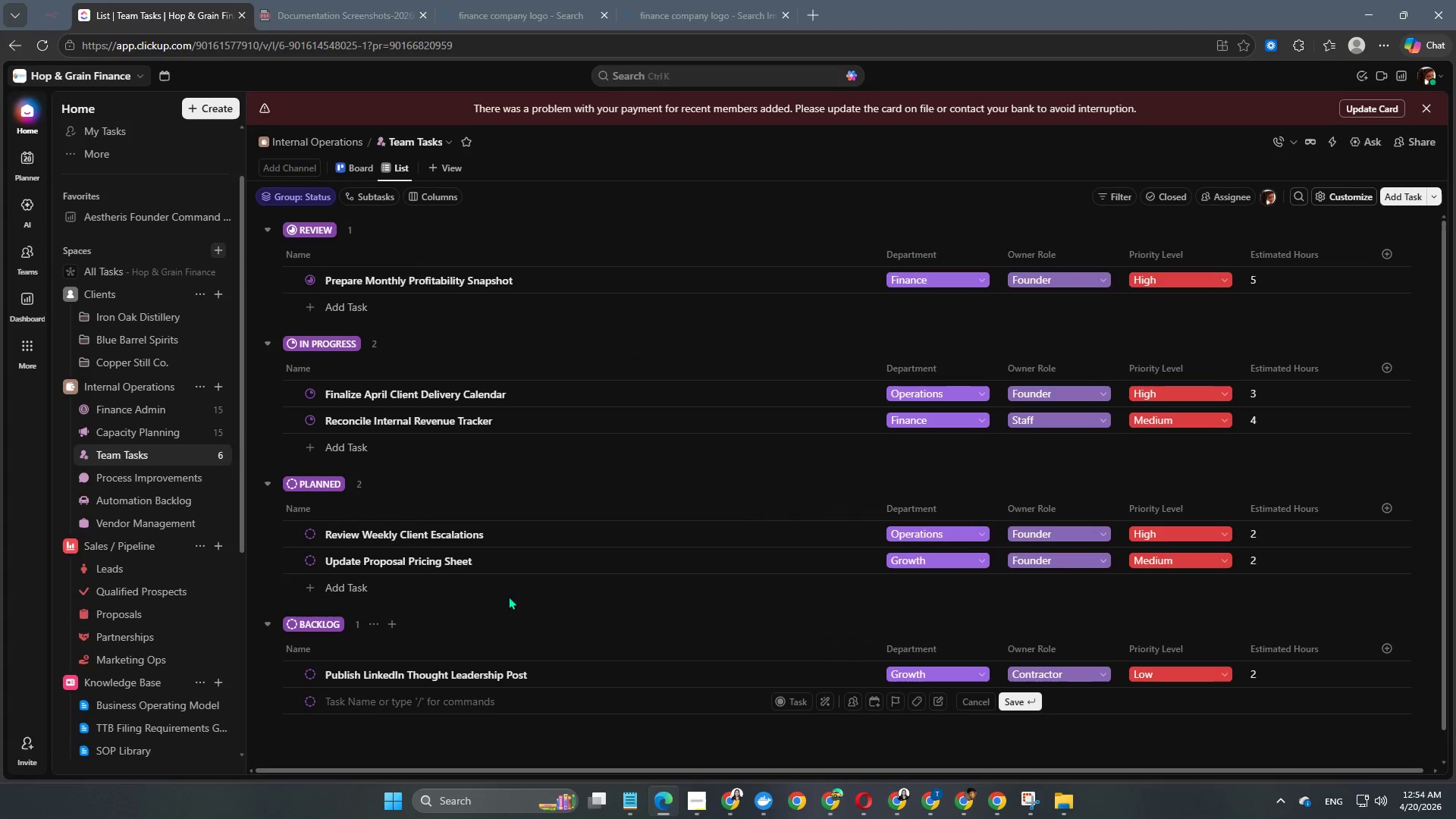 
scroll: coordinate [509, 595], scroll_direction: down, amount: 1.0
 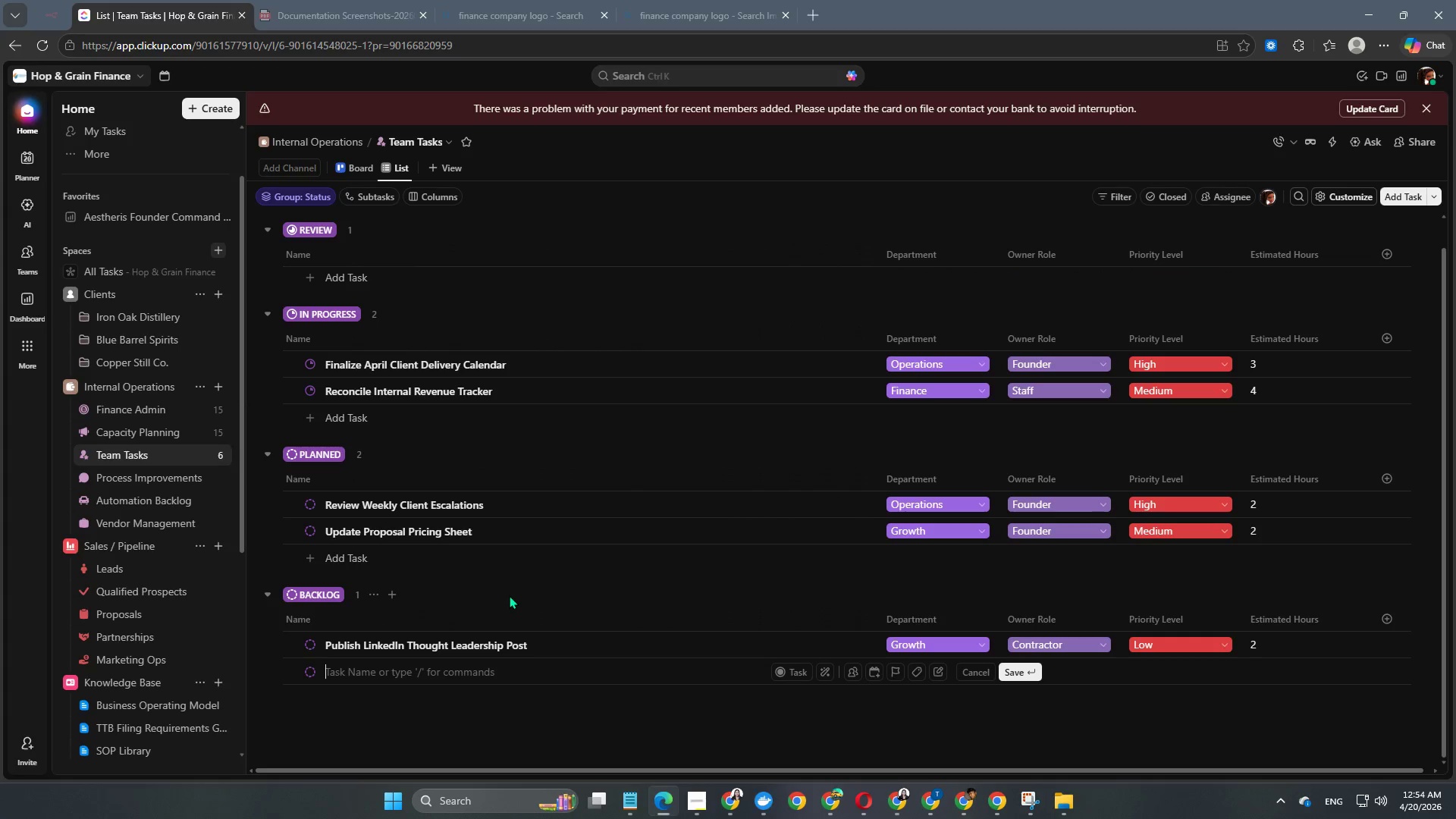 
type(Renew Insurance Policy Records Archive)
 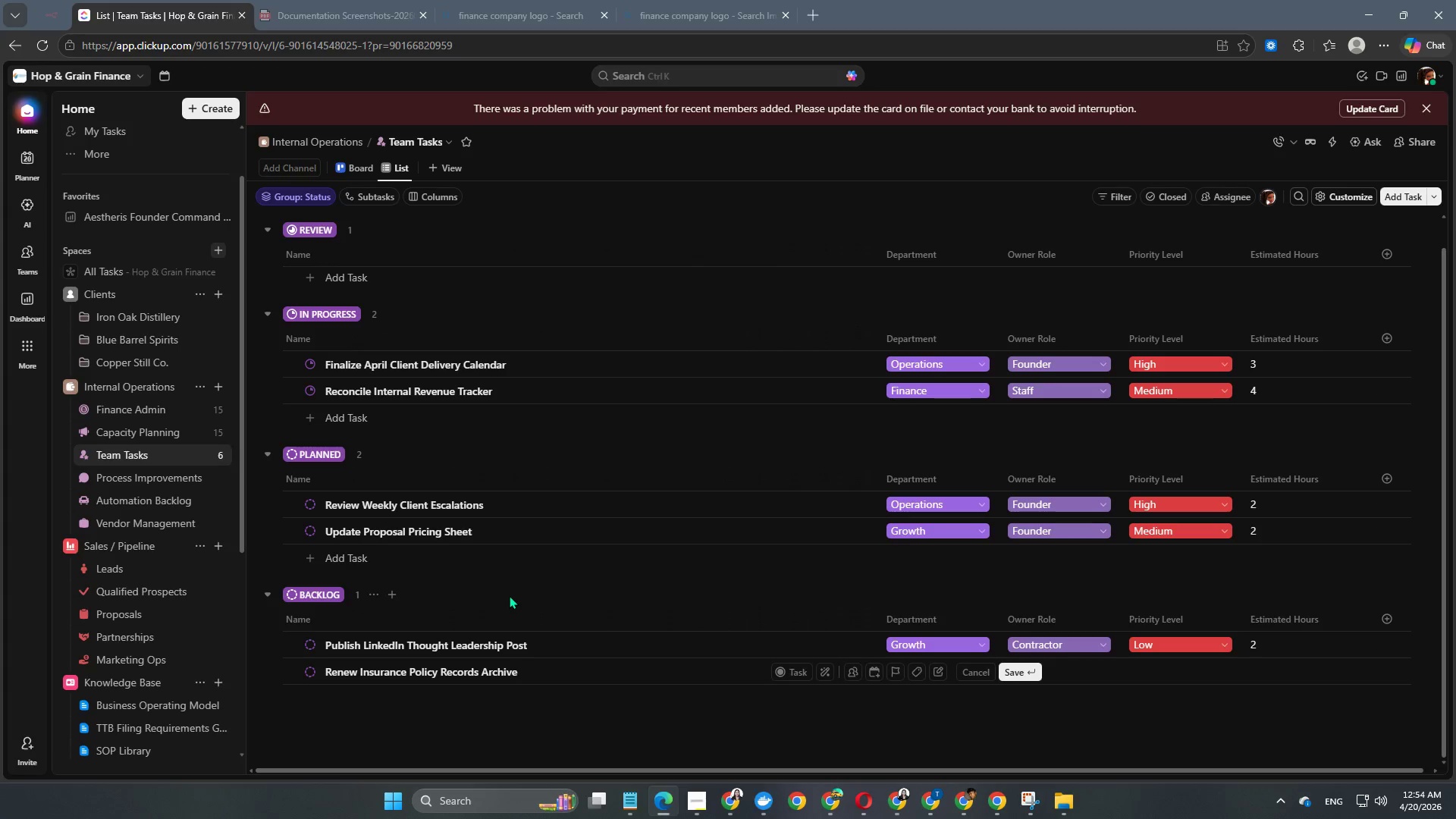 
 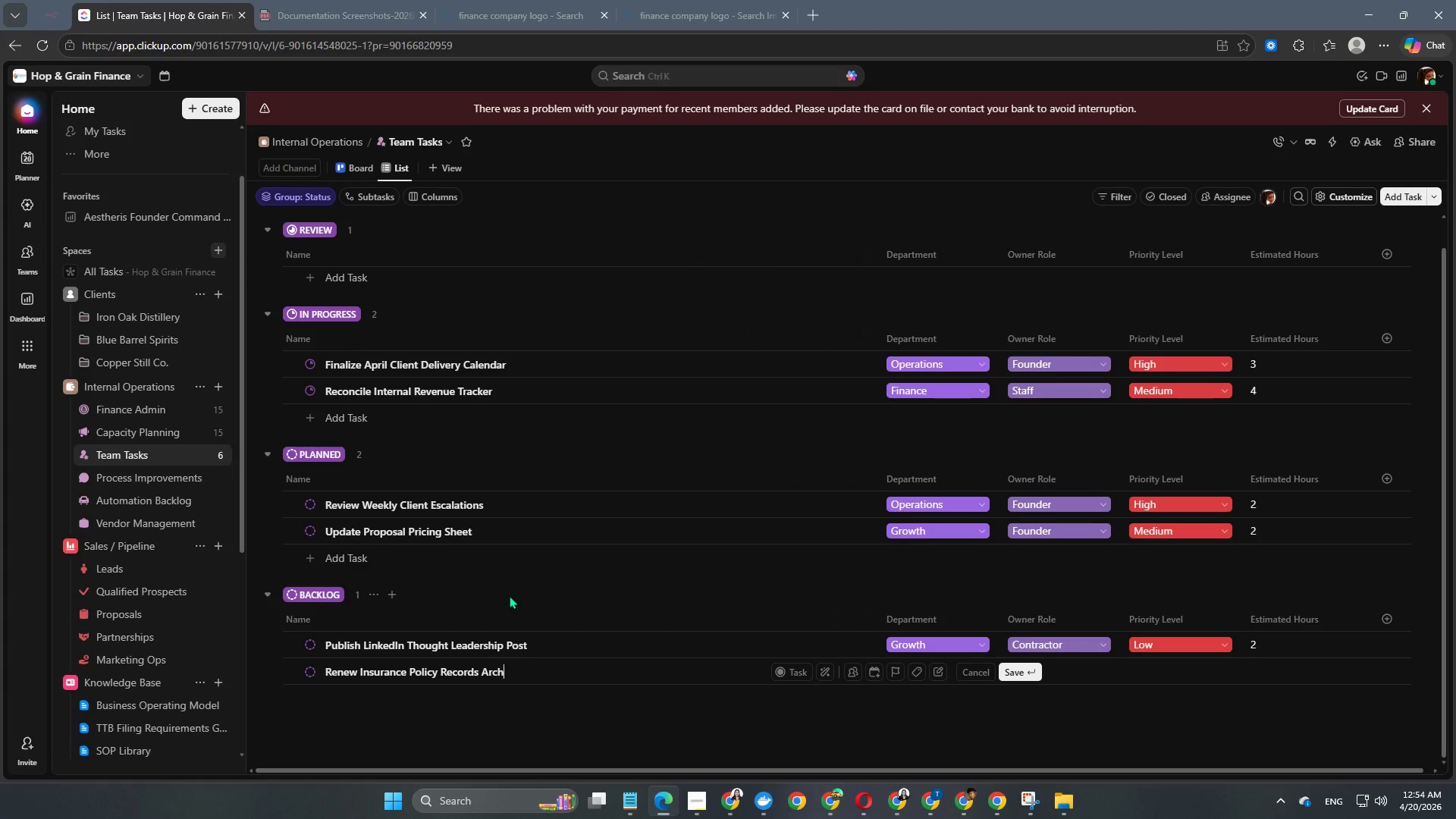 
key(Enter)
 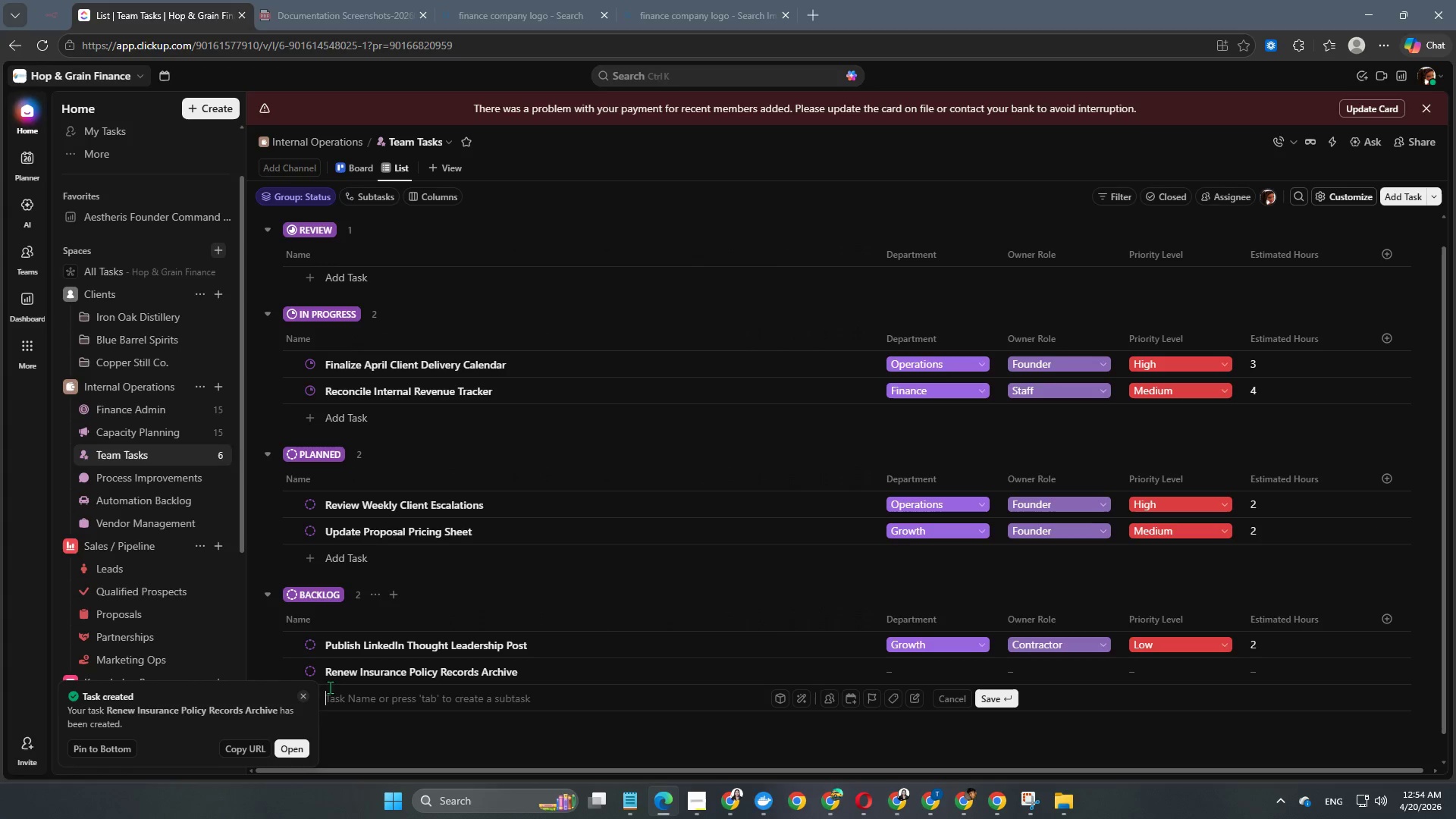 
left_click([312, 673])
 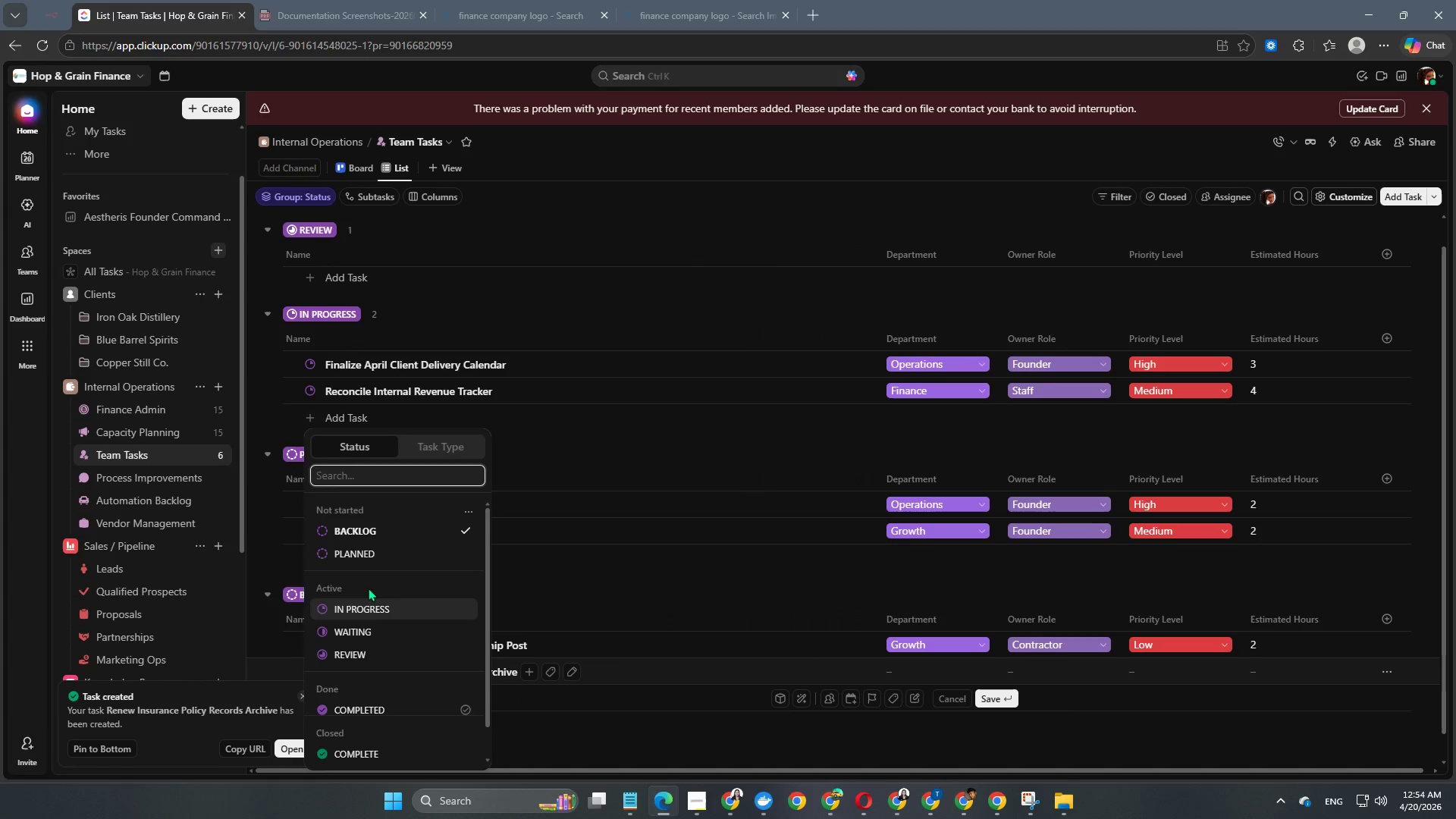 
scroll: coordinate [400, 570], scroll_direction: down, amount: 2.0
 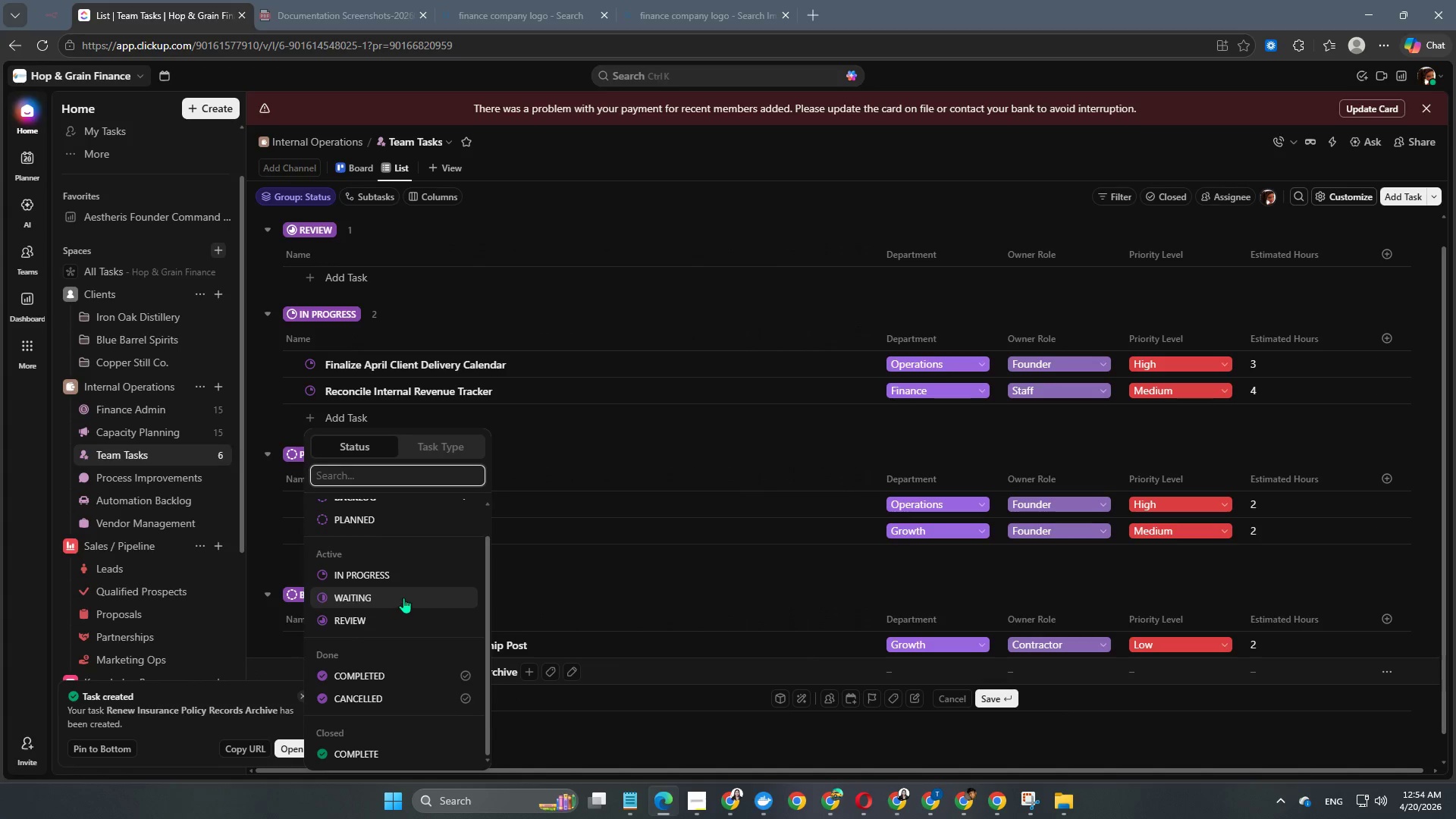 
left_click([403, 598])
 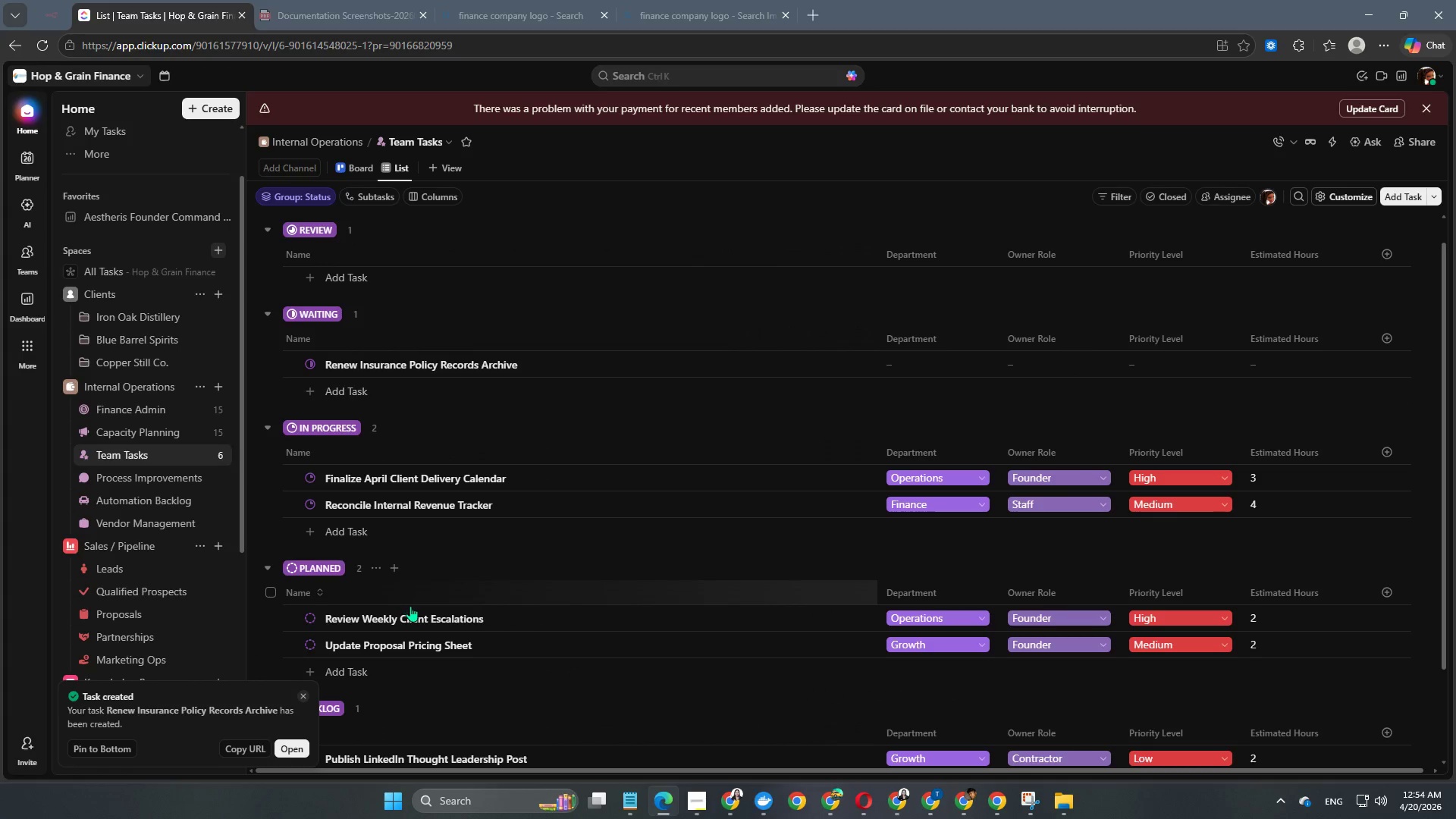 
scroll: coordinate [419, 620], scroll_direction: up, amount: 4.0
 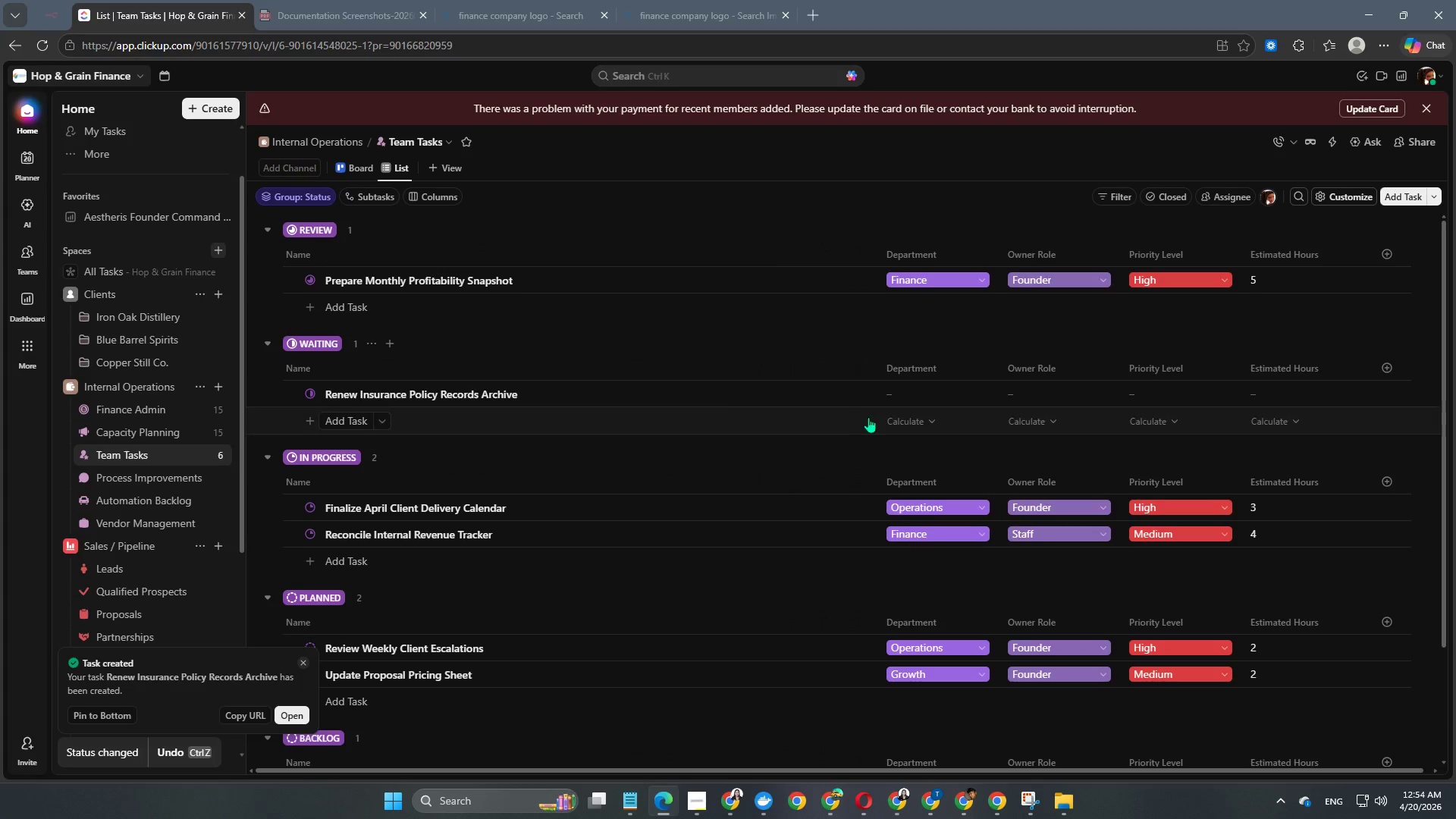 
left_click([925, 388])
 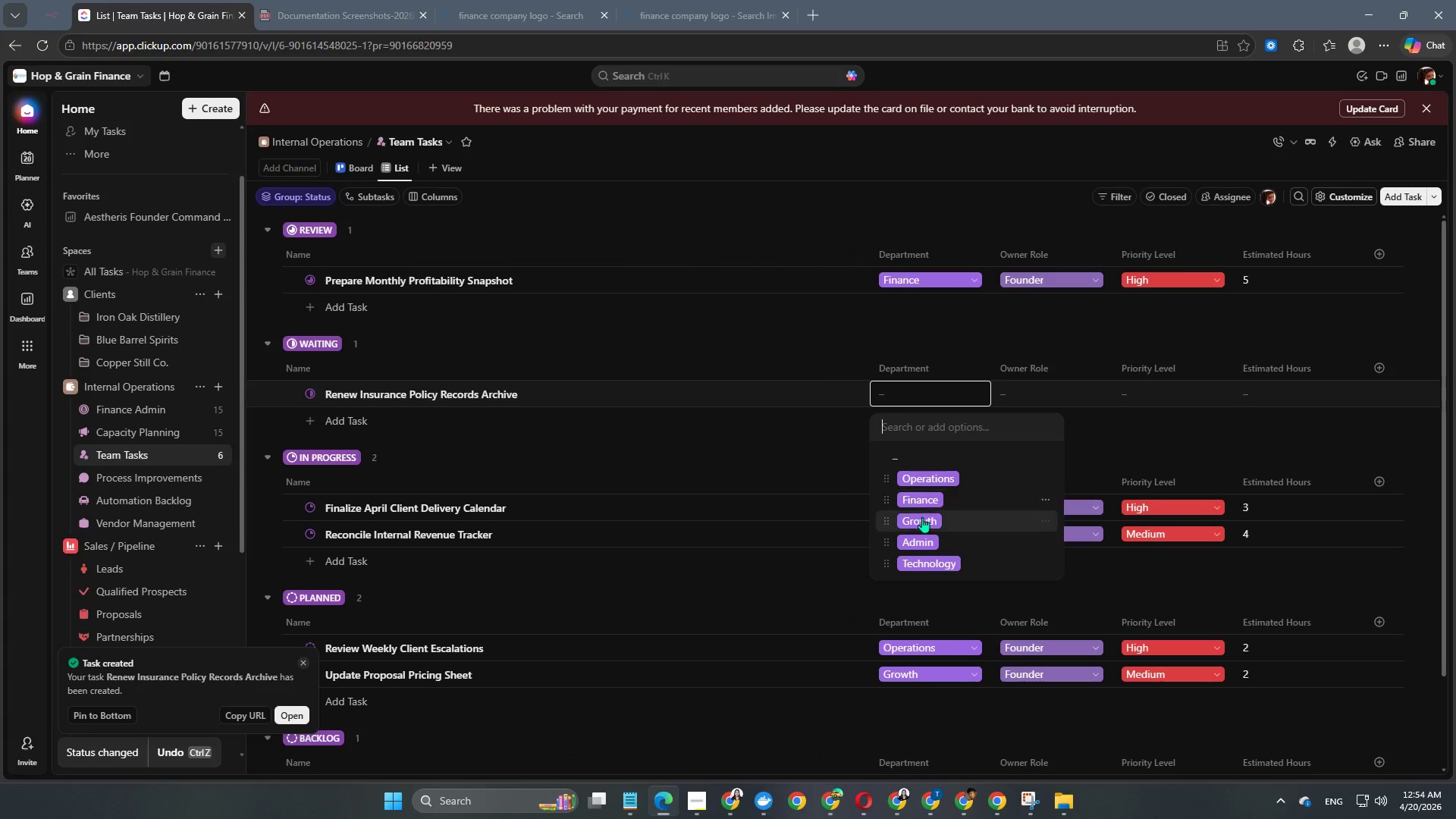 
scroll: coordinate [928, 513], scroll_direction: down, amount: 1.0
 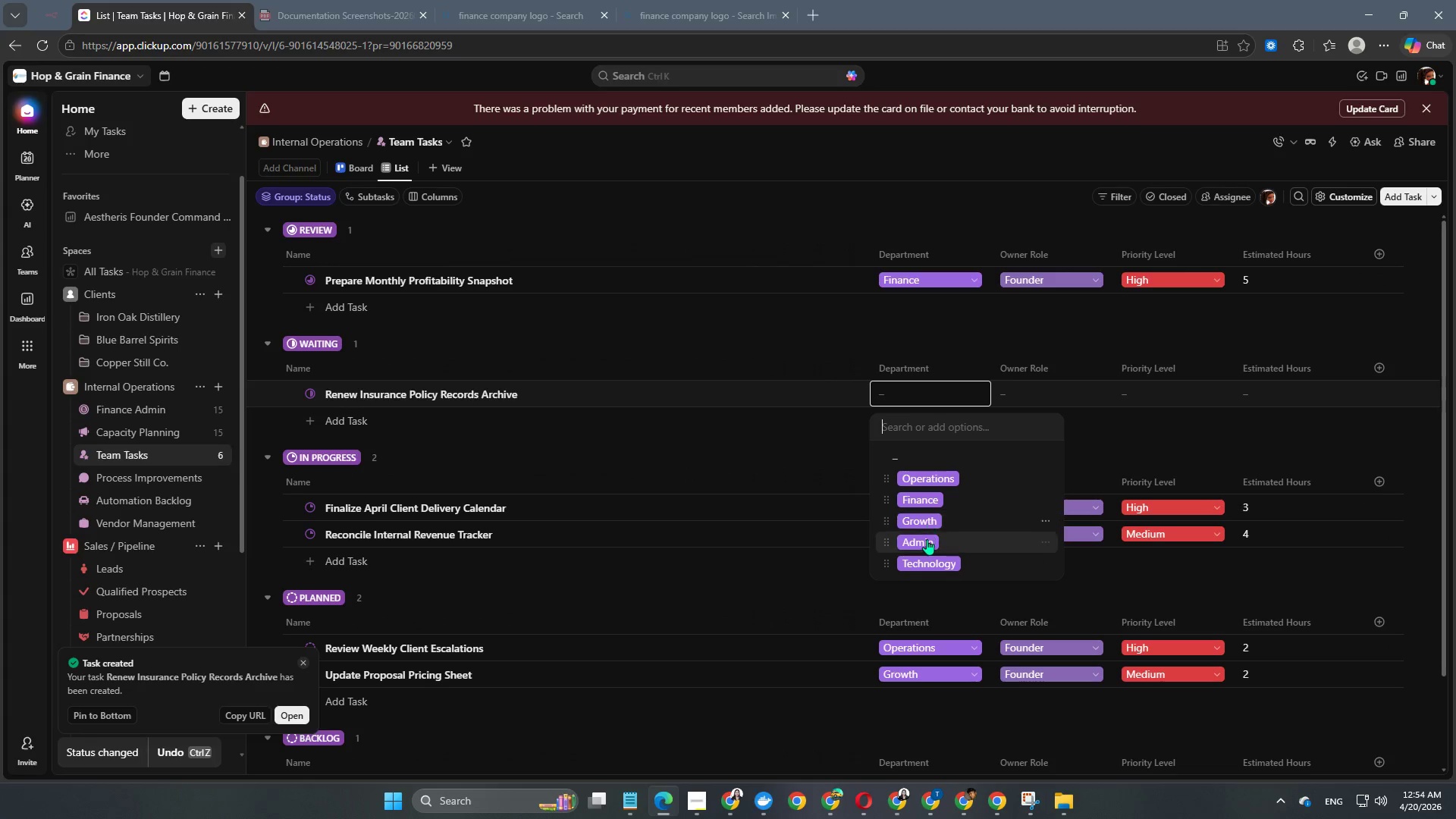 
left_click([927, 539])
 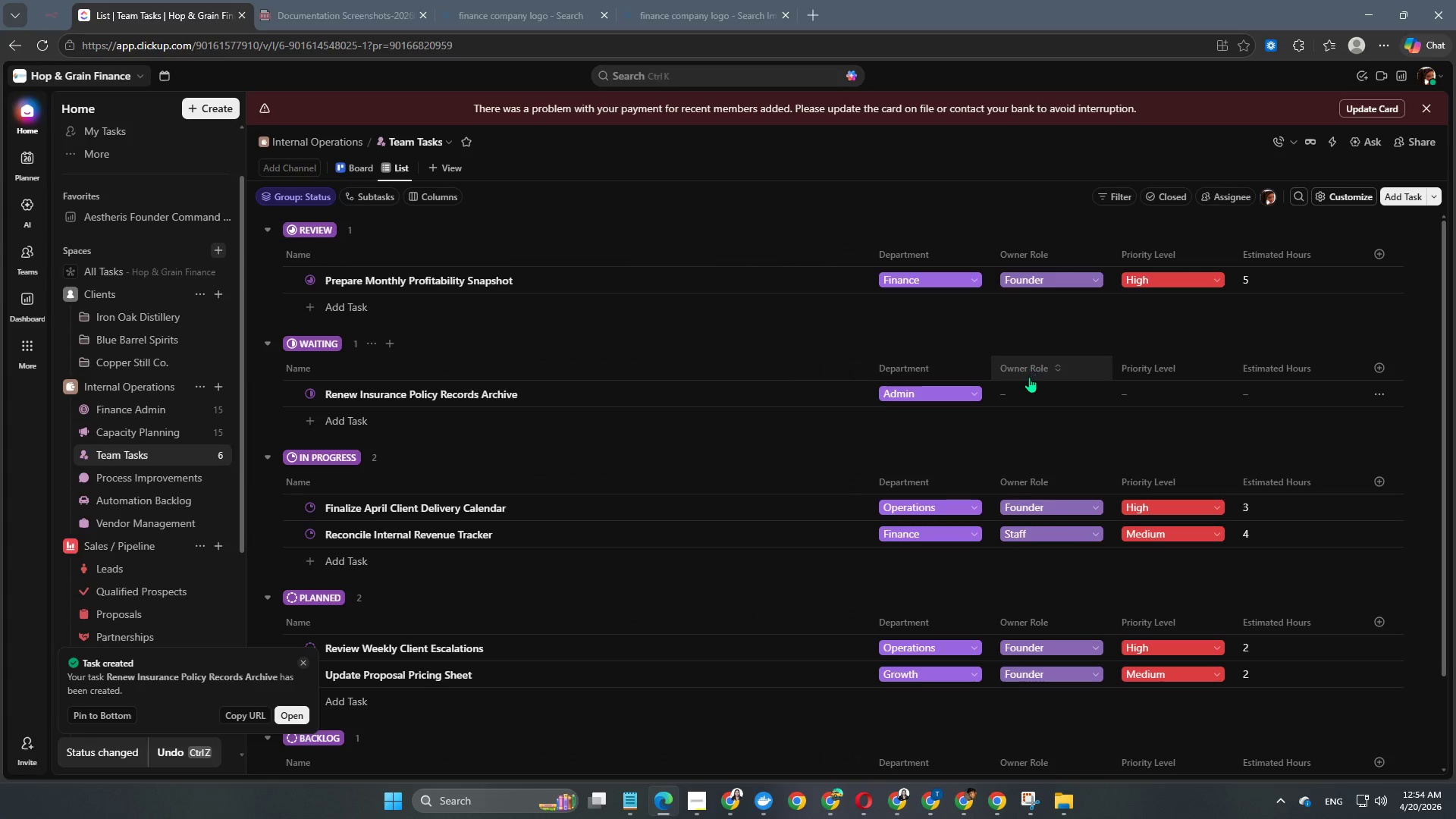 
left_click([1028, 391])
 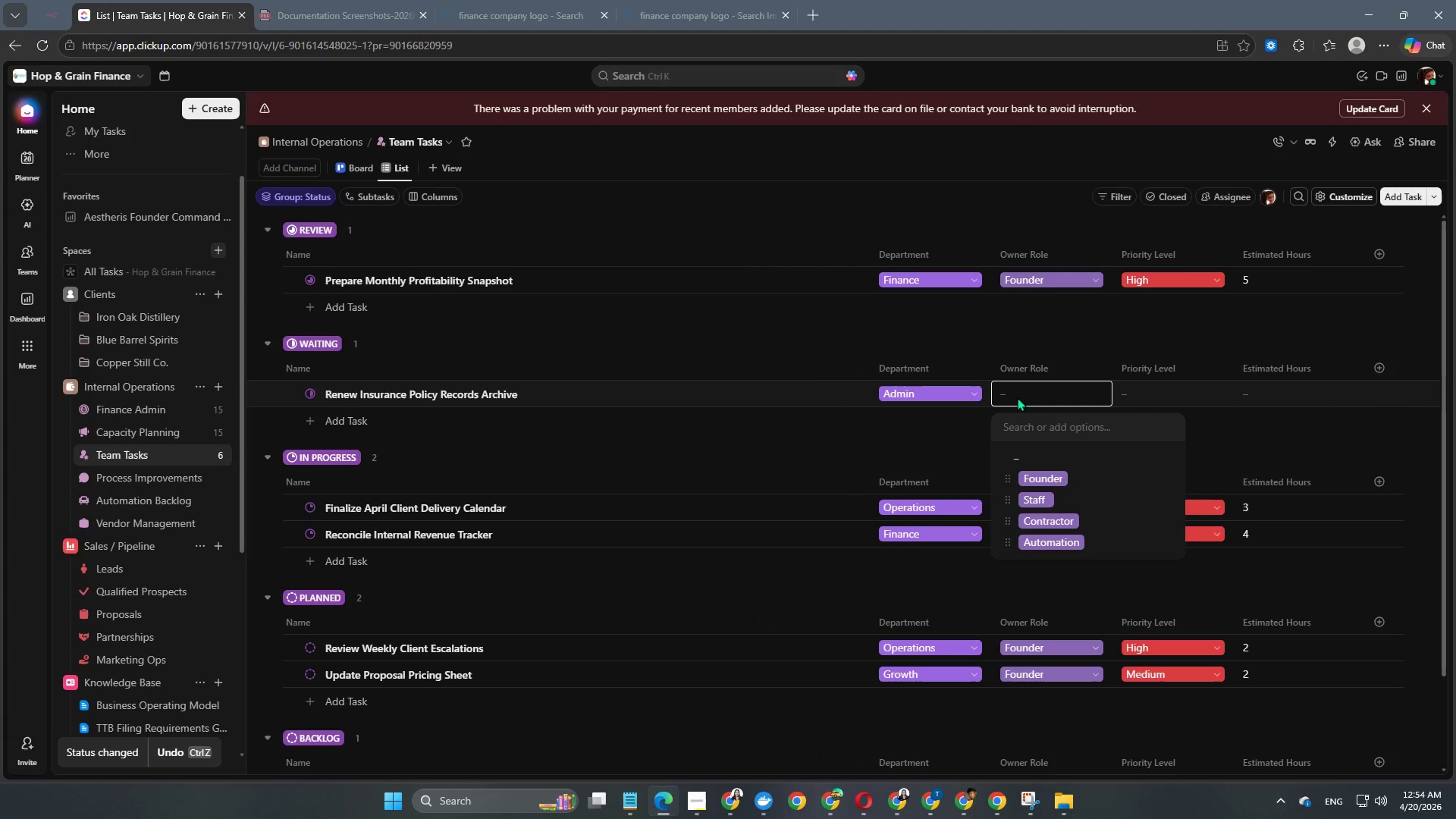 
wait(5.33)
 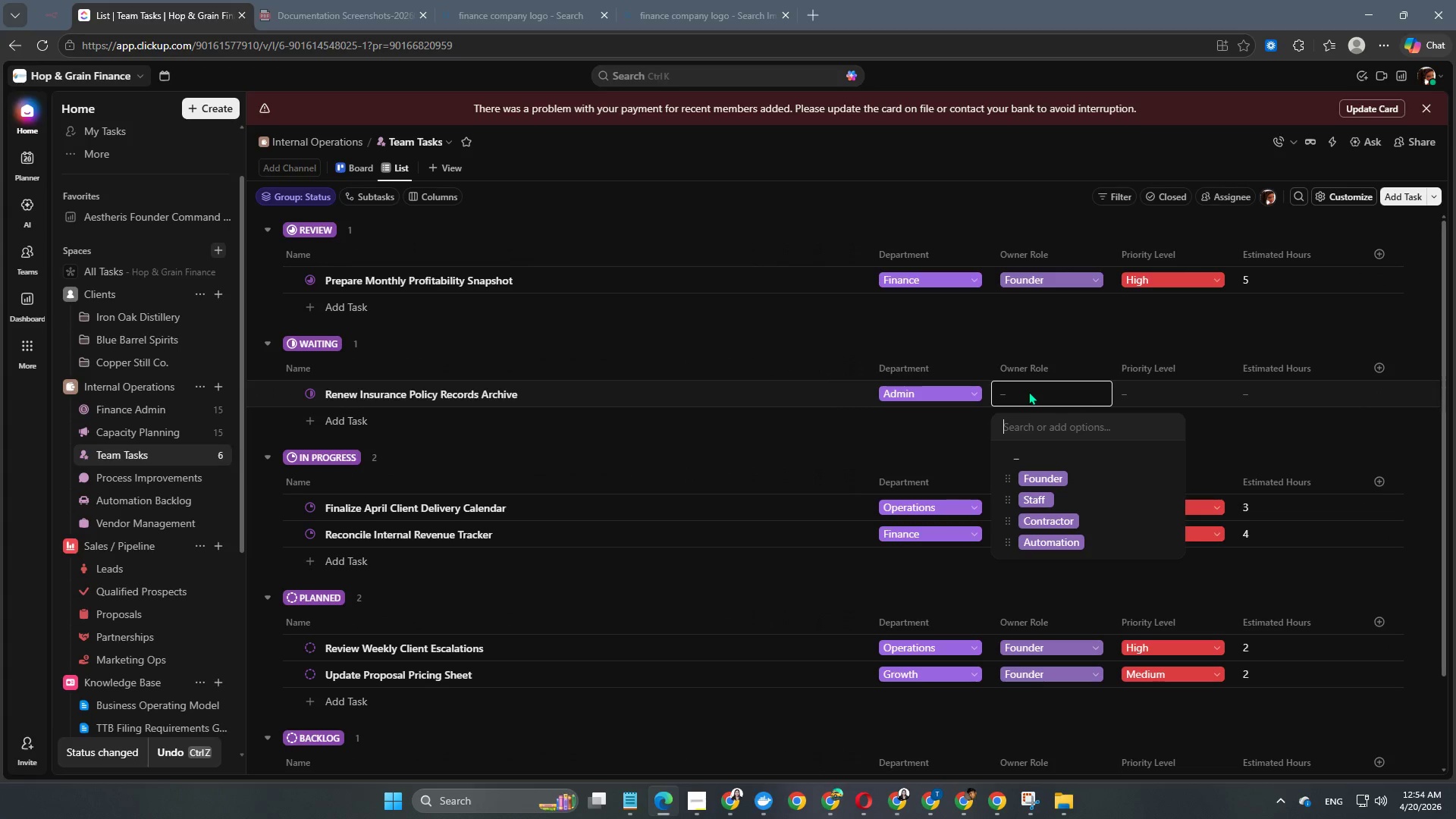 
left_click([1089, 504])
 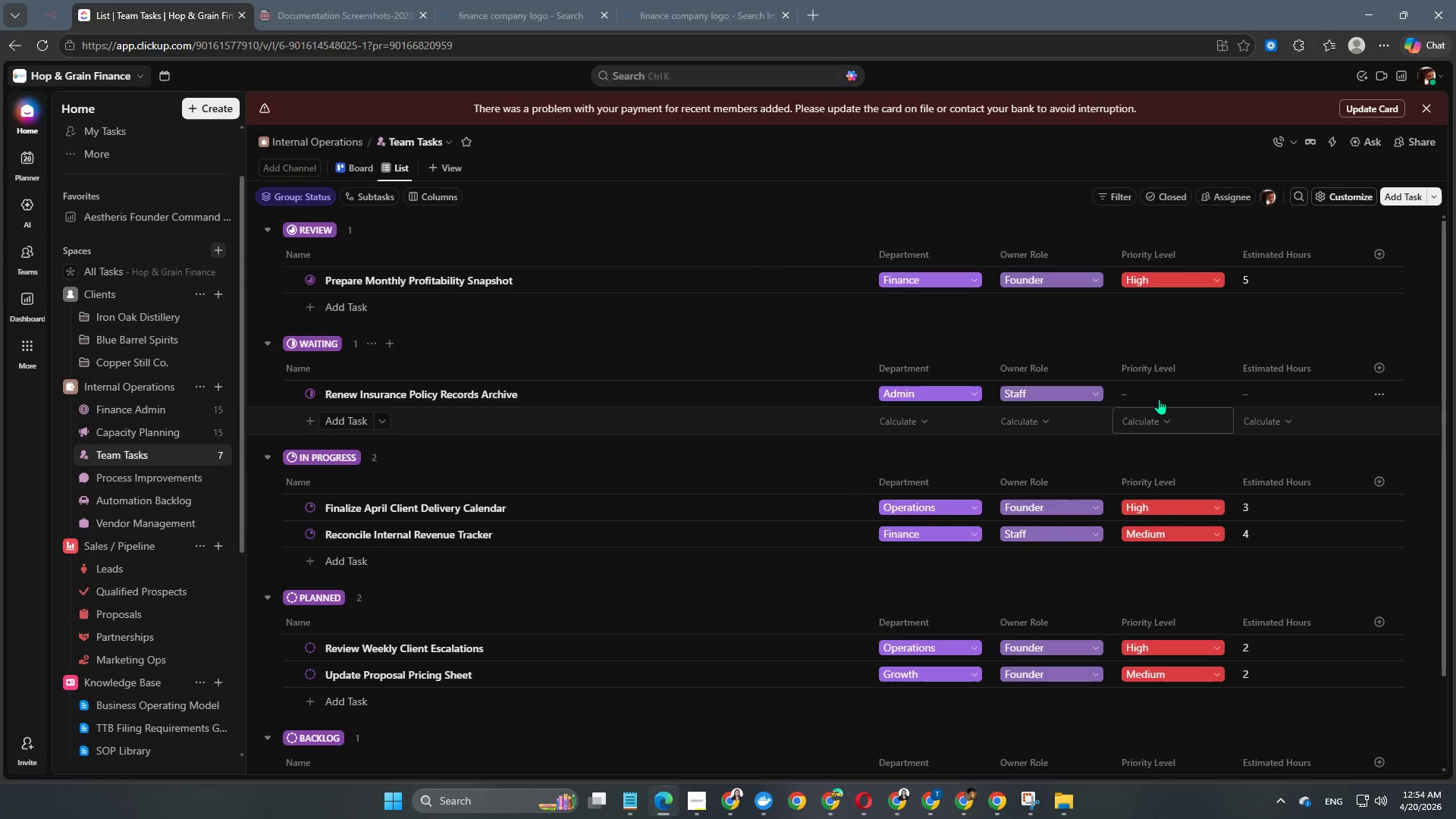 
left_click([1164, 393])
 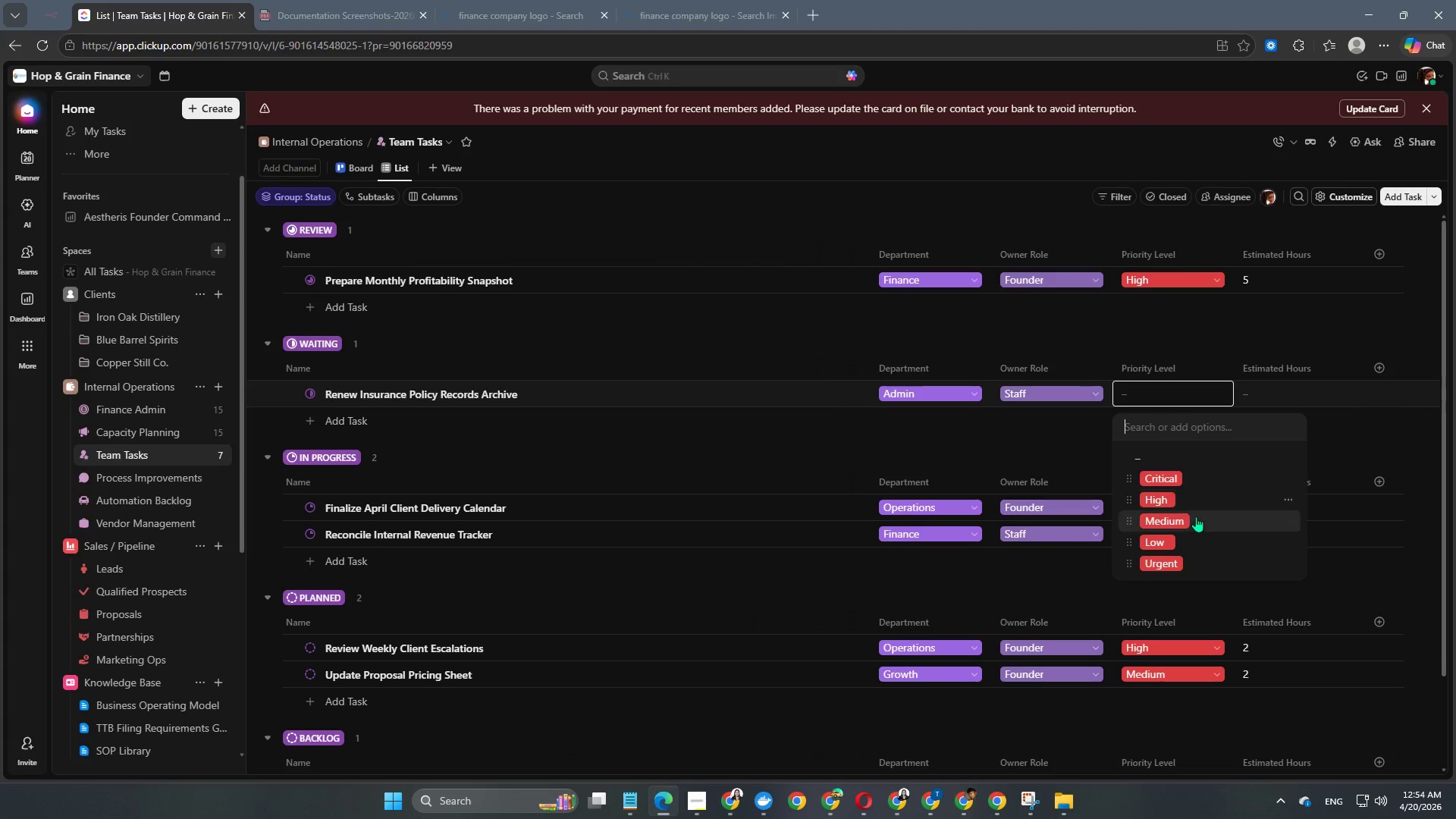 
left_click([1194, 525])
 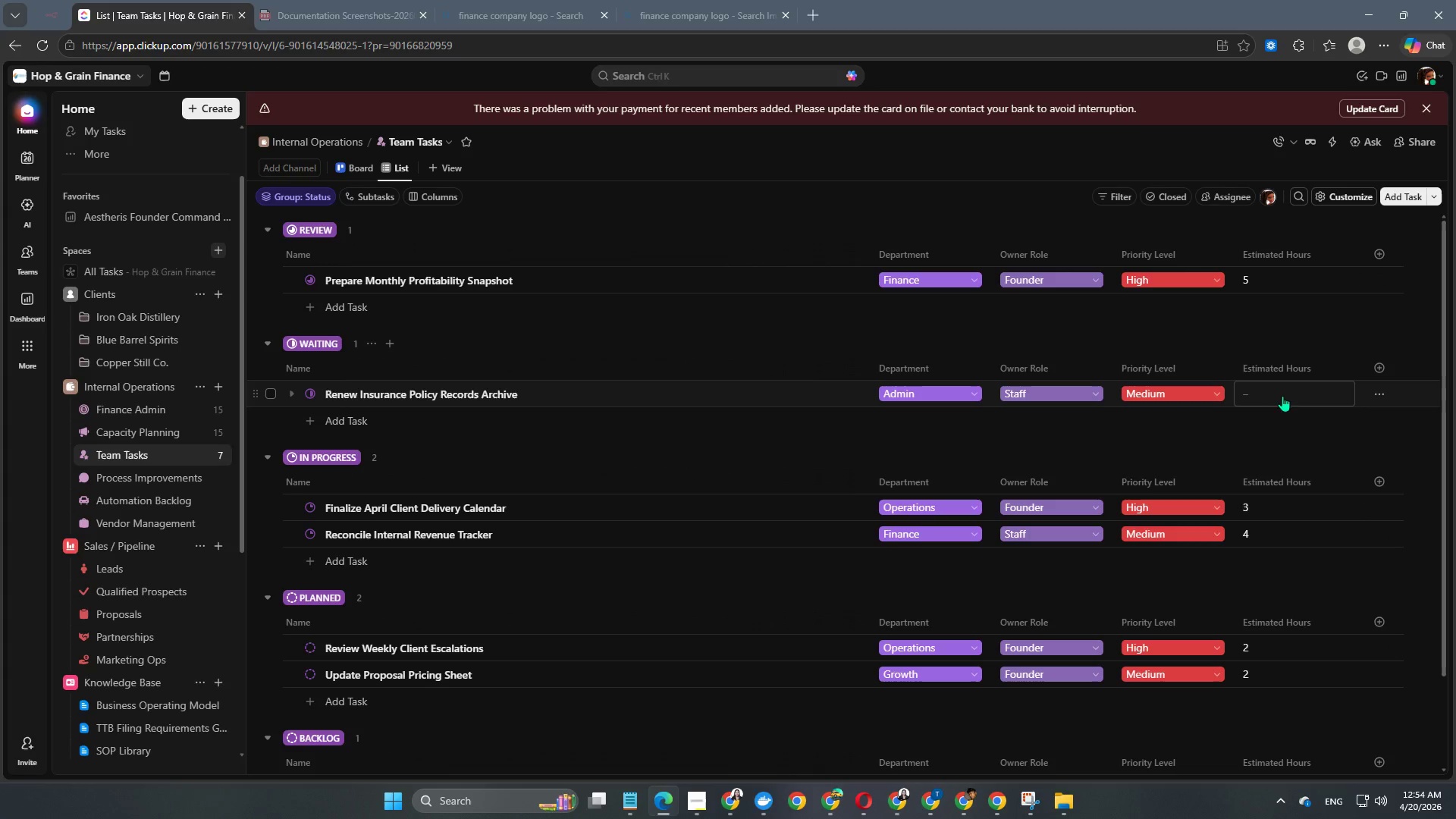 
left_click([1288, 391])
 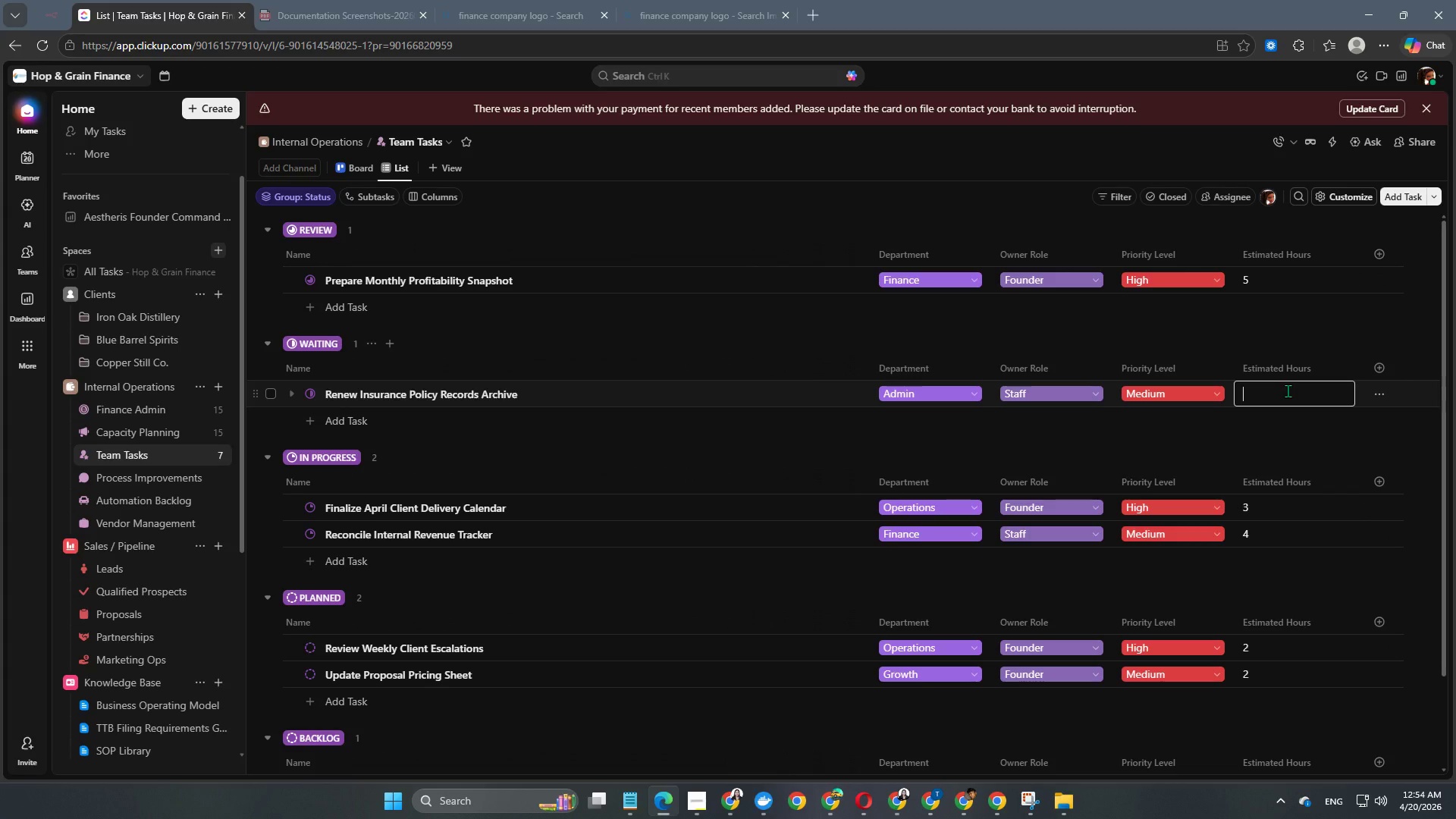 
key(Numpad1)
 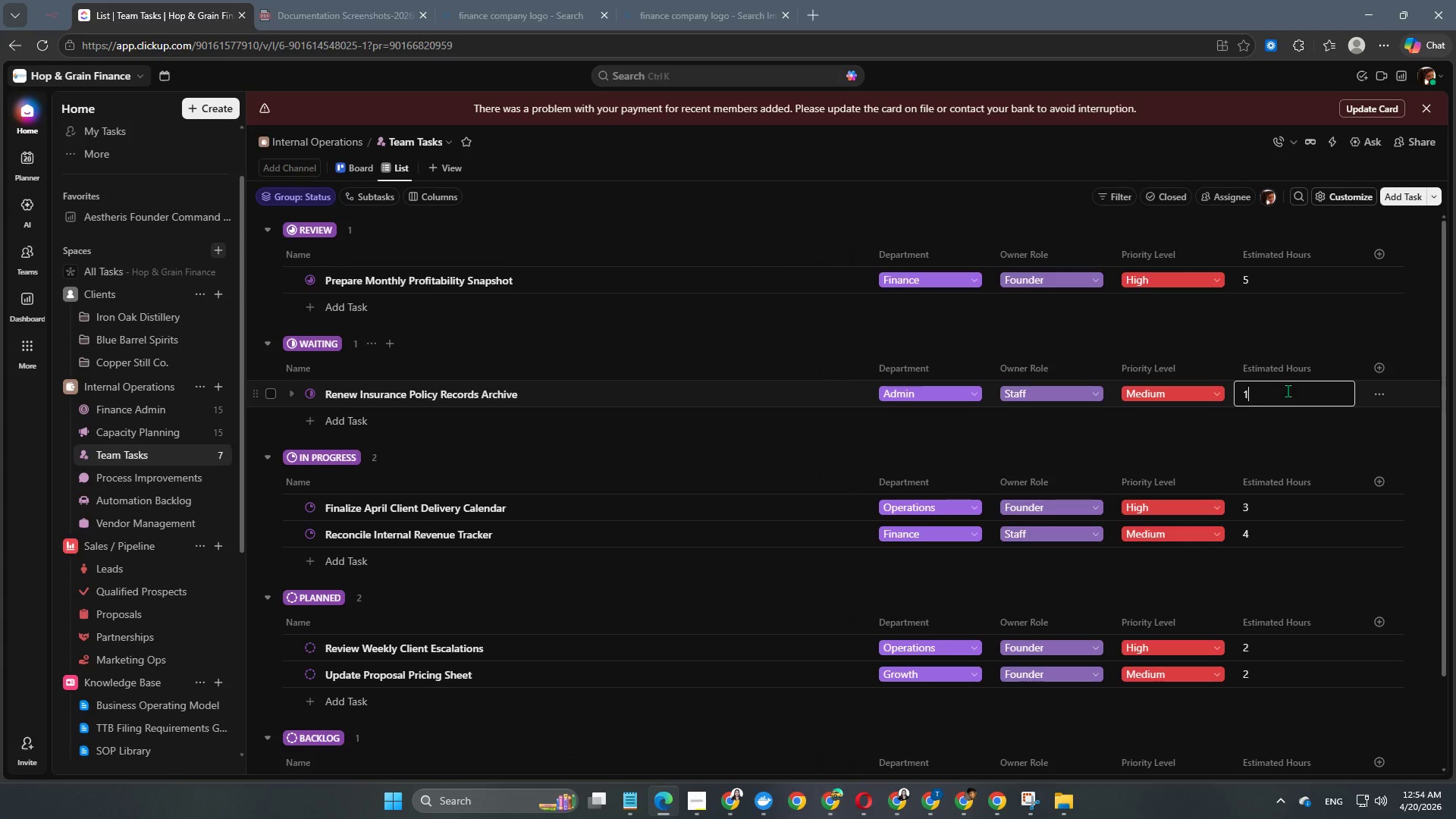 
key(NumpadEnter)
 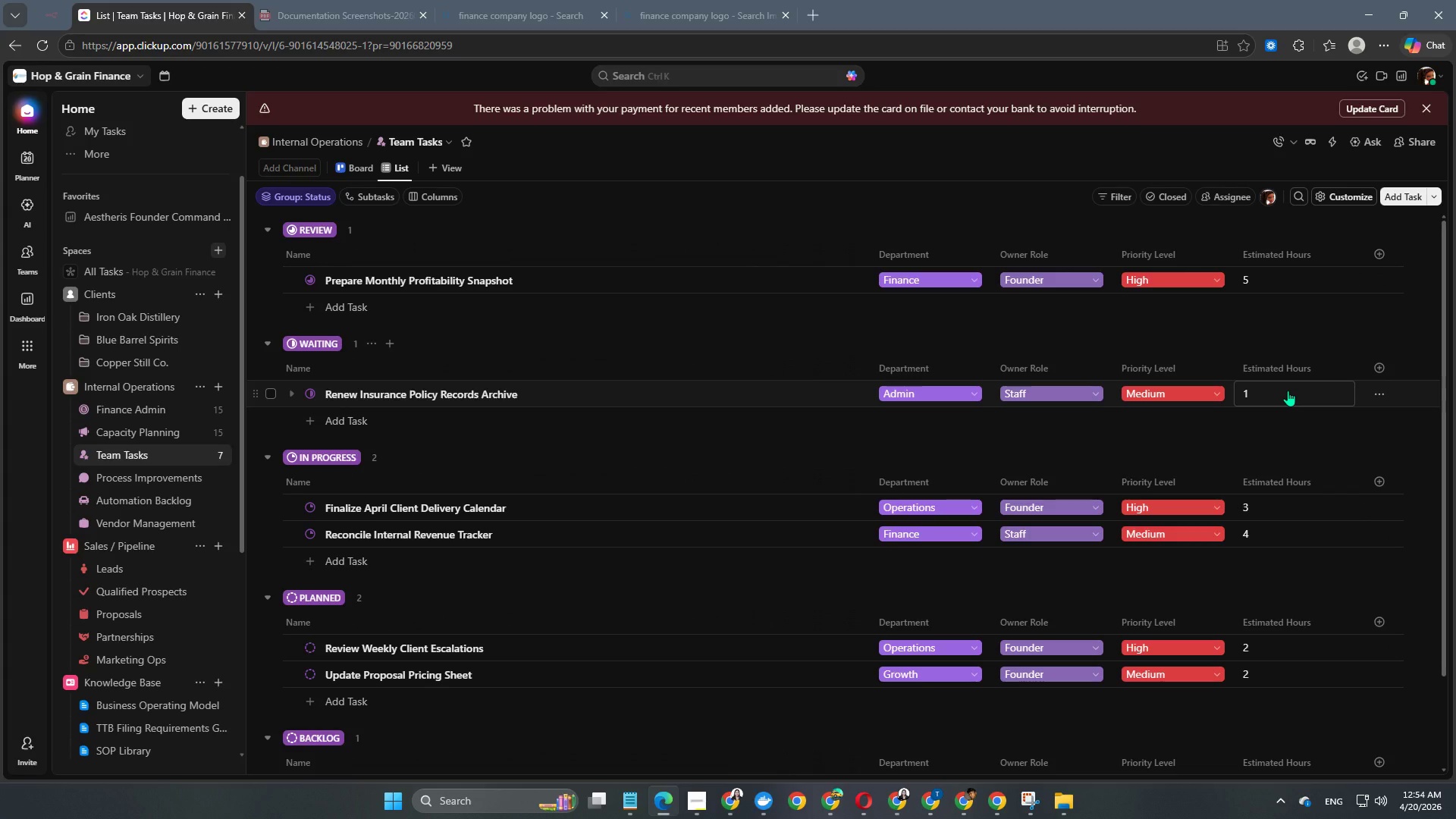 
key(NumpadEnter)
 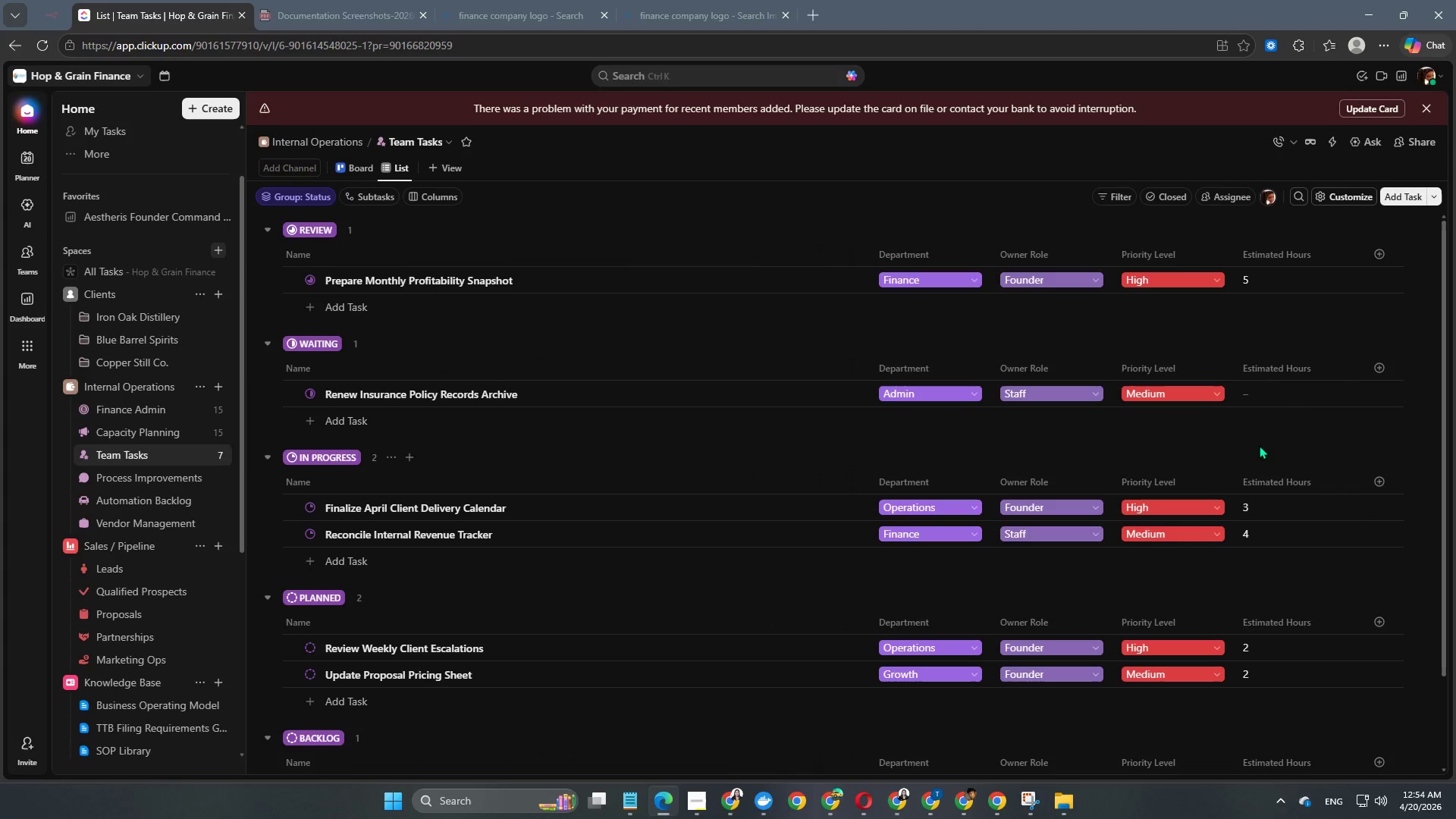 
left_click([1292, 388])
 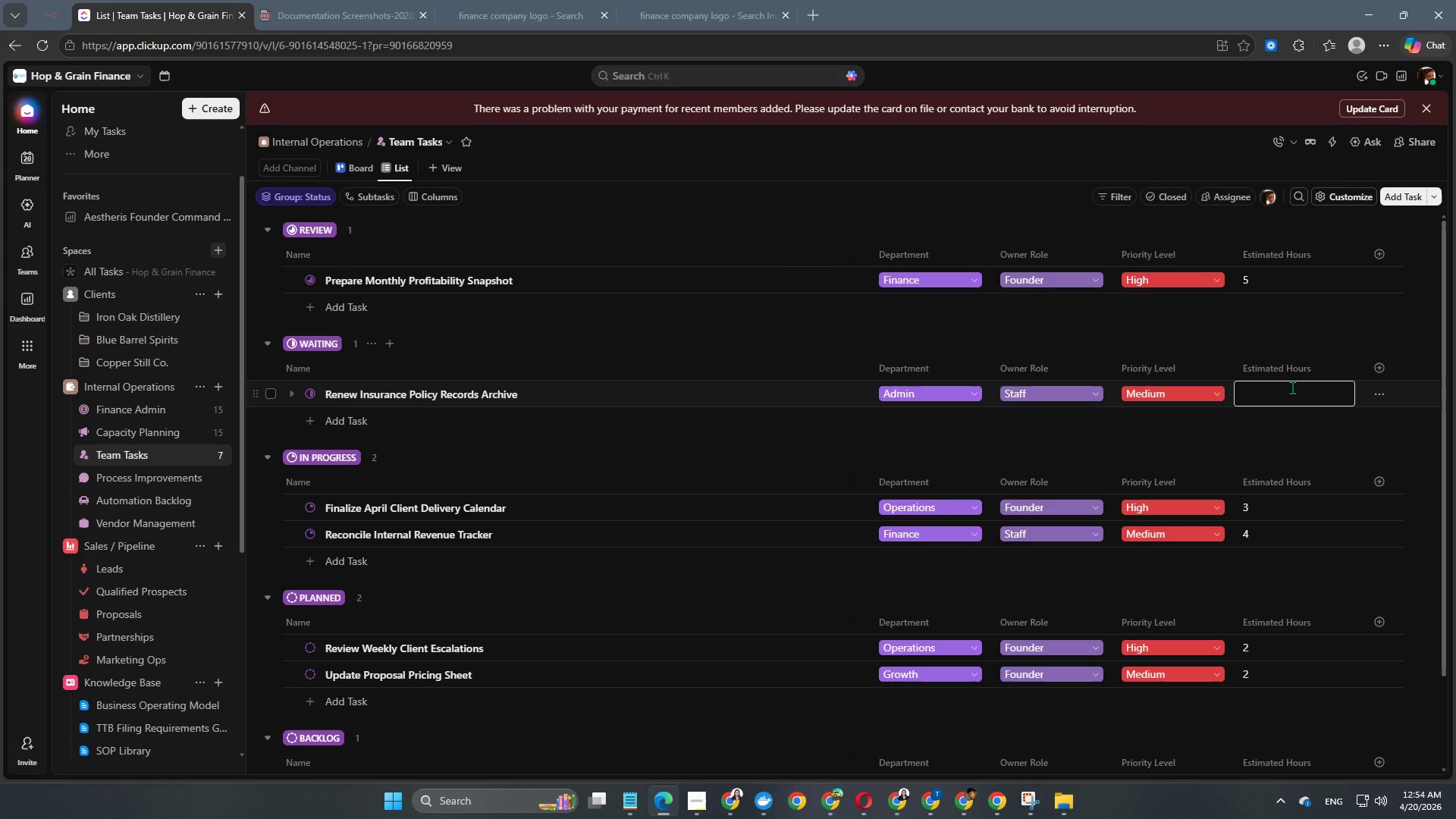 
key(Numpad1)
 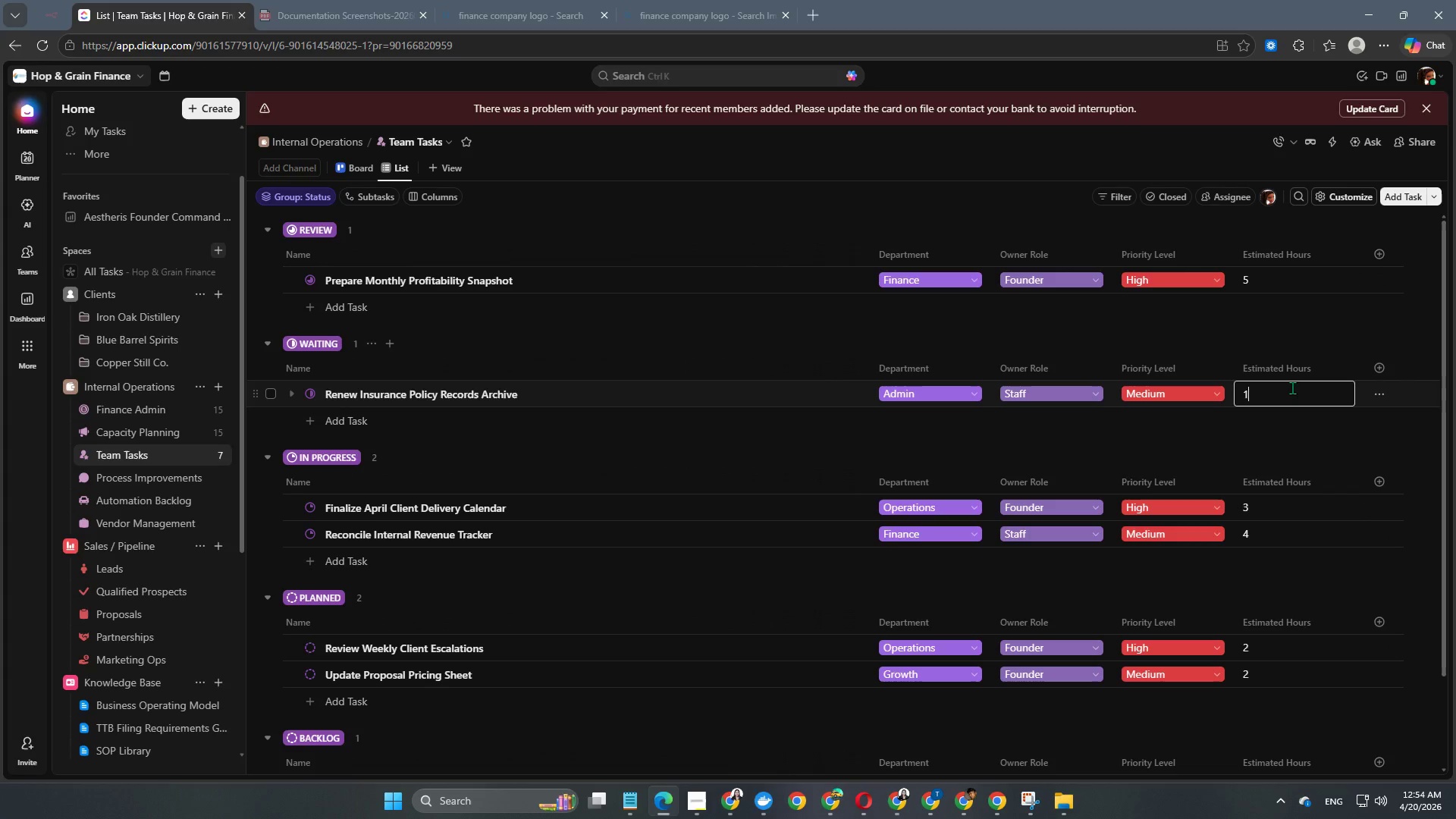 
key(NumpadEnter)
 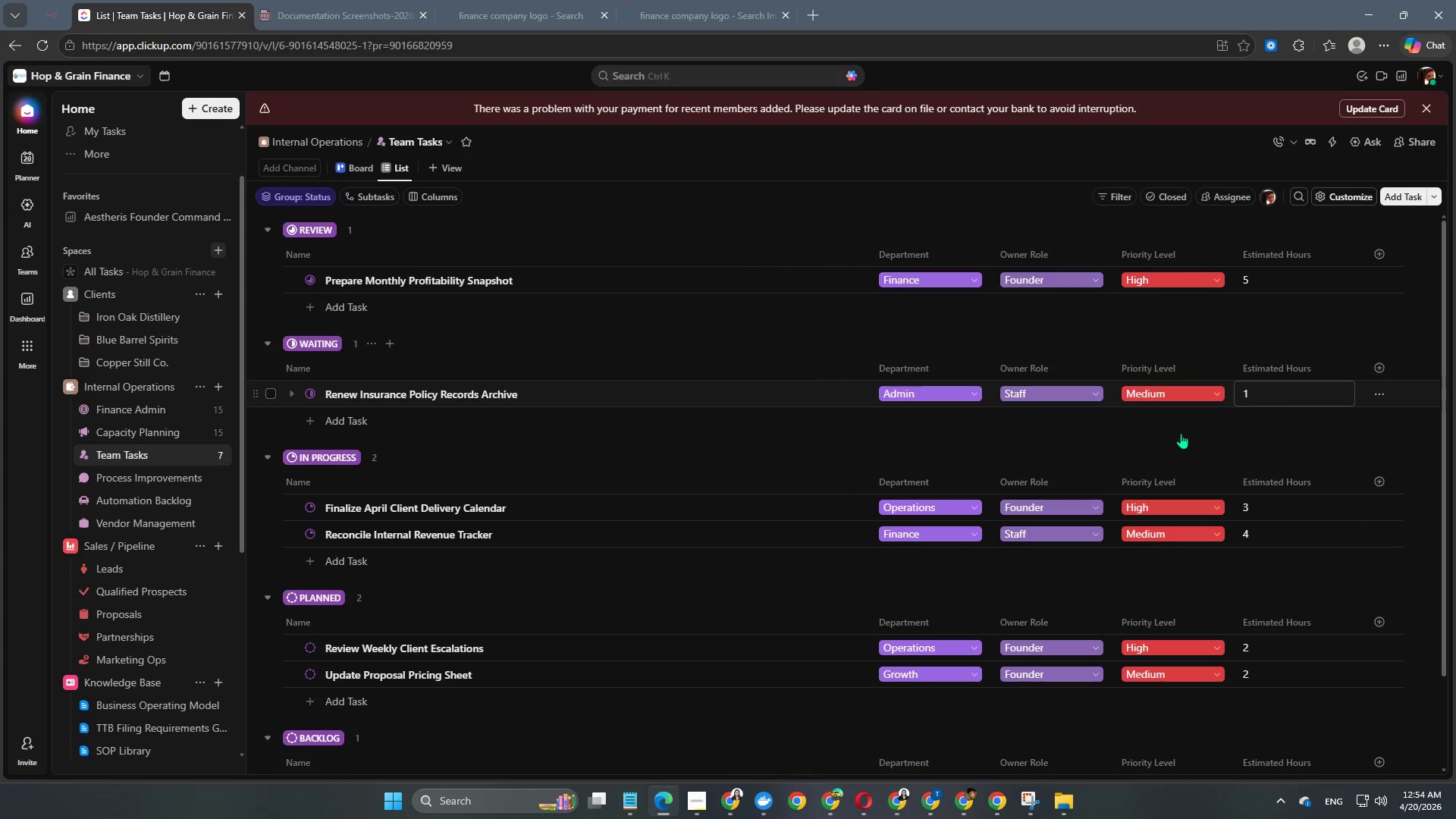 
scroll: coordinate [319, 613], scroll_direction: down, amount: 2.0
 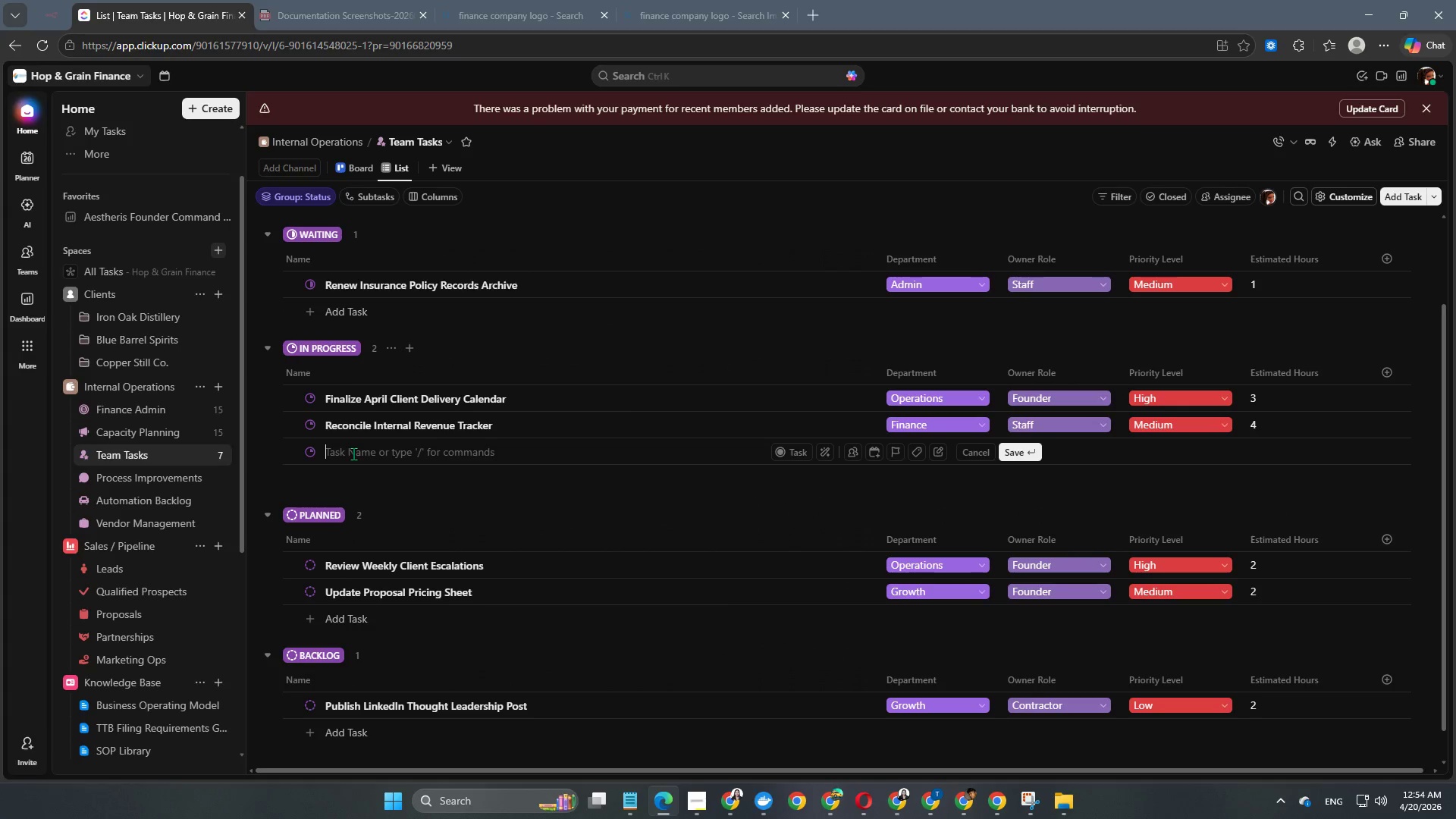 
wait(6.01)
 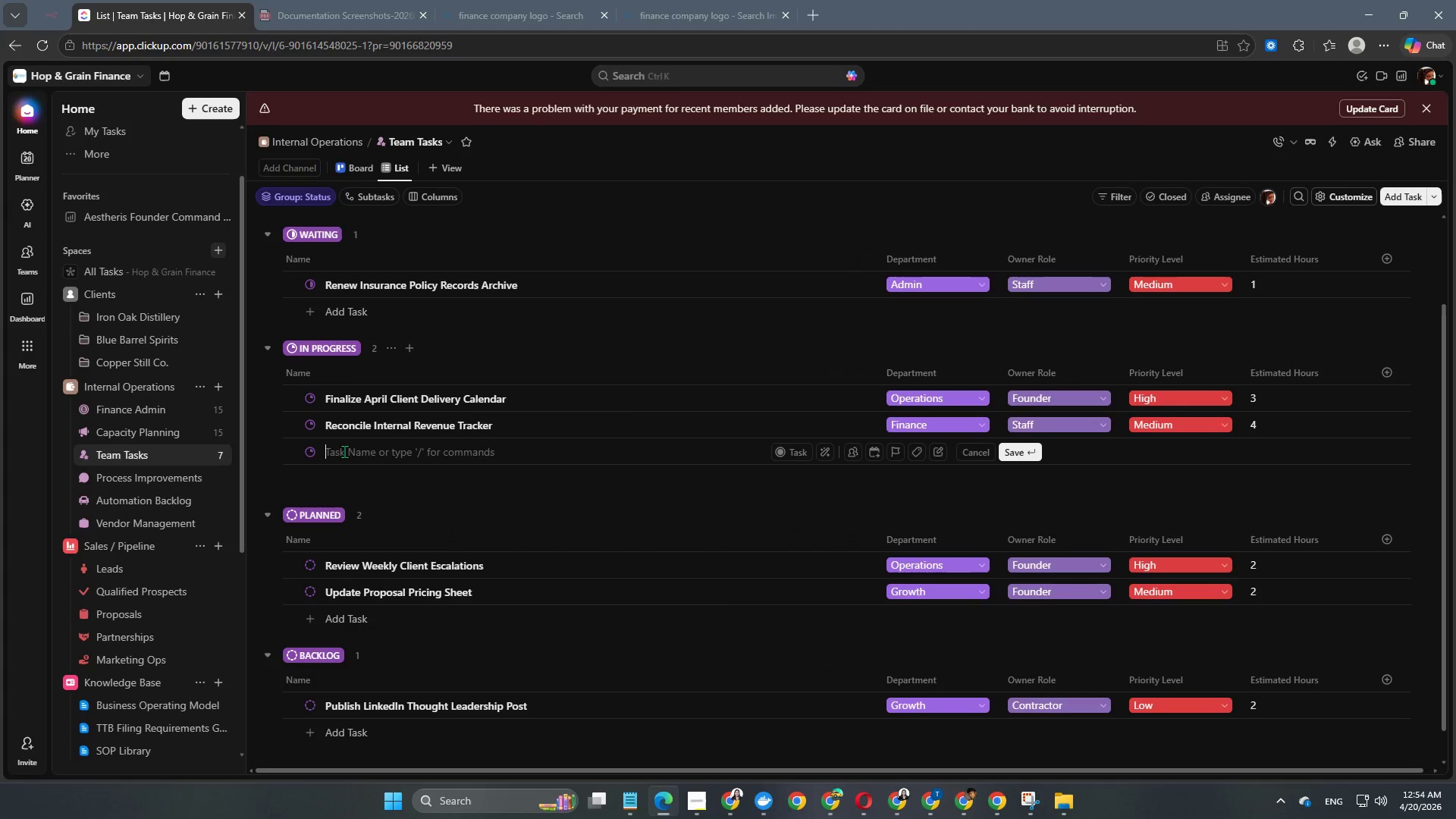 
type(Organize Vendor Contract Rpository)
key(Backspace)
key(Backspace)
key(Backspace)
key(Backspace)
key(Backspace)
key(Backspace)
type(es)
key(Backspace)
type(pository)
 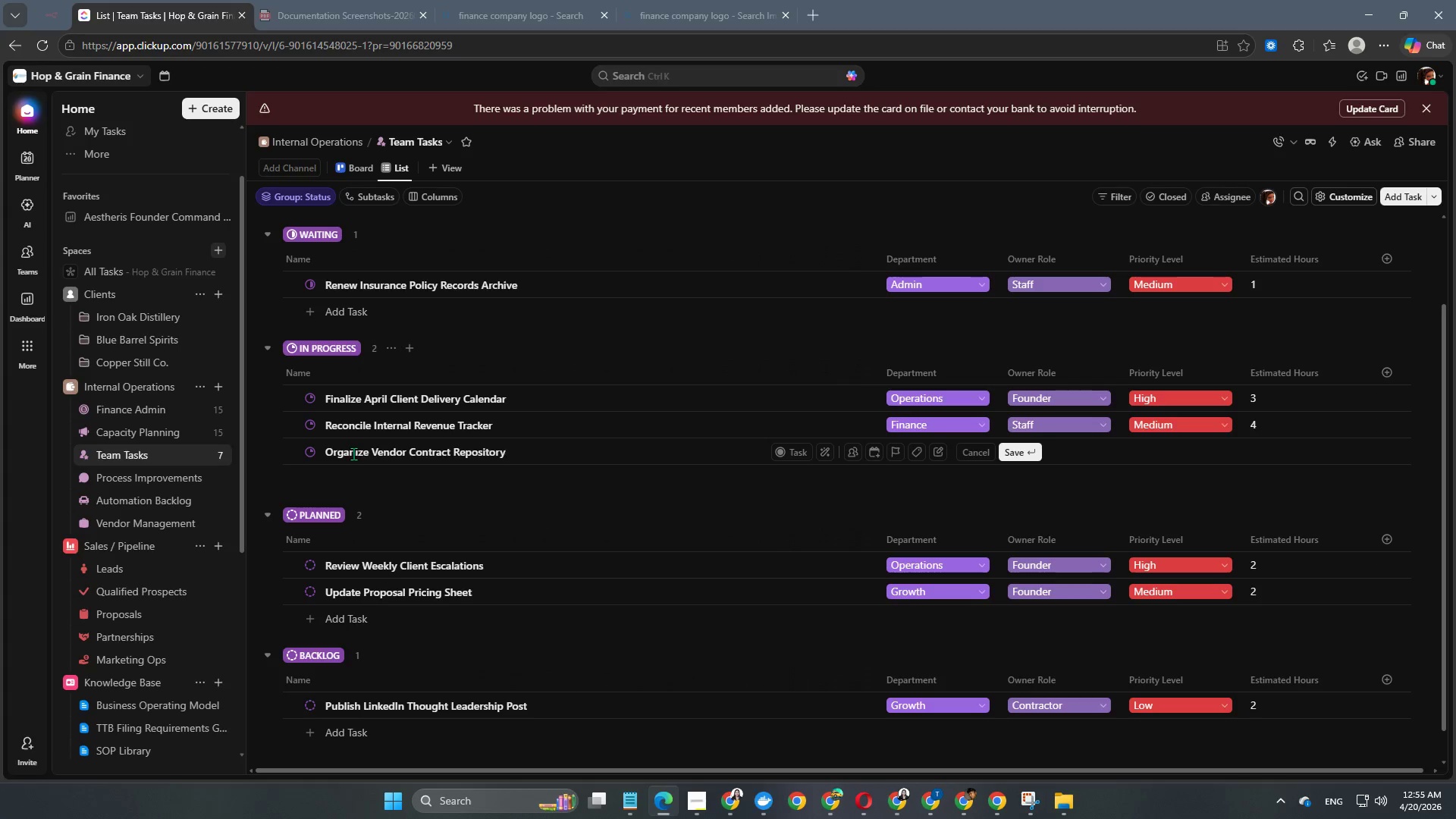 
key(Enter)
 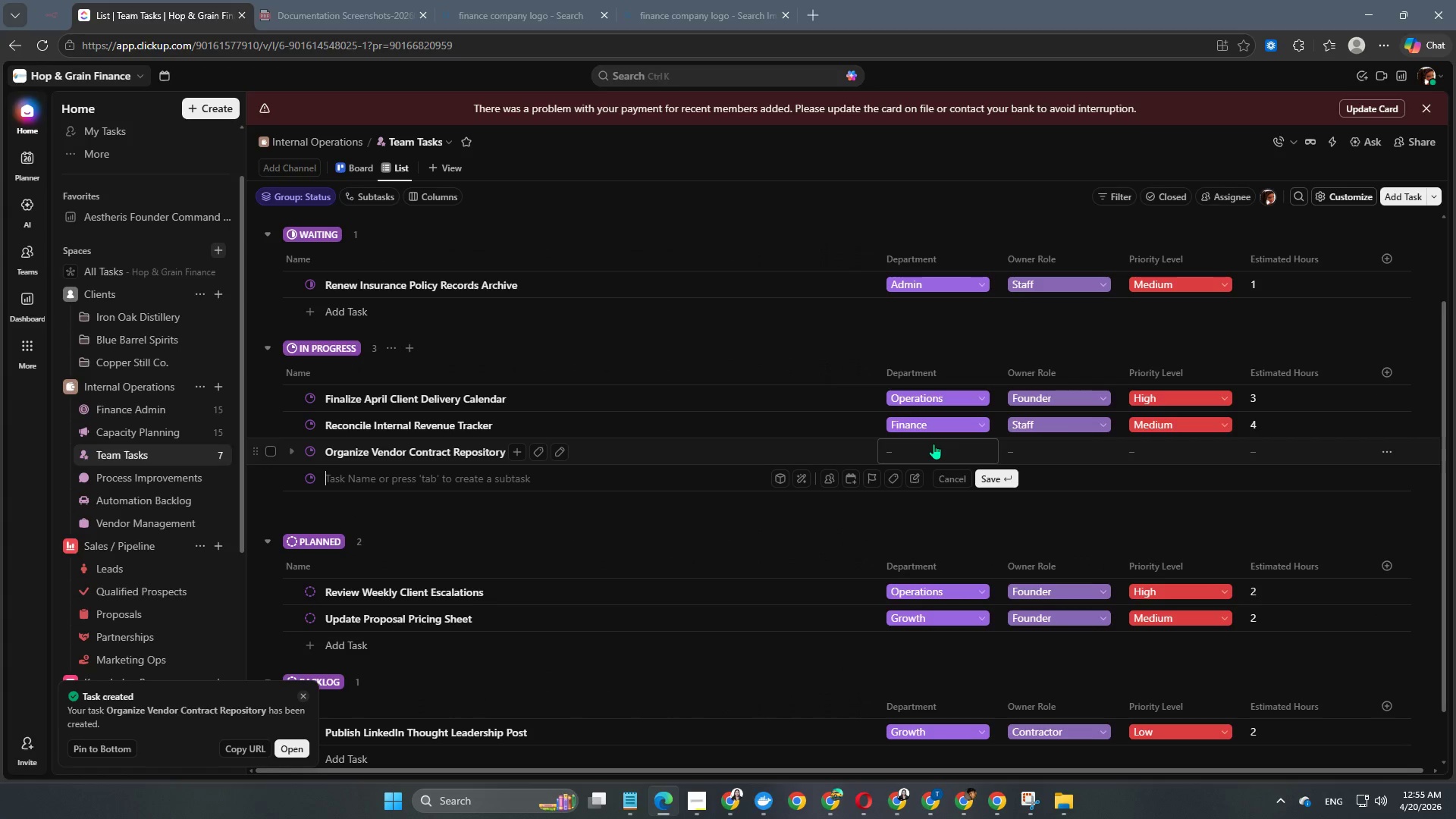 
left_click([934, 444])
 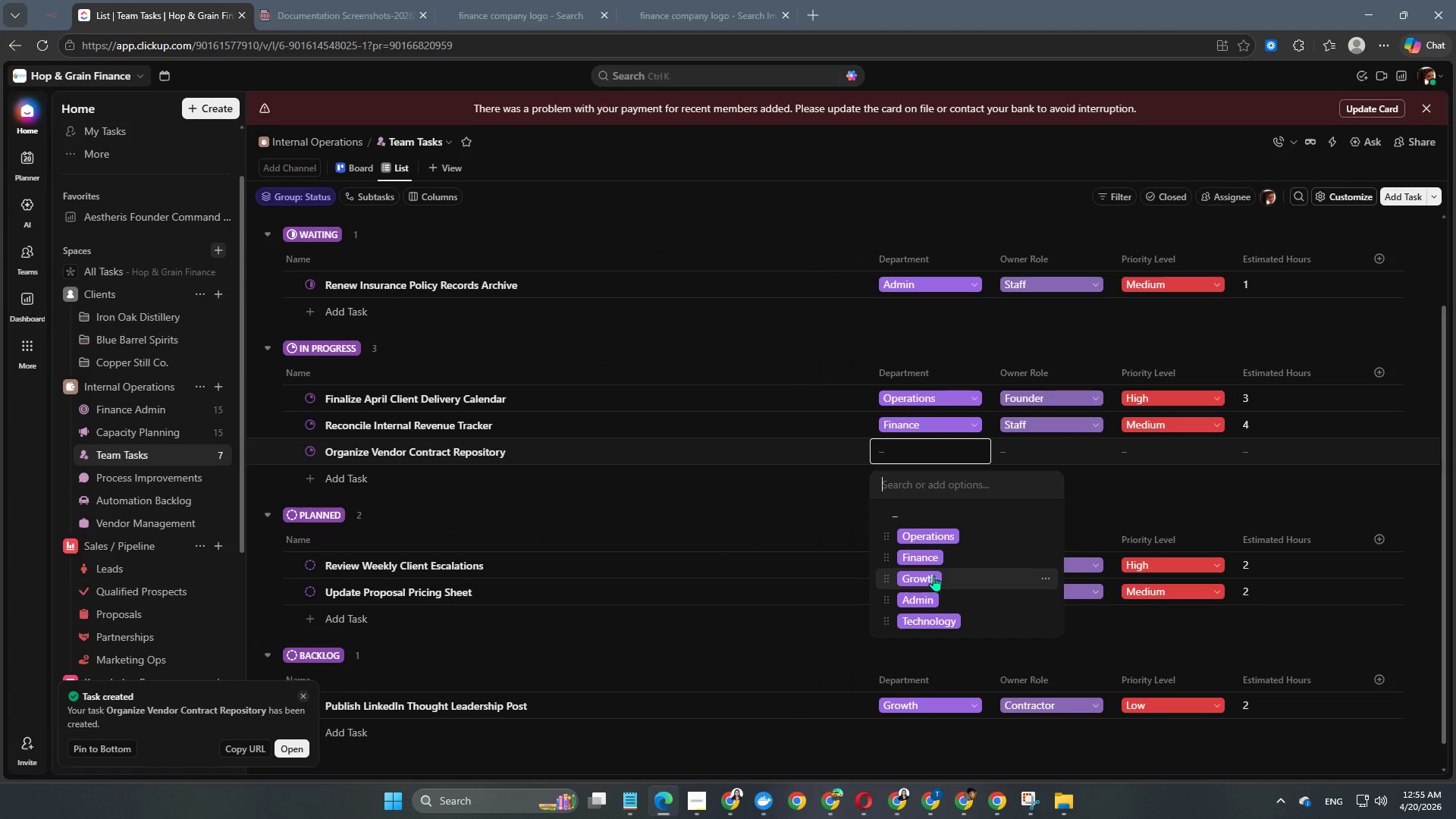 
left_click([932, 594])
 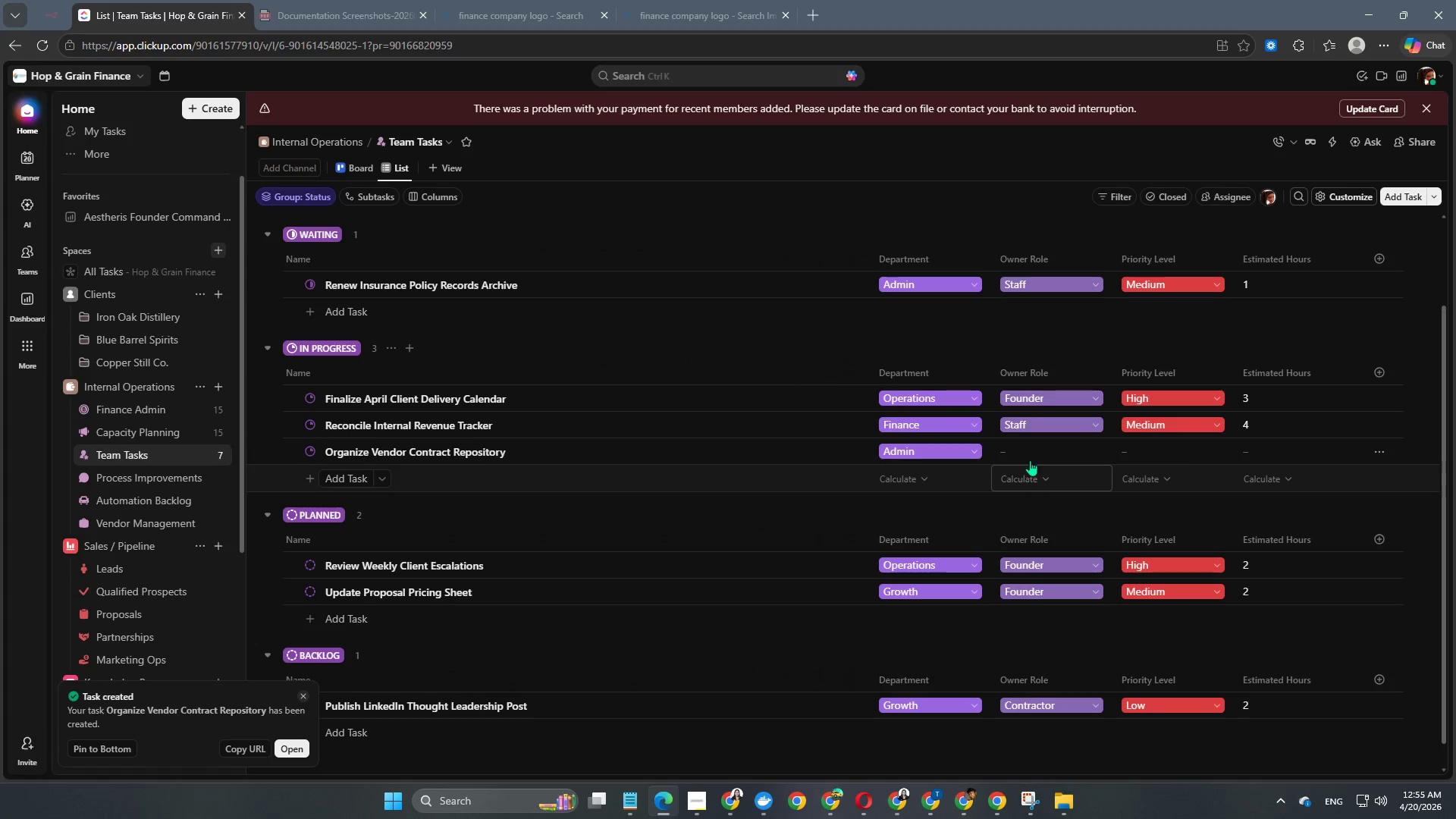 
left_click([1044, 444])
 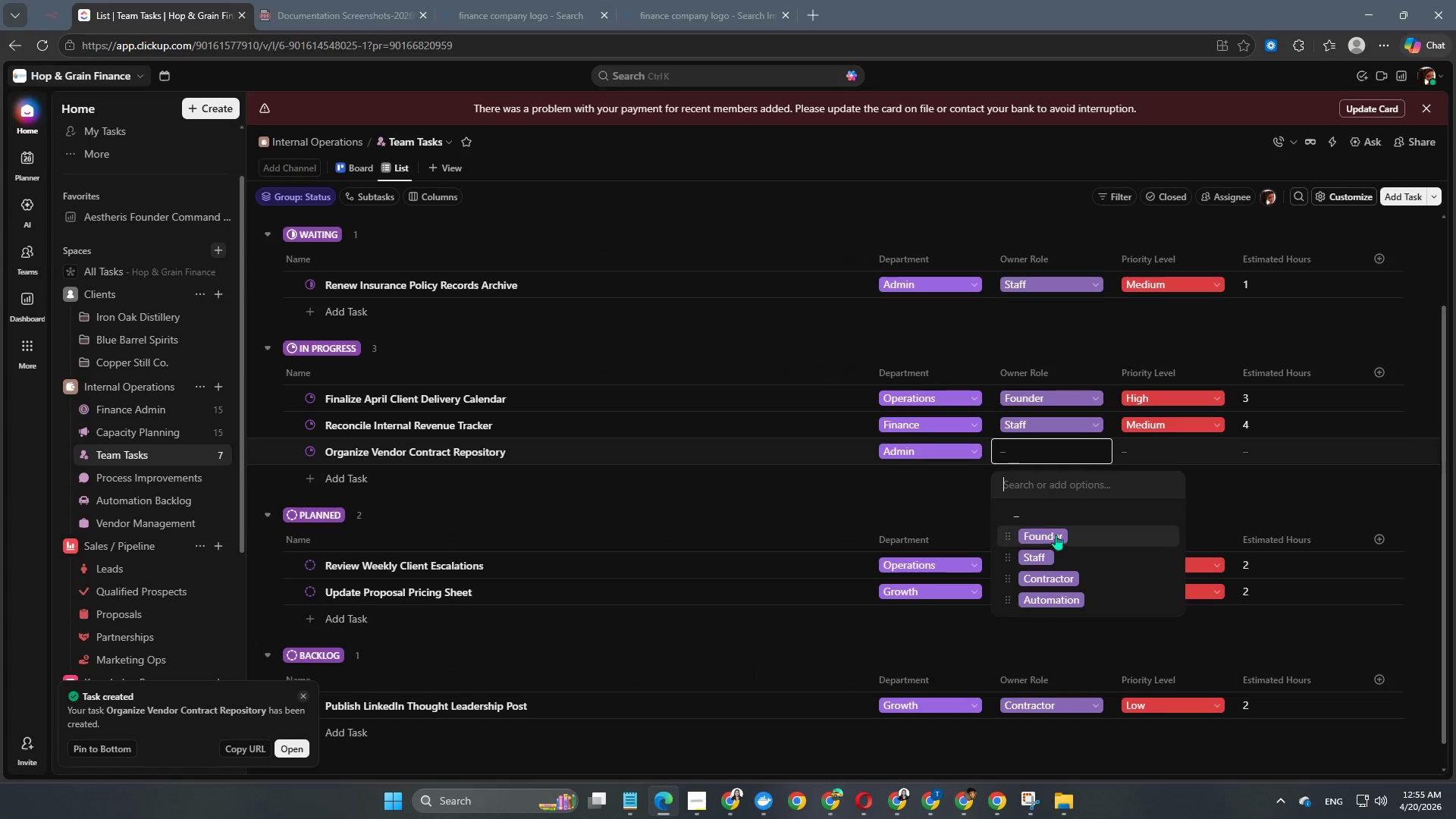 
left_click([1056, 560])
 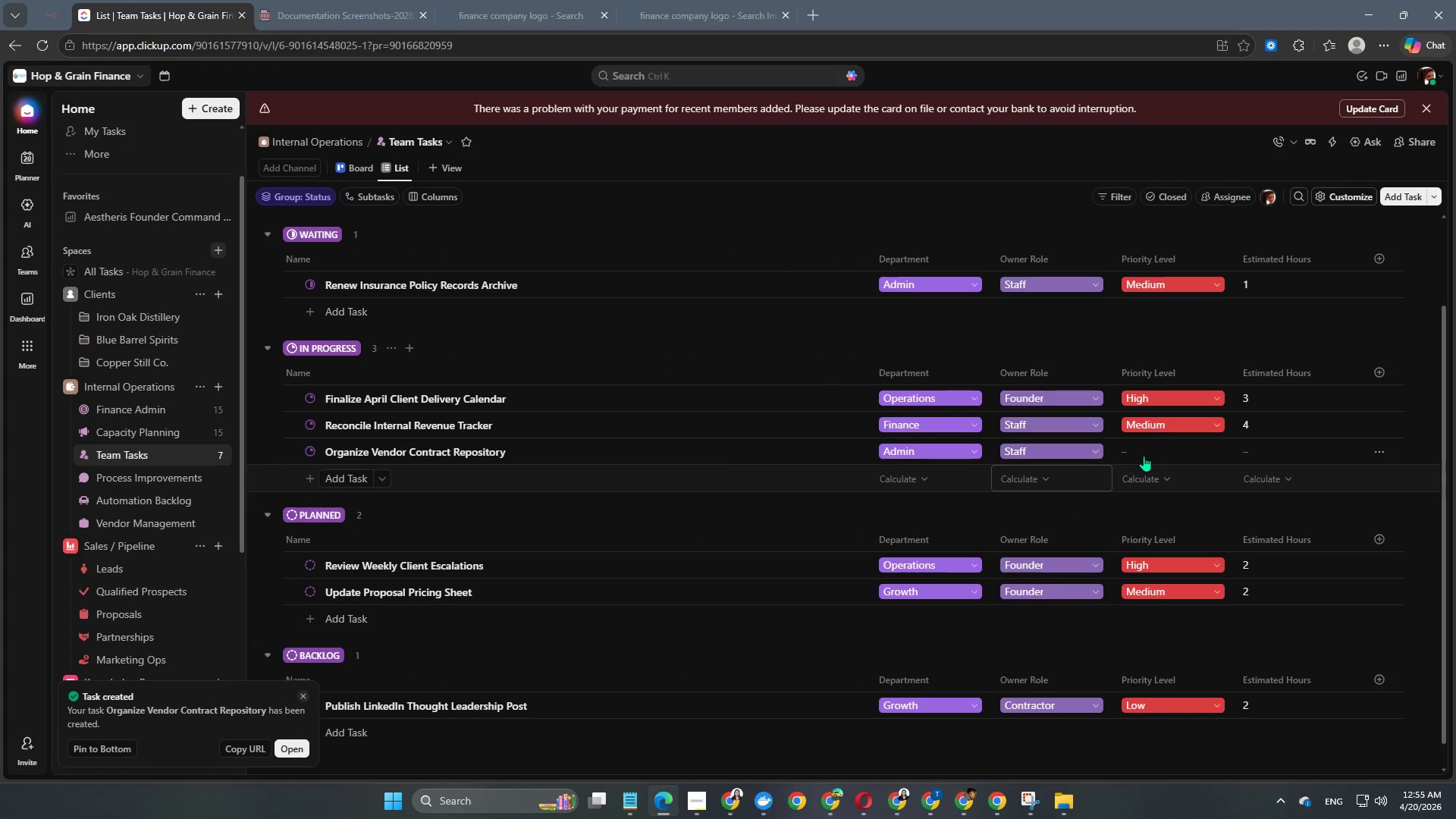 
left_click([1170, 450])
 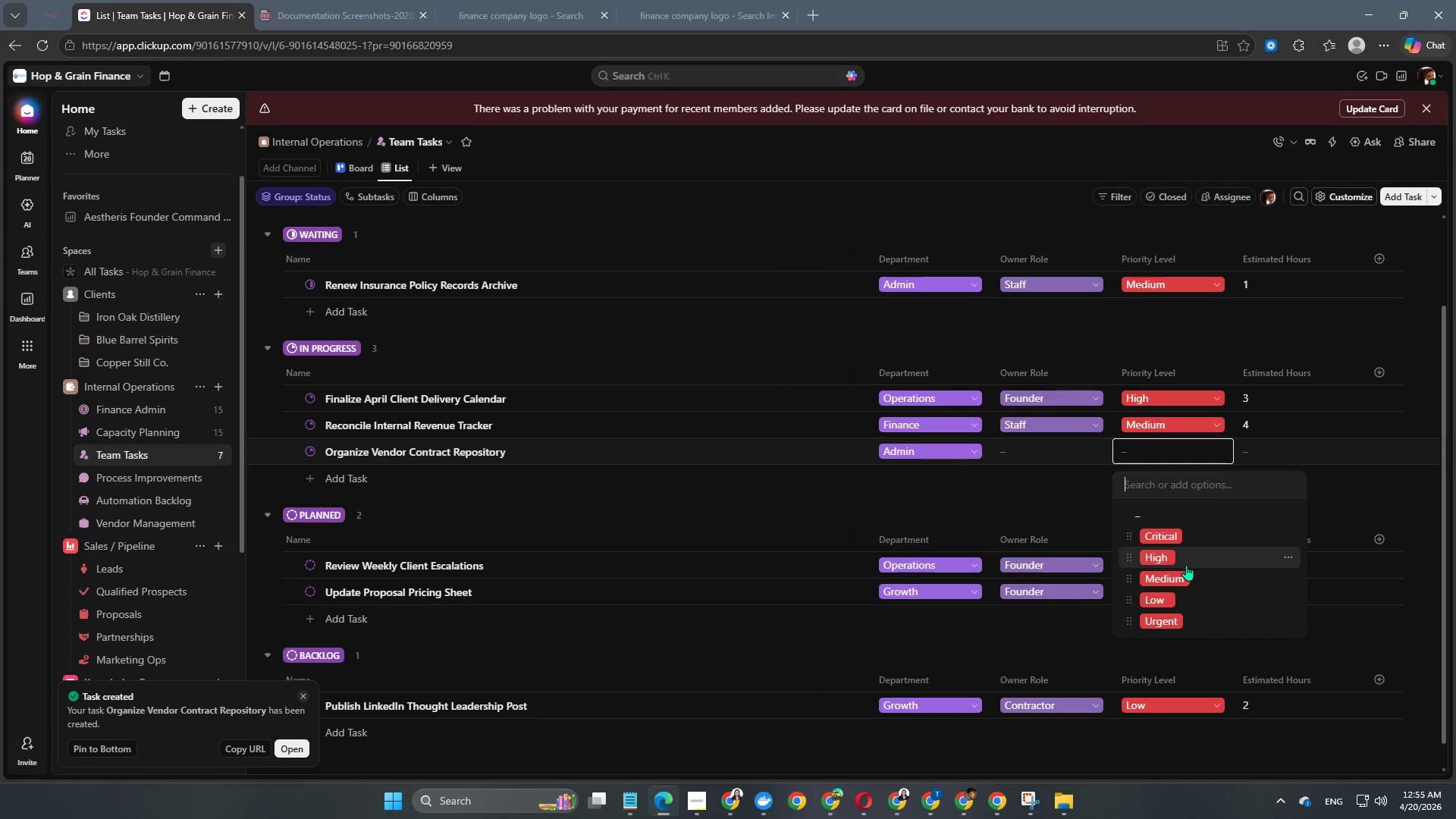 
left_click([1186, 571])
 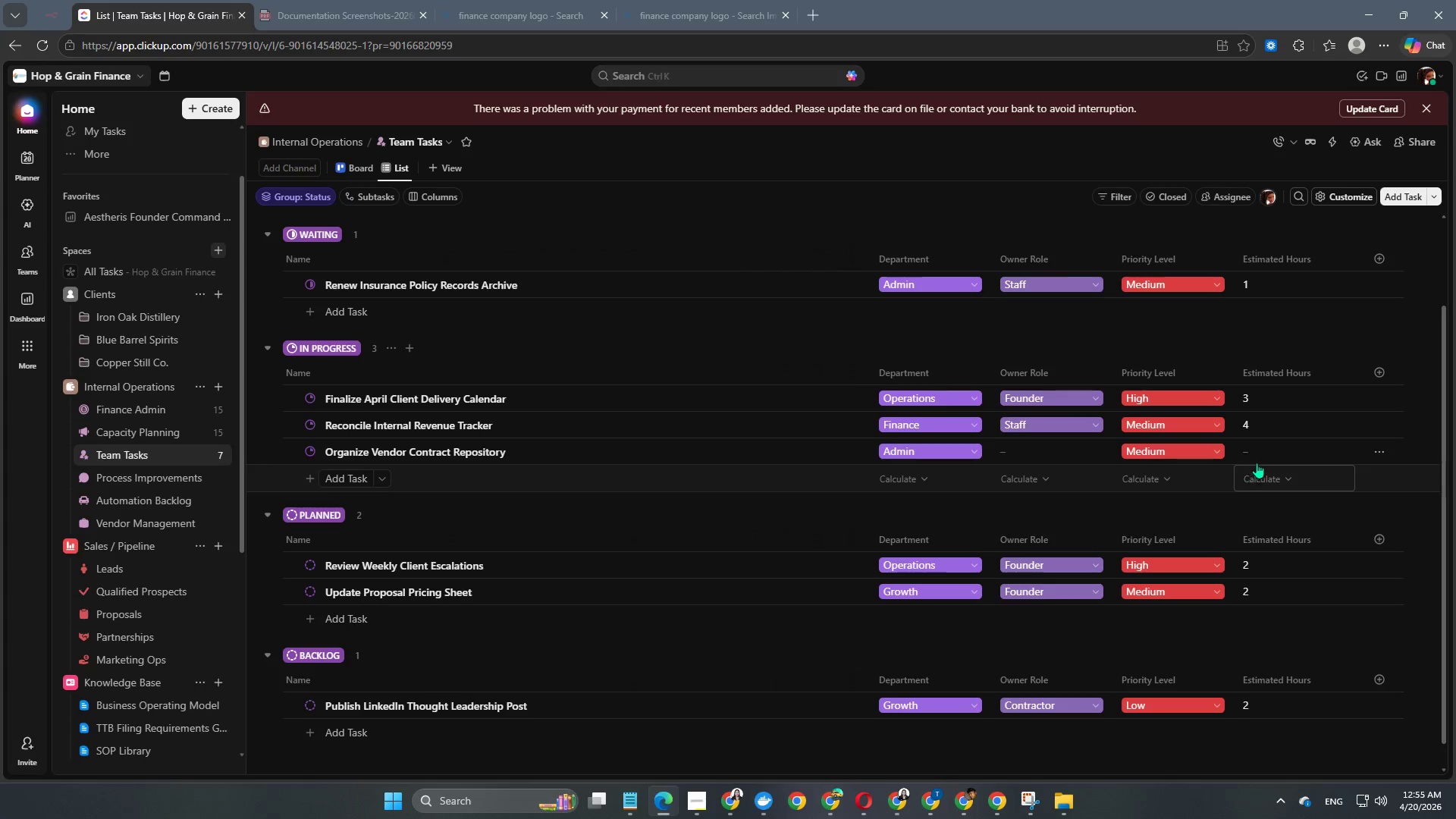 
left_click([1261, 449])
 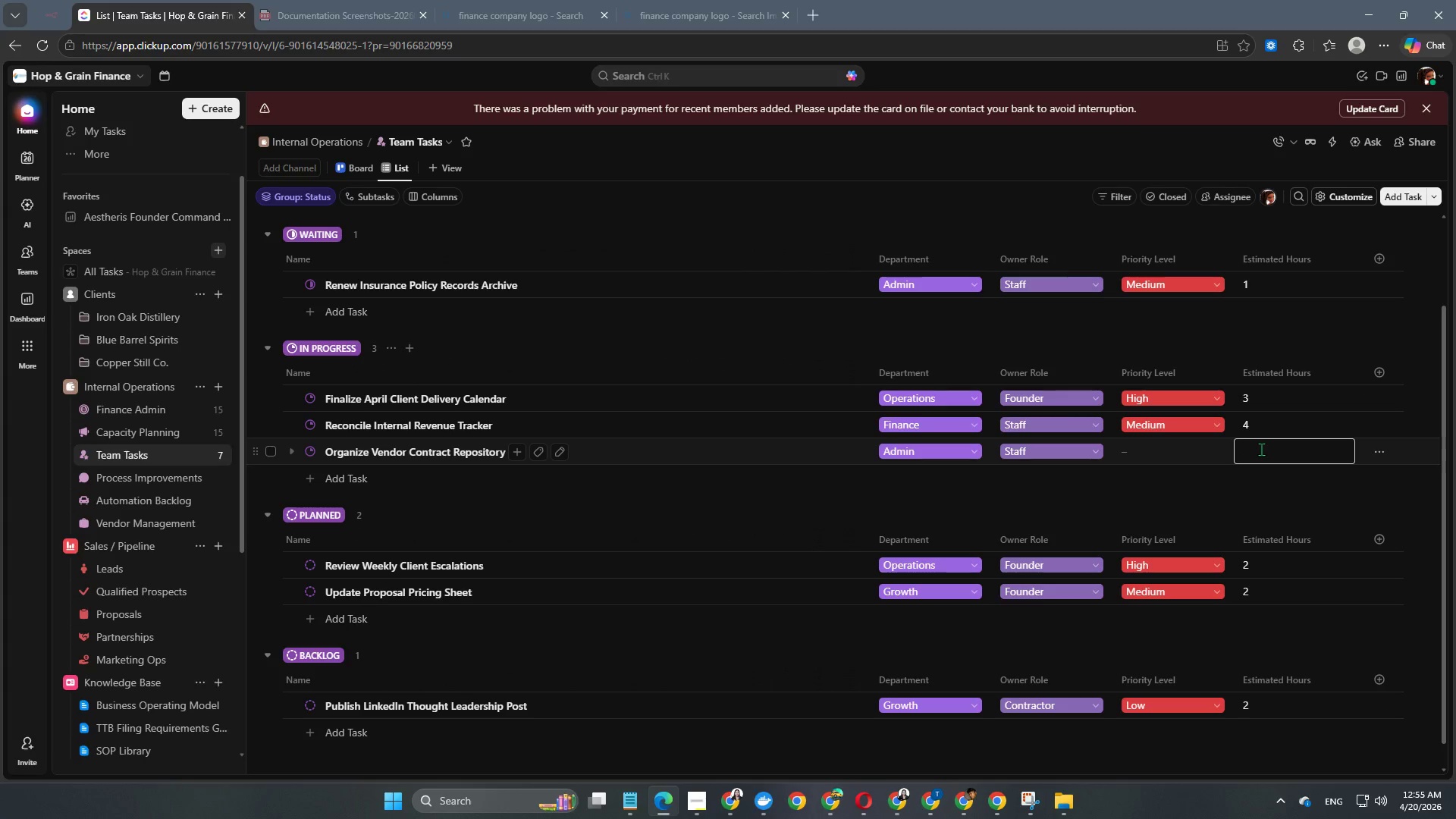 
key(Numpad3)
 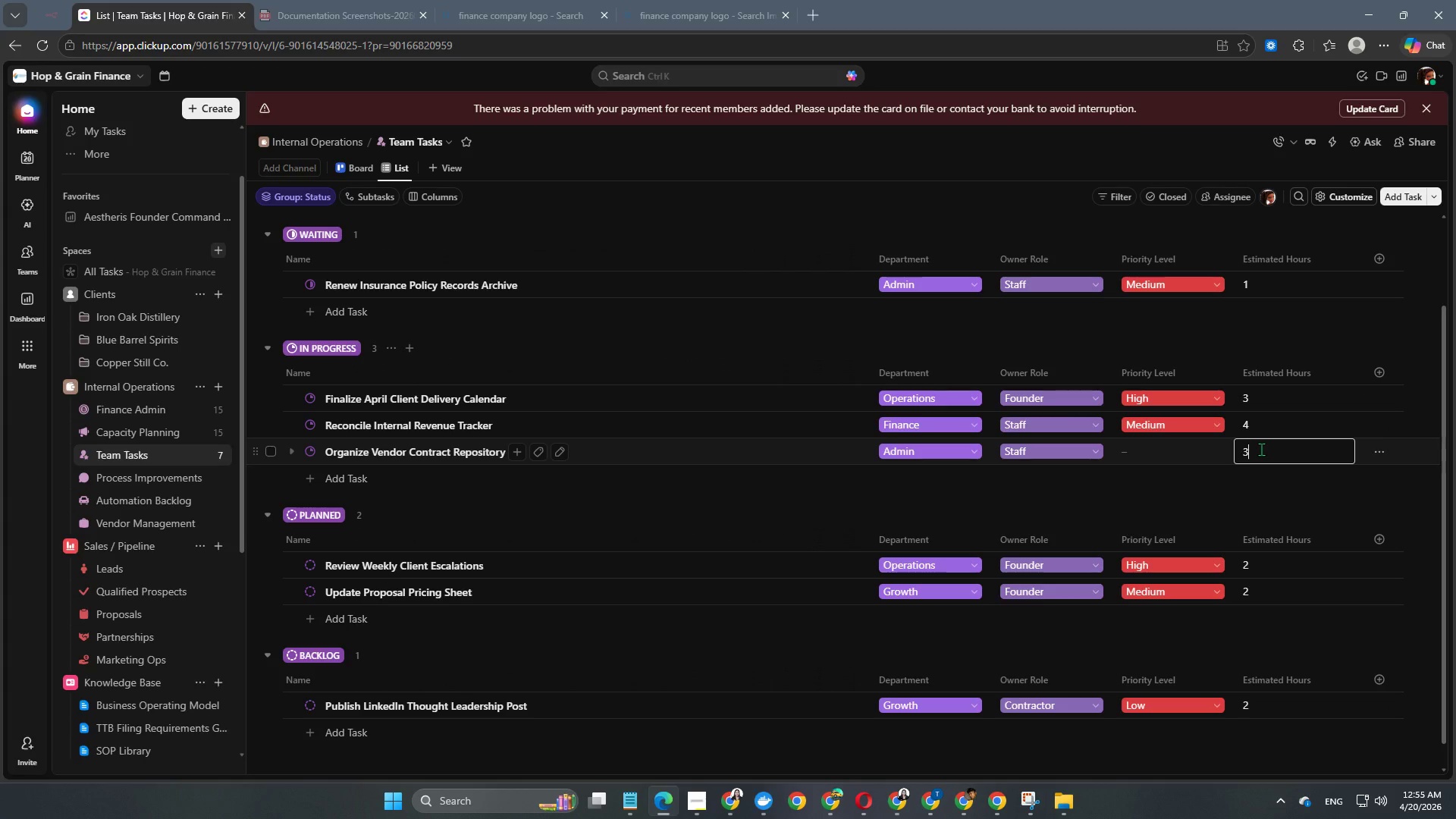 
key(NumpadEnter)
 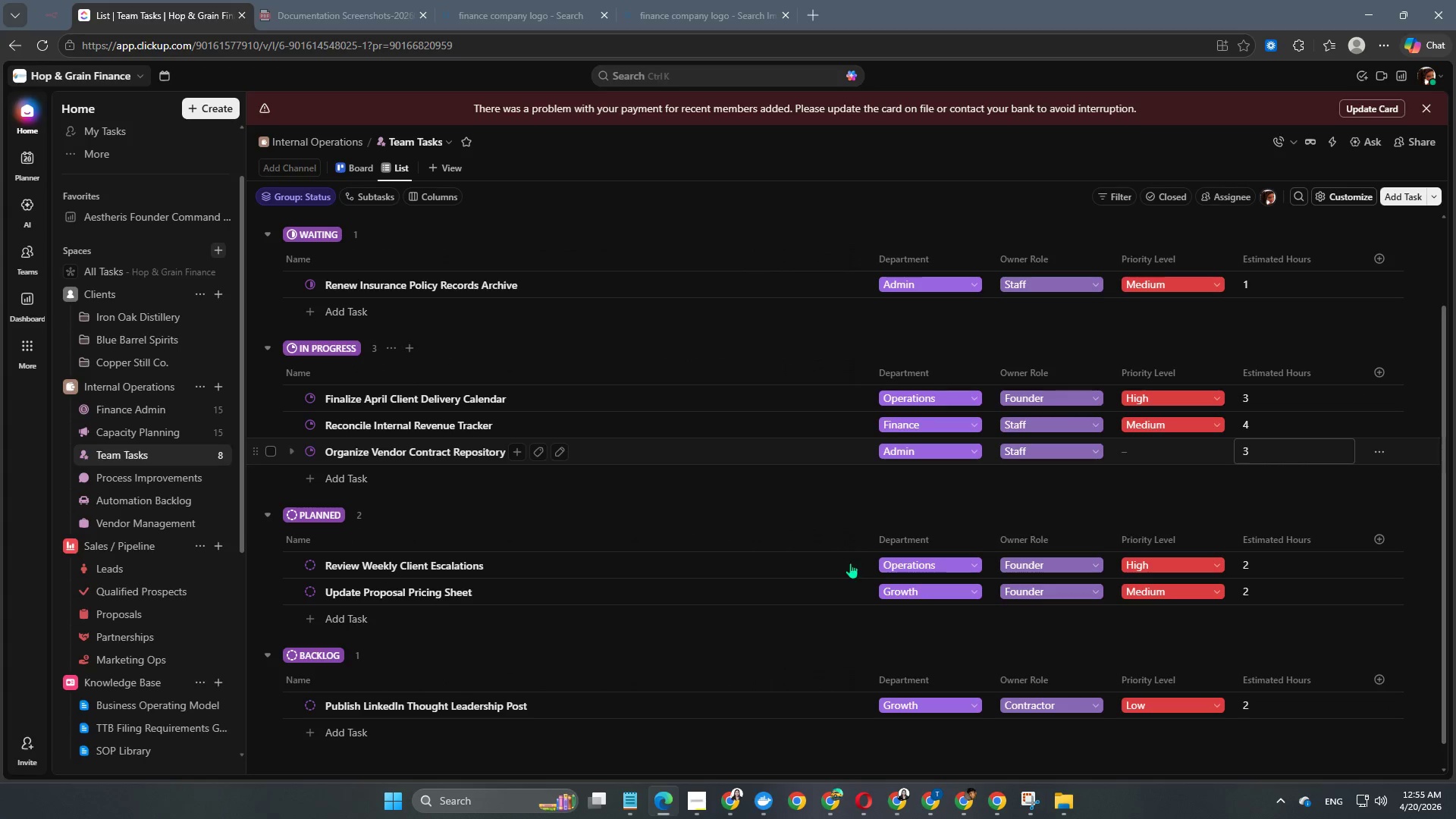 
scroll: coordinate [743, 596], scroll_direction: down, amount: 3.0
 